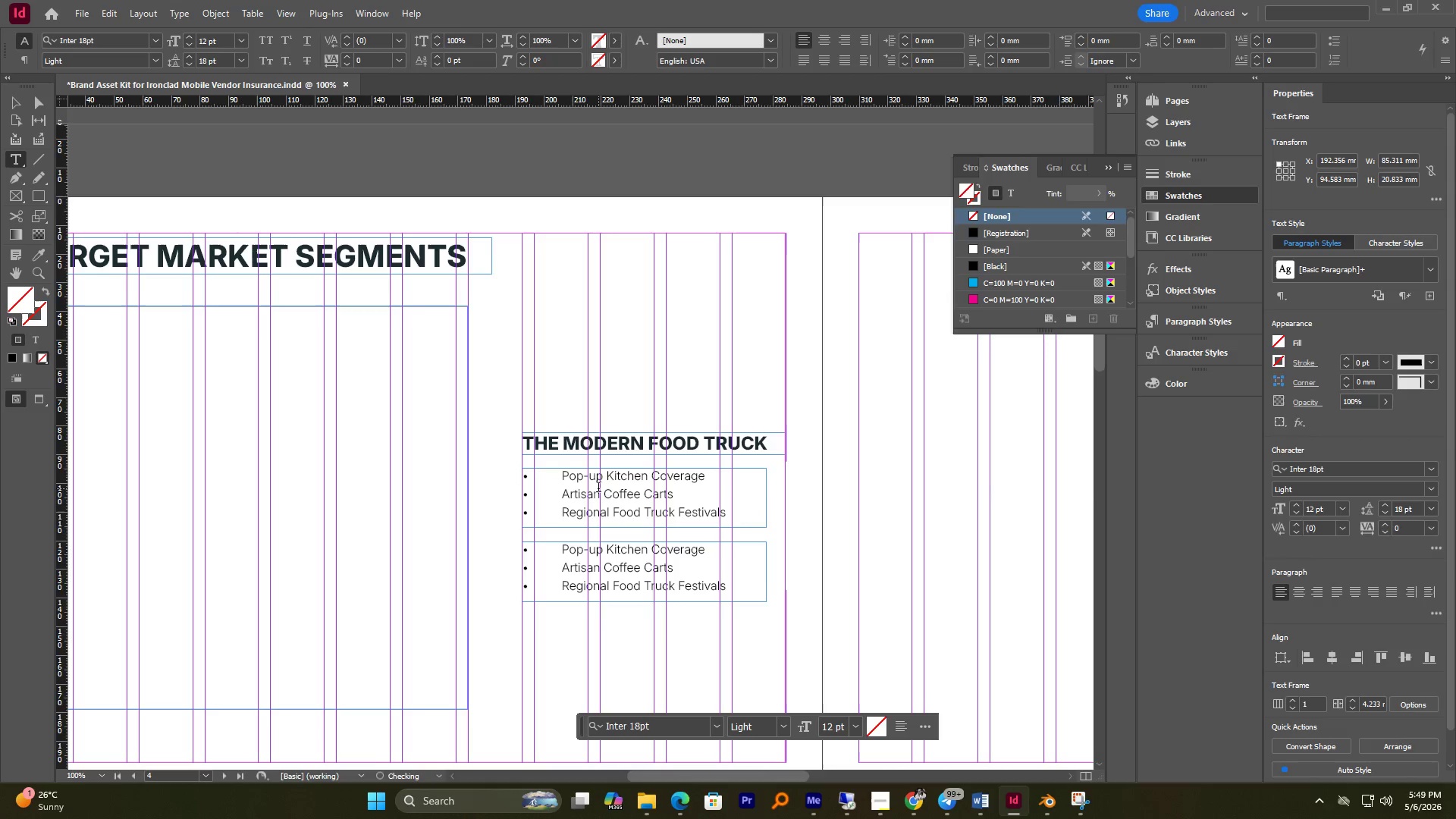 
key(Control+A)
 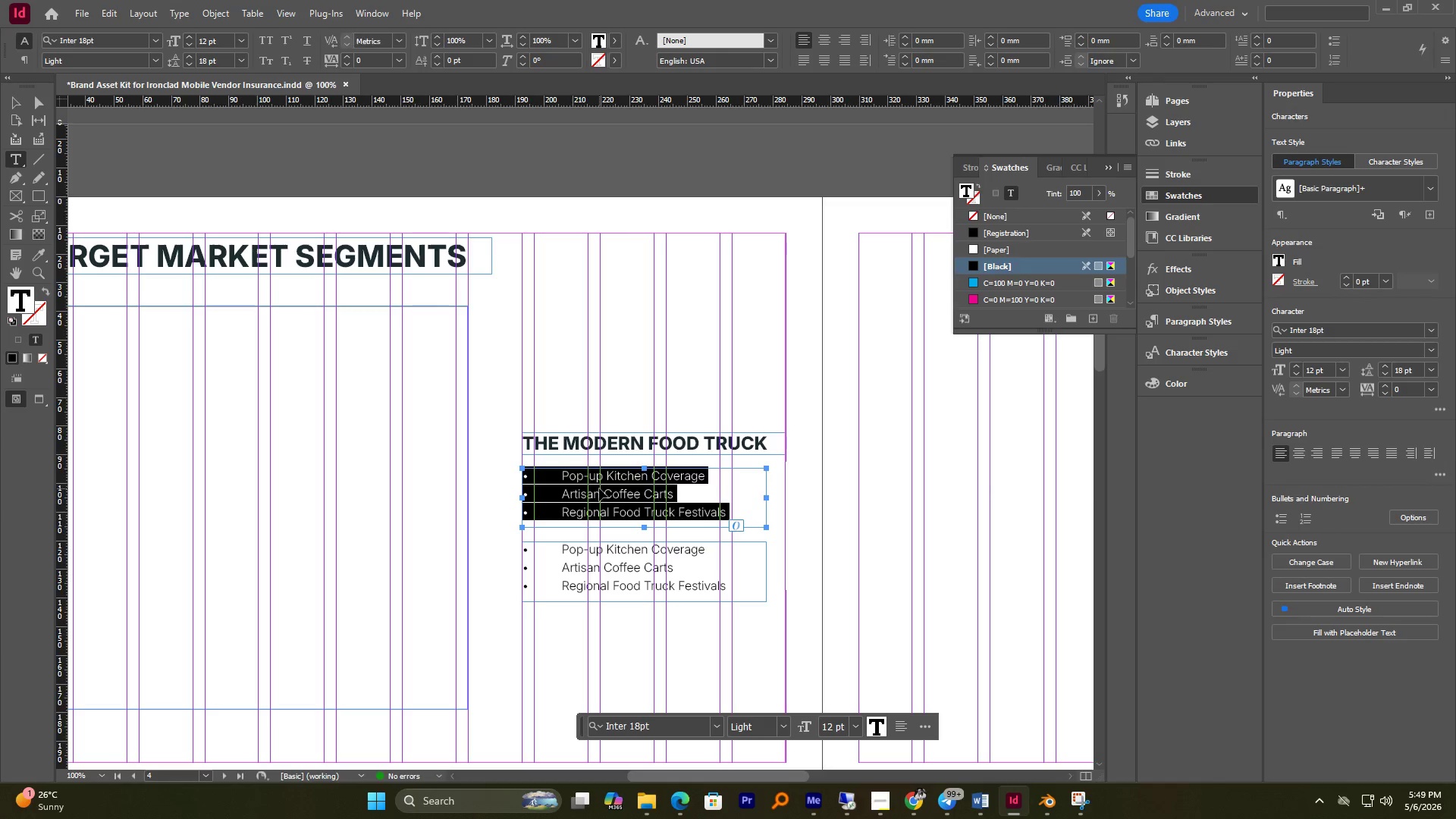 
key(Control+V)
 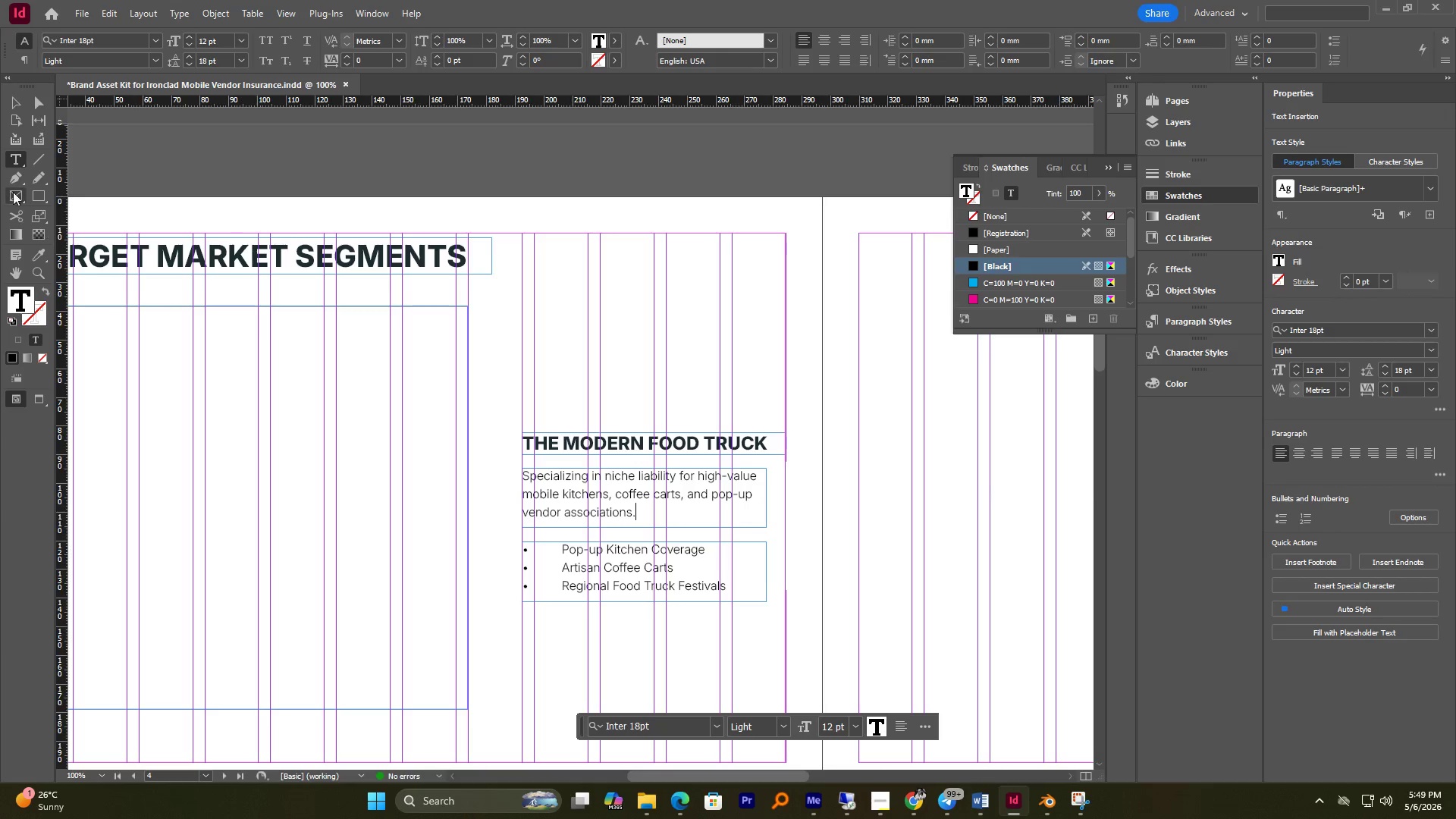 
left_click([23, 102])
 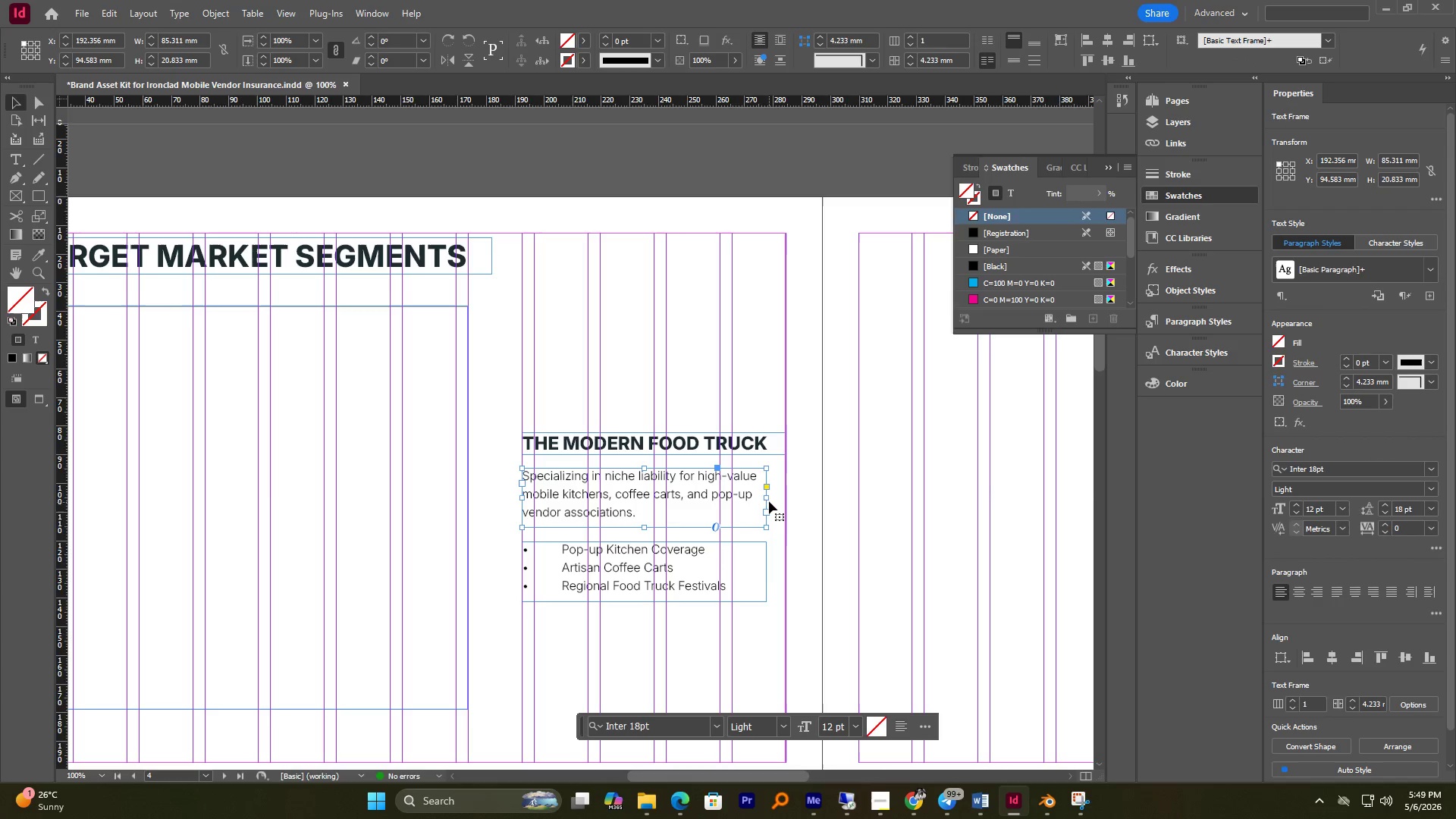 
left_click_drag(start_coordinate=[769, 499], to_coordinate=[786, 497])
 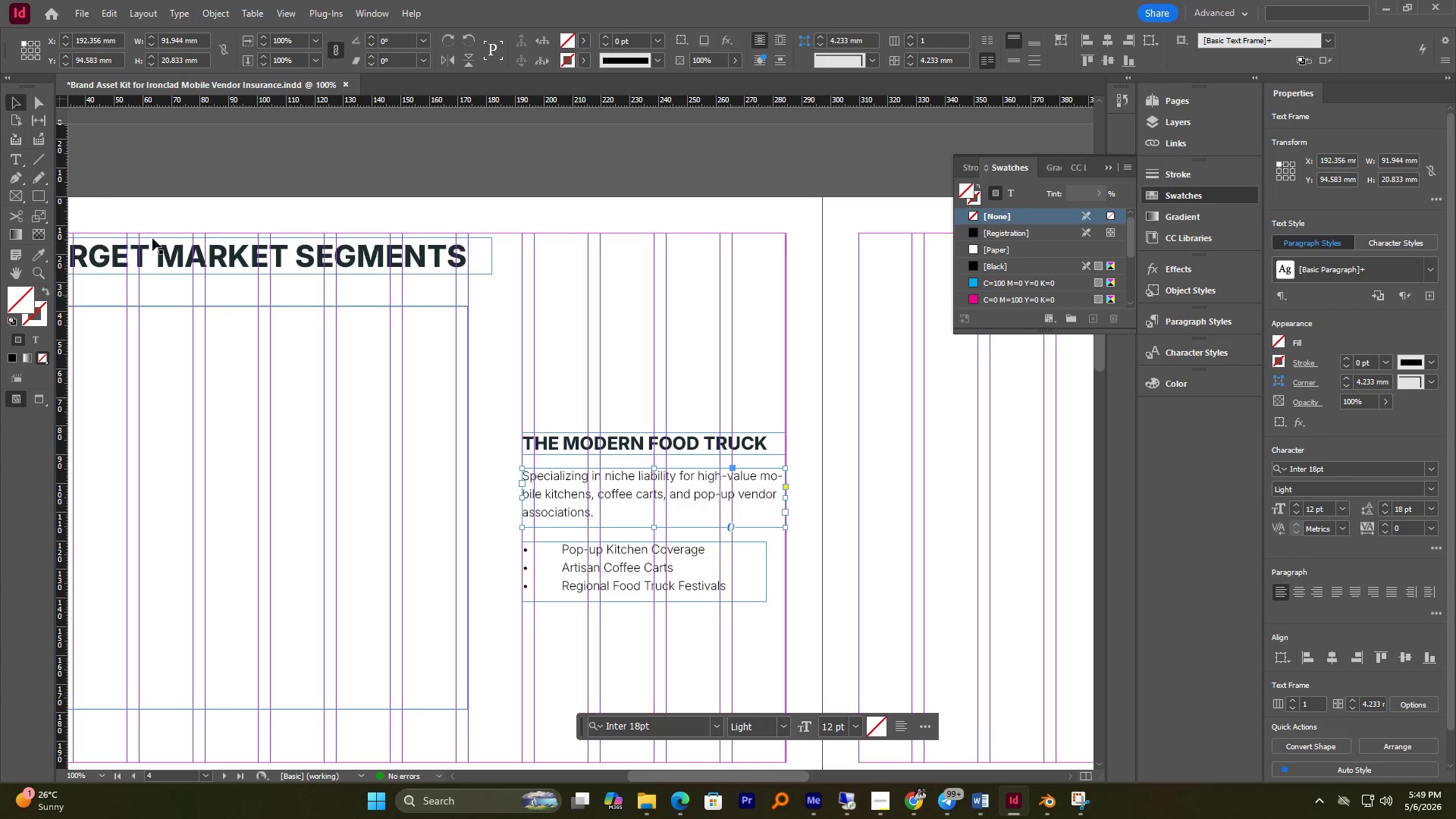 
left_click_drag(start_coordinate=[9, 100], to_coordinate=[14, 103])
 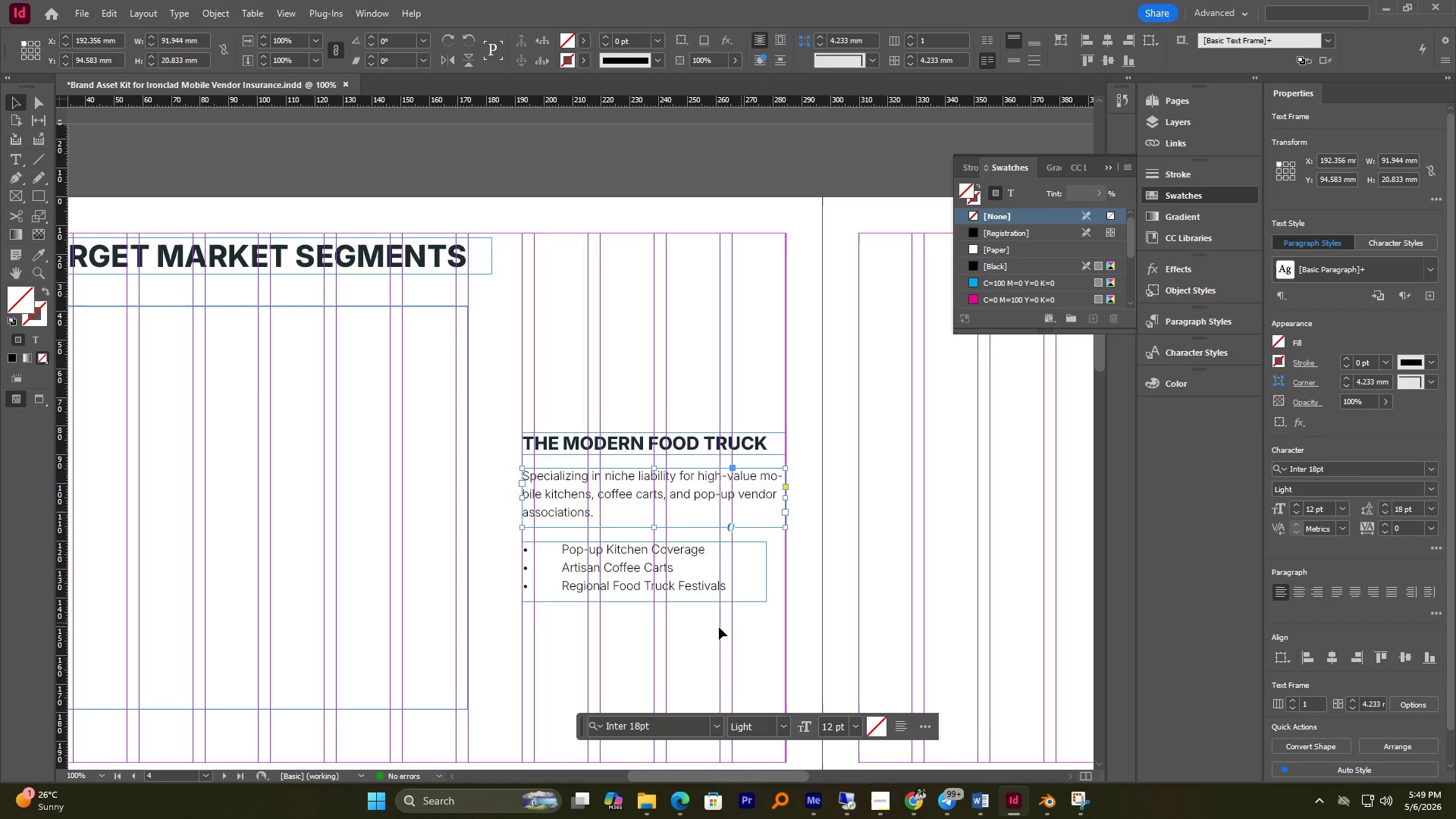 
left_click([699, 669])
 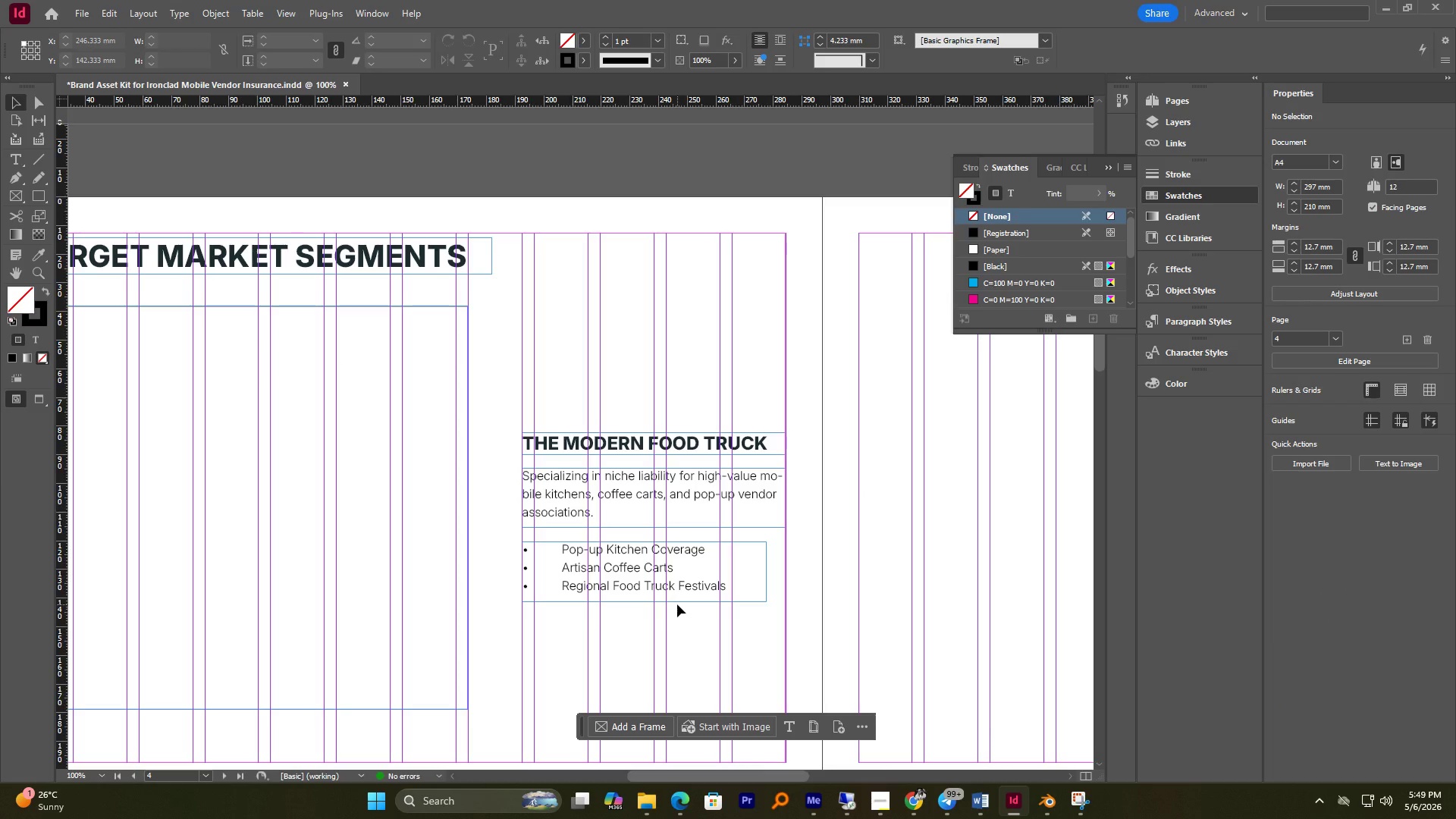 
type(ww)
 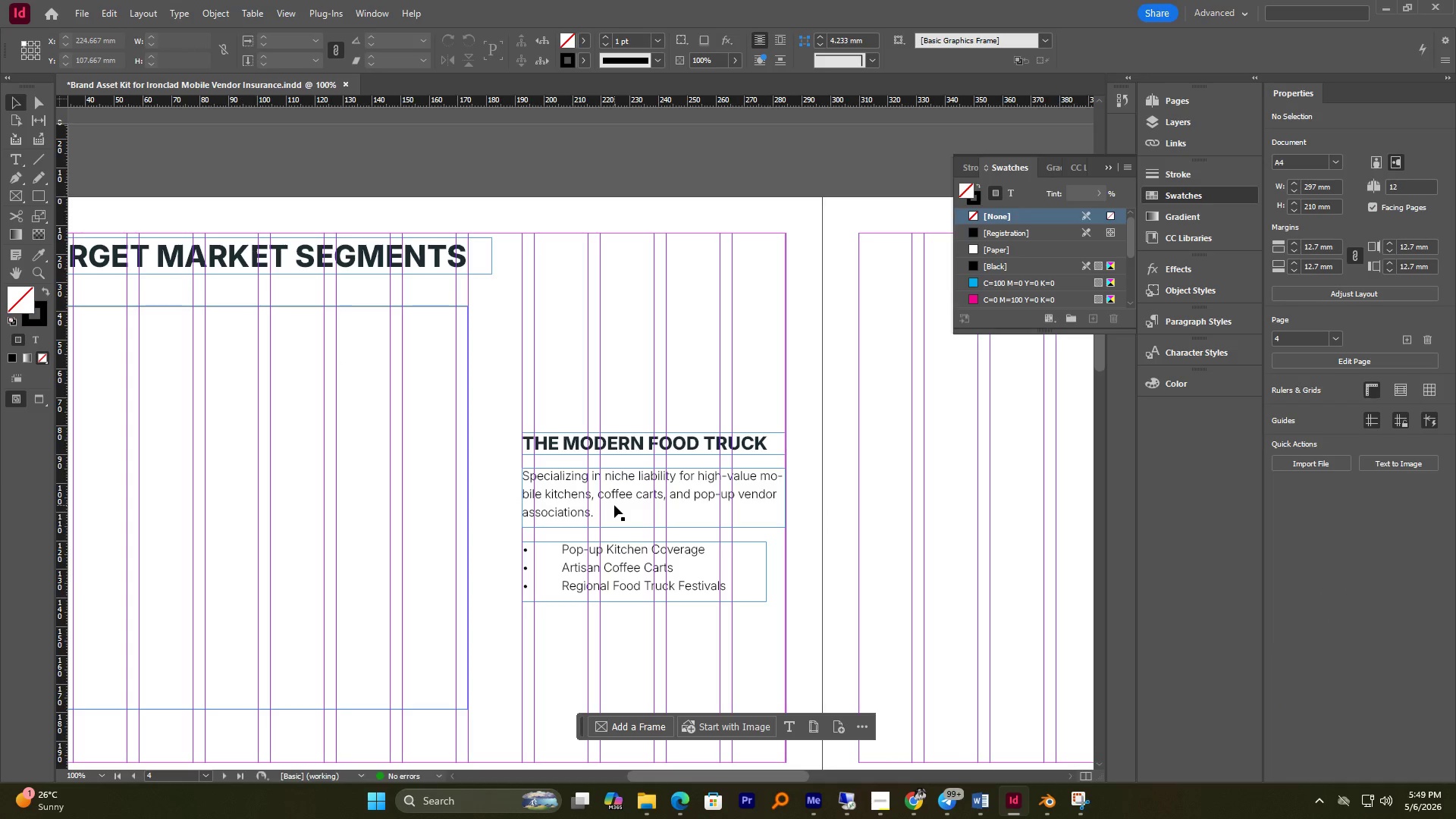 
hold_key(key=AltLeft, duration=0.52)
scroll: coordinate [614, 505], scroll_direction: up, amount: 2.0
 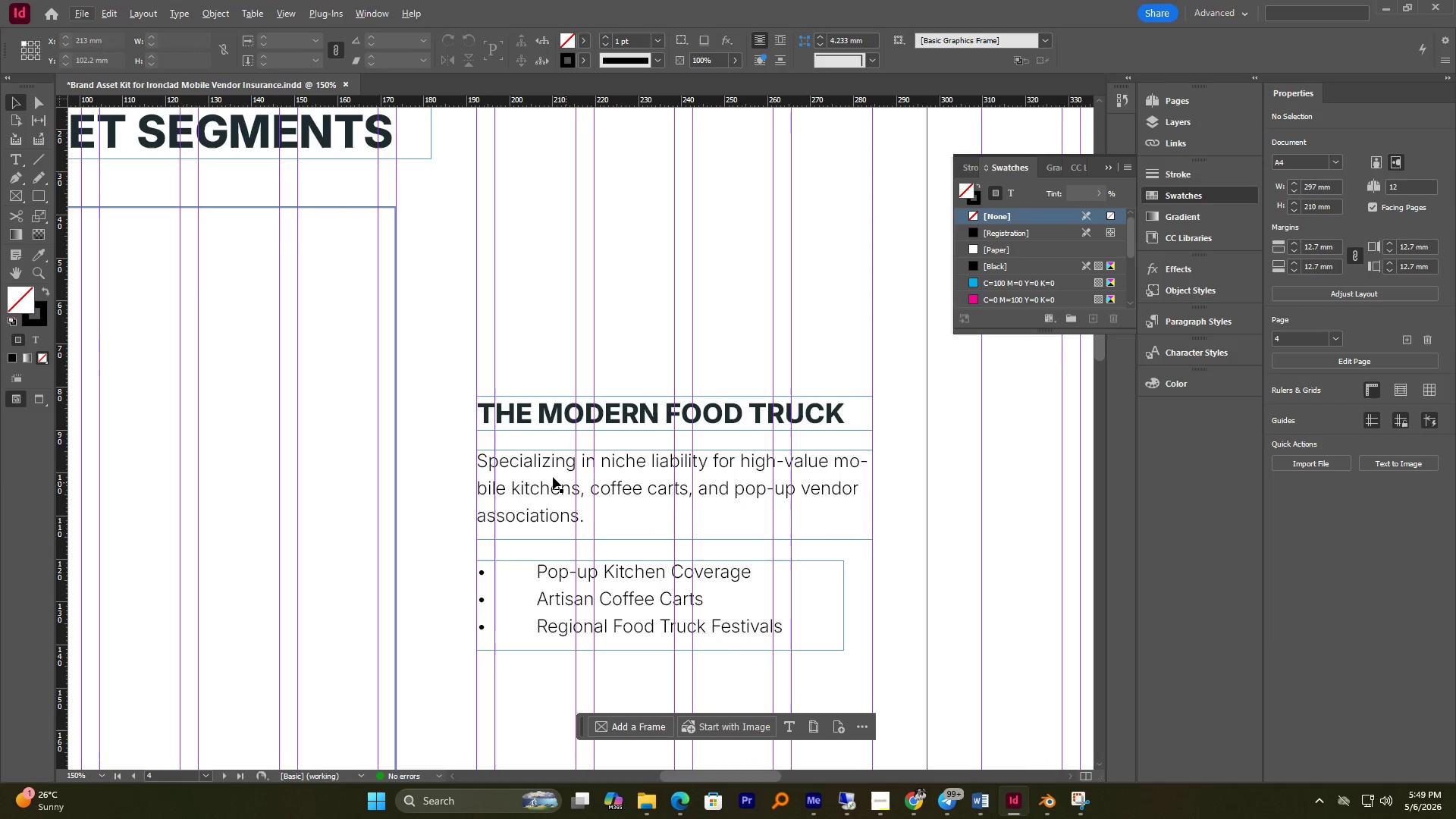 
left_click([552, 476])
 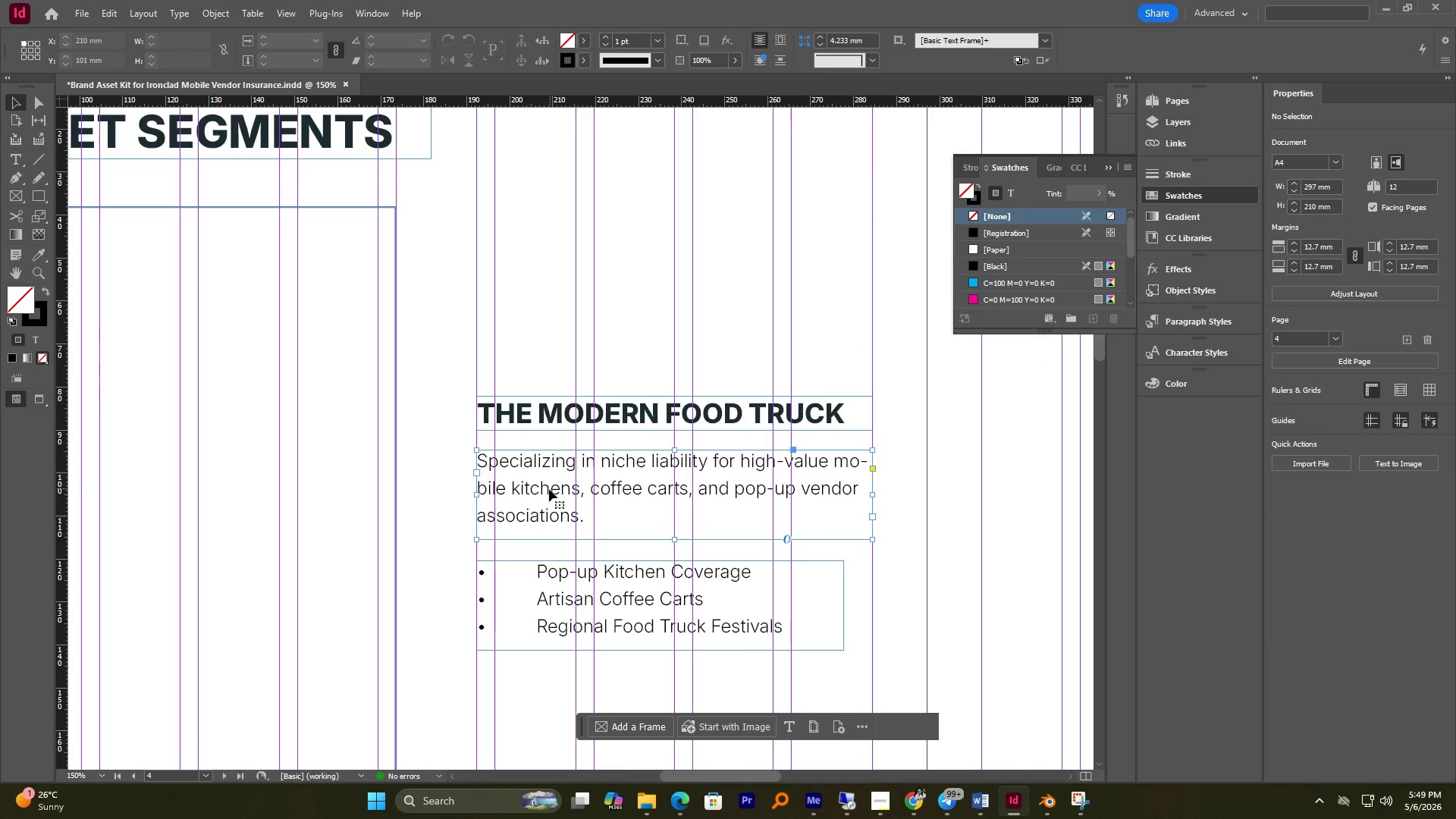 
left_click_drag(start_coordinate=[549, 489], to_coordinate=[548, 479])
 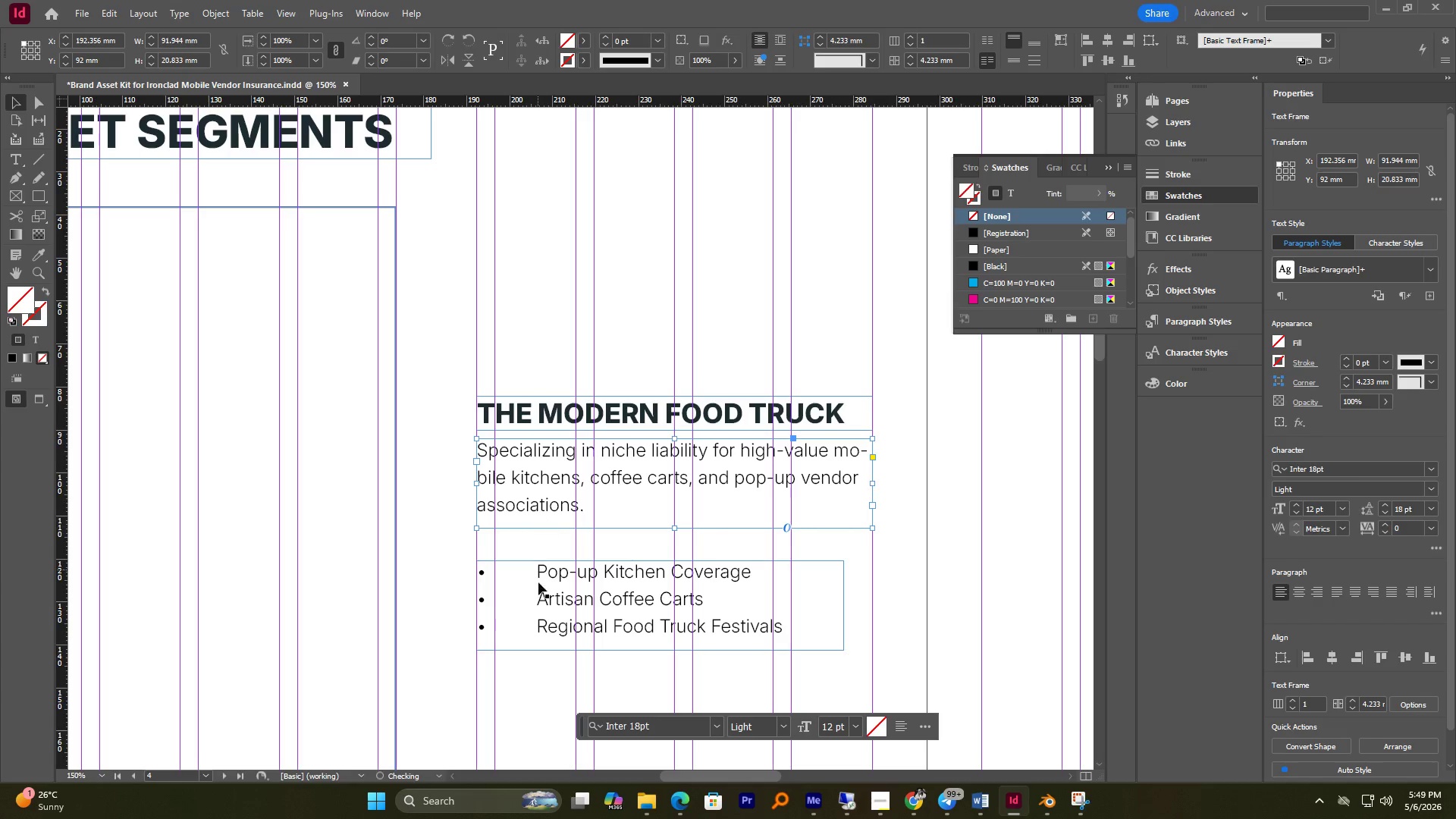 
hold_key(key=ShiftLeft, duration=1.22)
 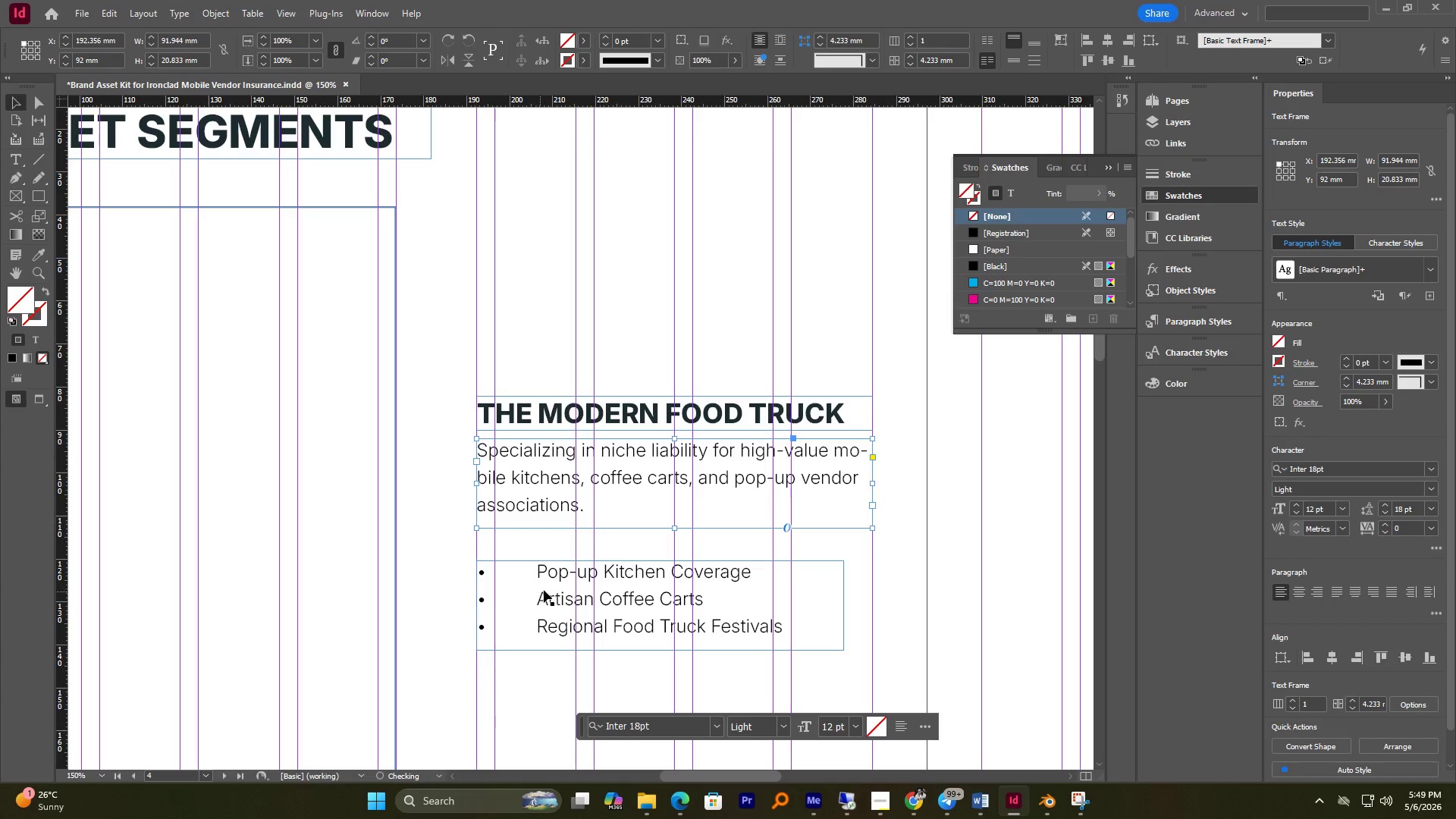 
left_click([548, 583])
 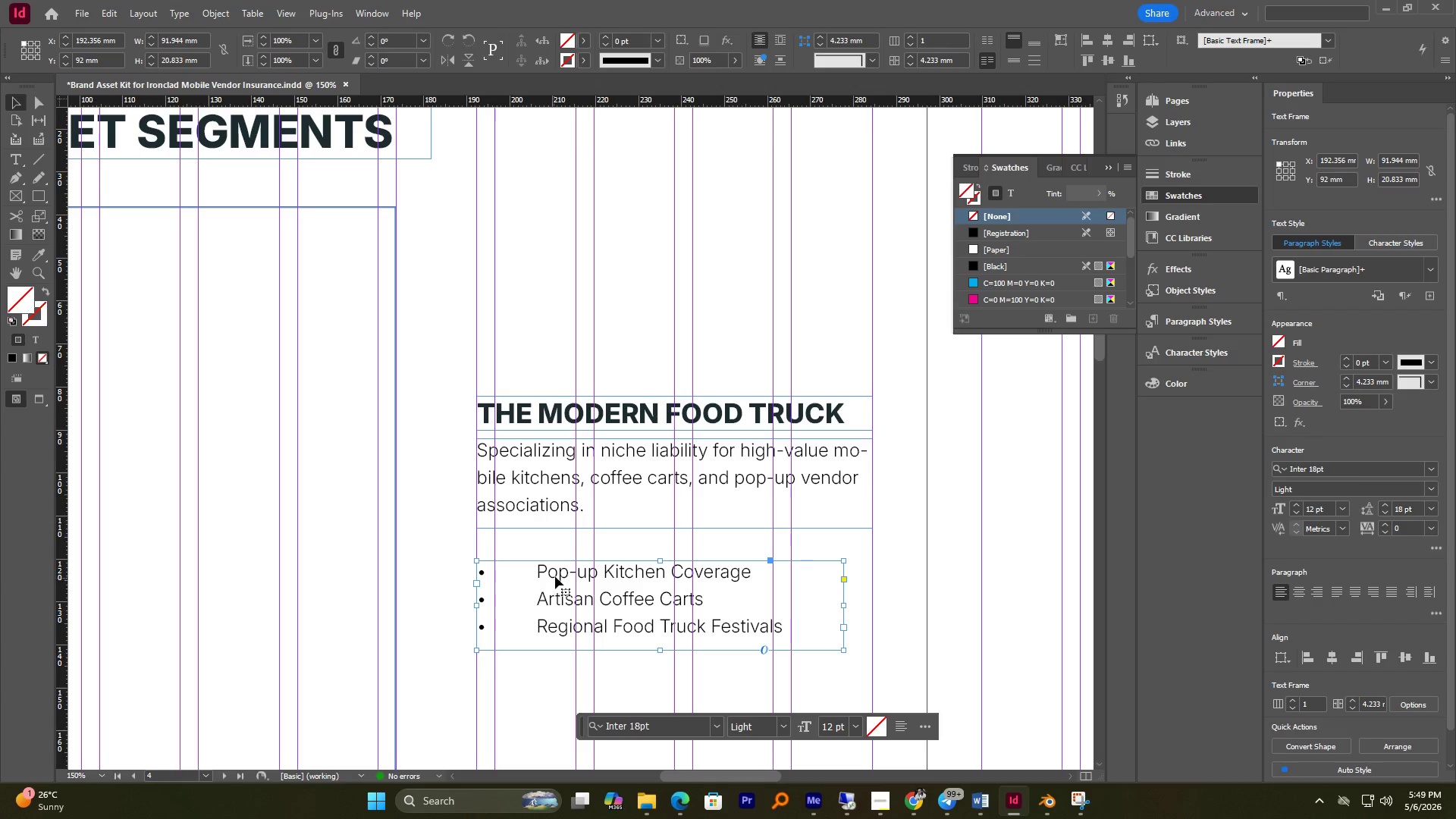 
left_click_drag(start_coordinate=[556, 574], to_coordinate=[556, 554])
 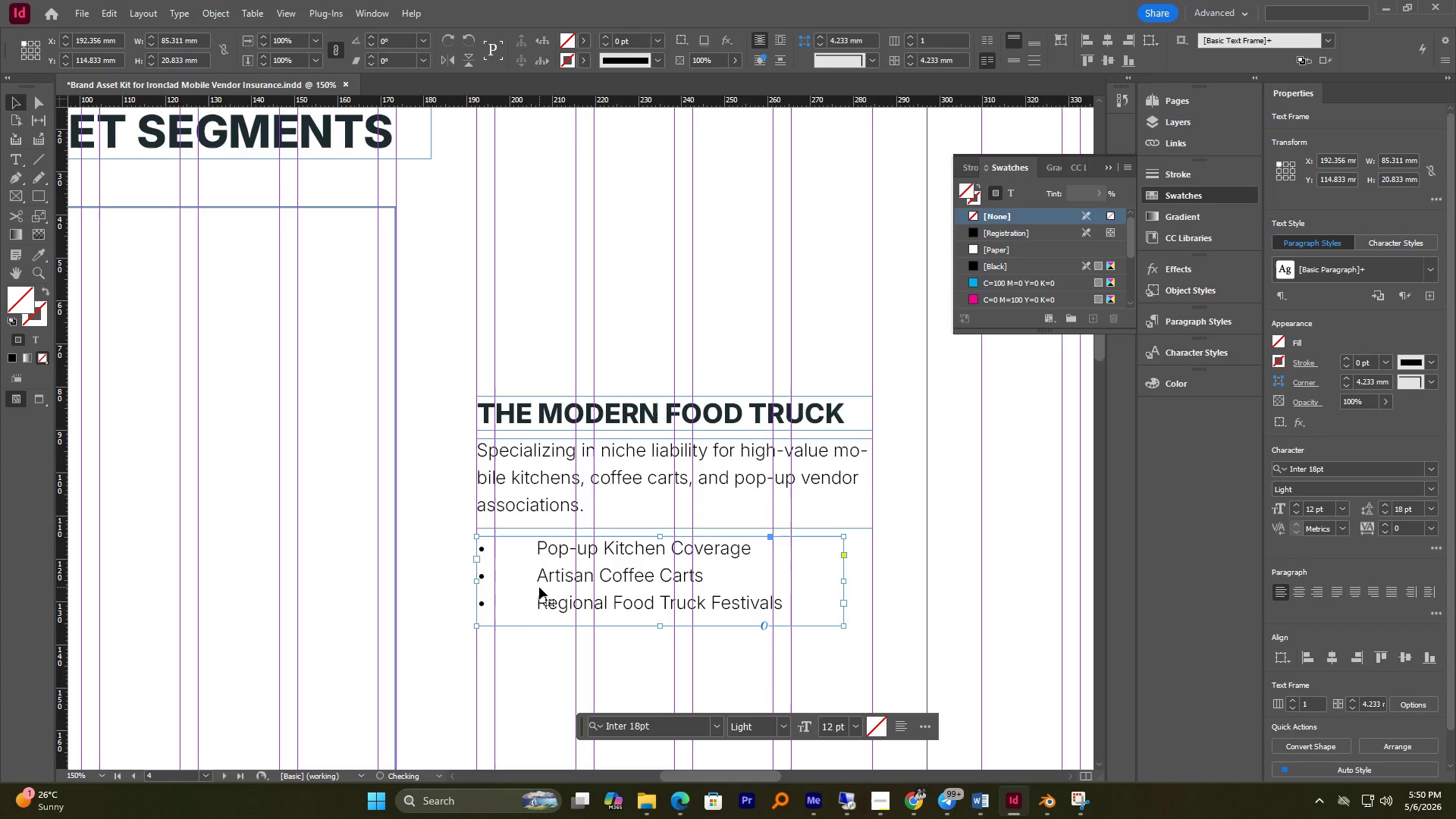 
hold_key(key=ShiftLeft, duration=1.59)
 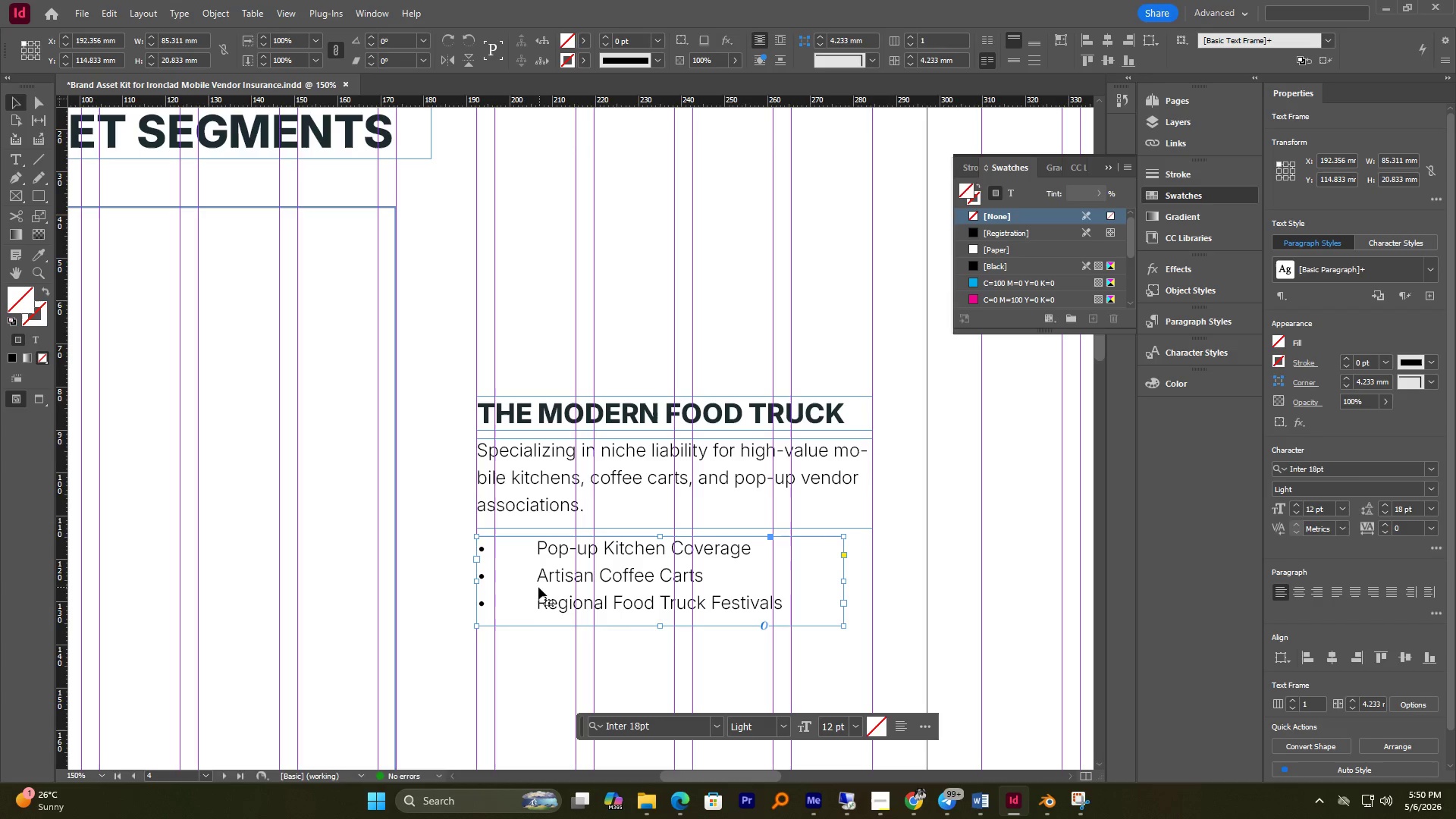 
key(W)
 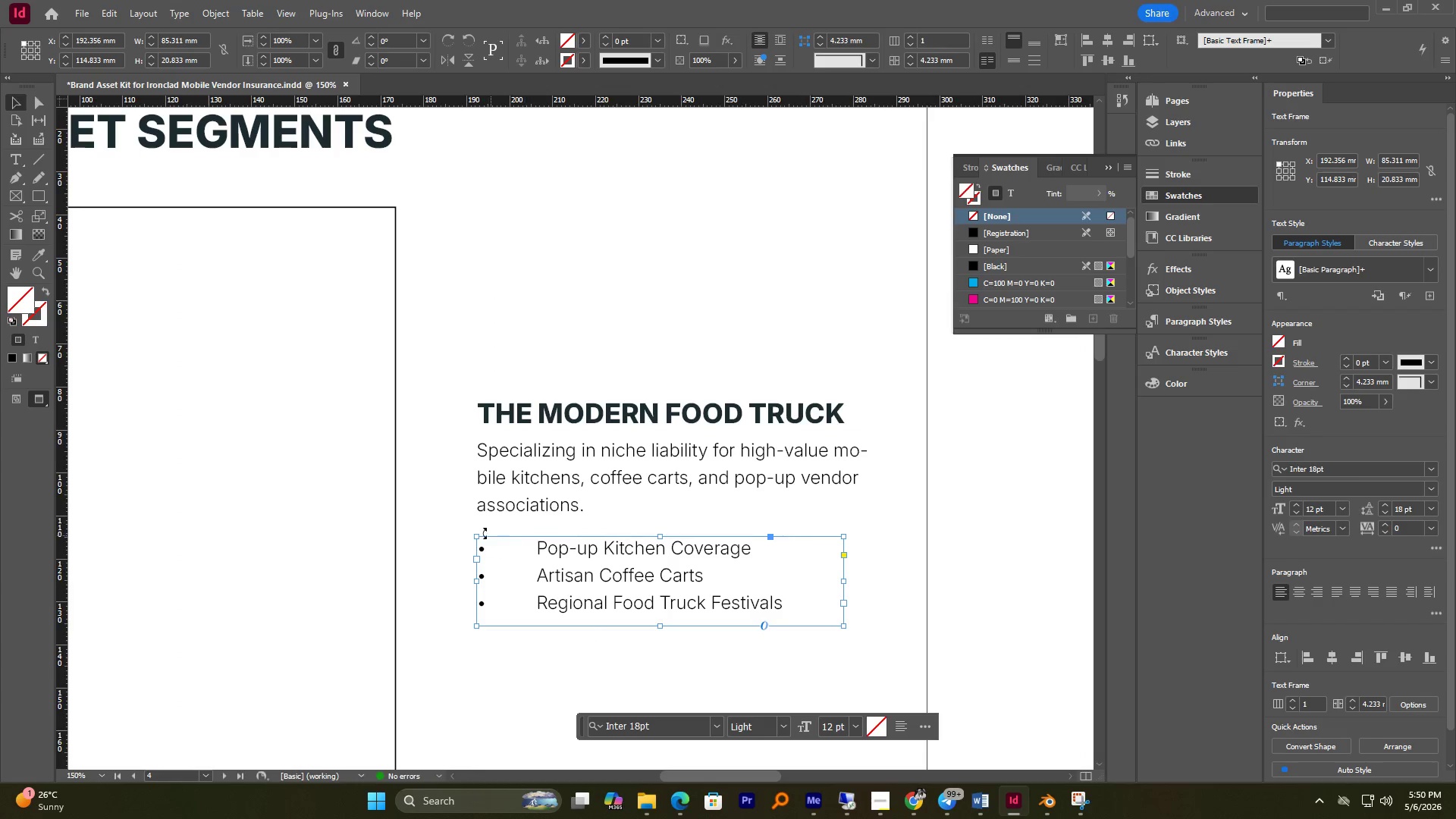 
left_click([456, 531])
 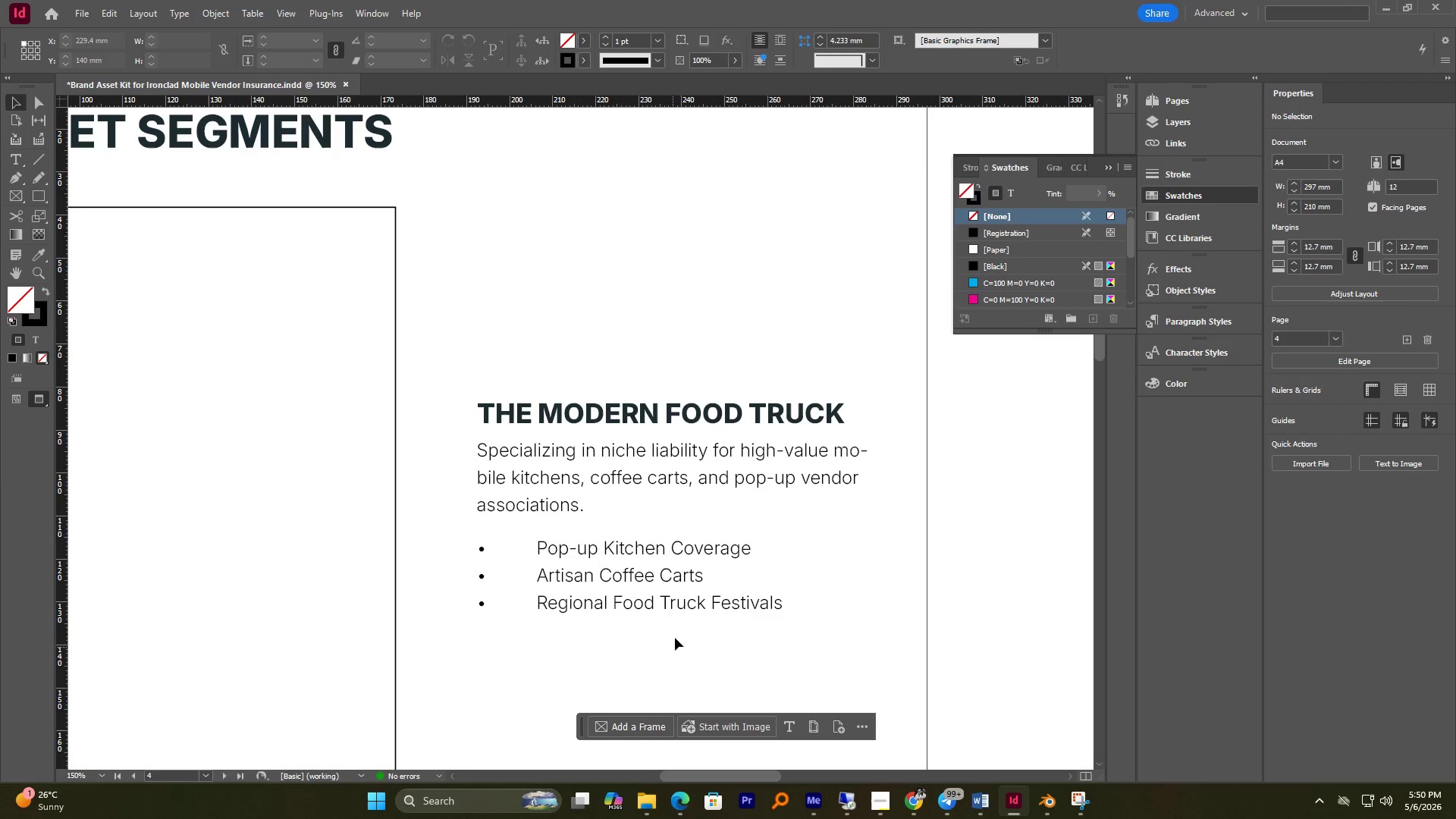 
hold_key(key=AltLeft, duration=1.17)
scroll: coordinate [669, 624], scroll_direction: down, amount: 5.0
 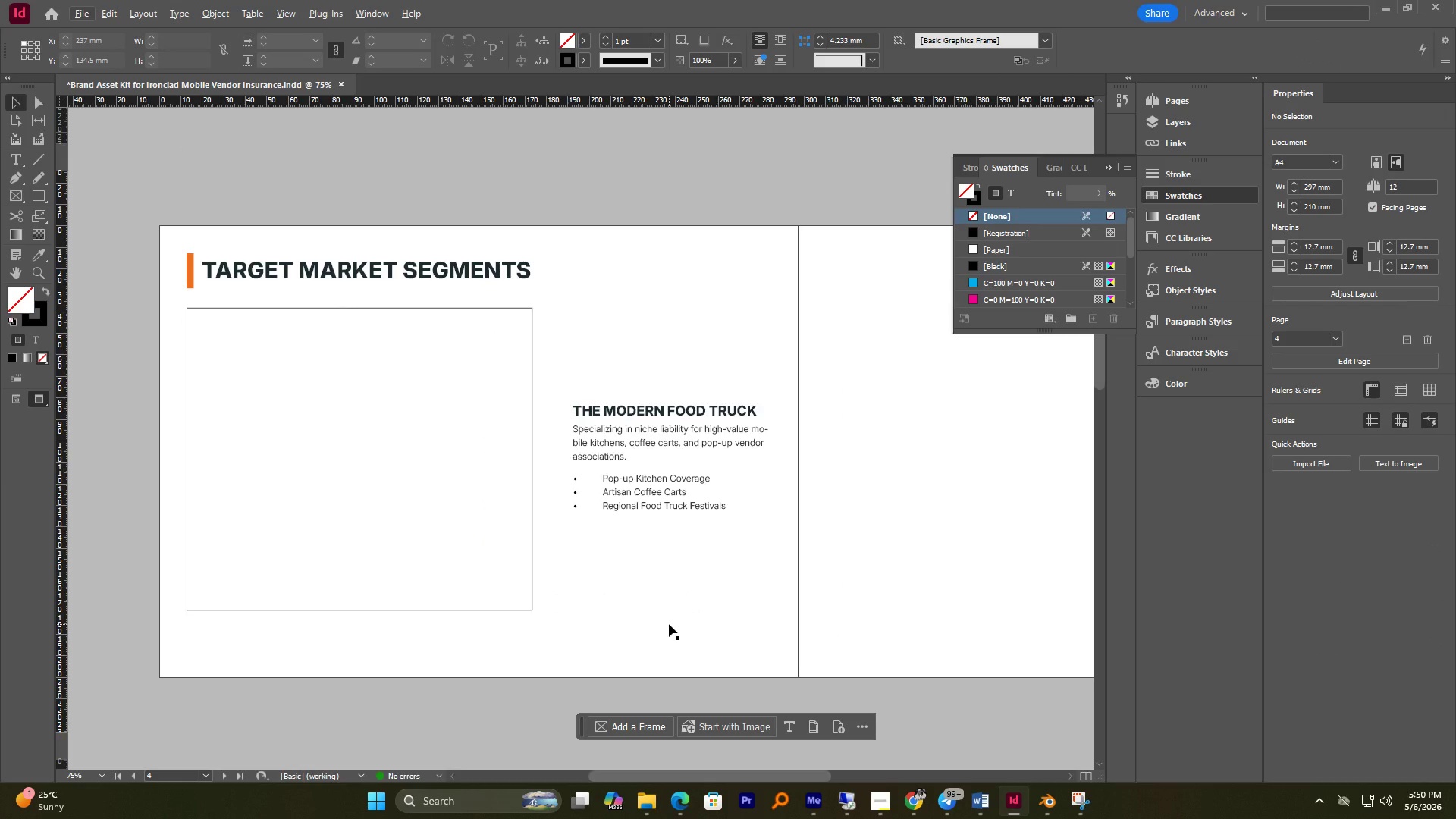 
scroll: coordinate [669, 624], scroll_direction: up, amount: 1.0
 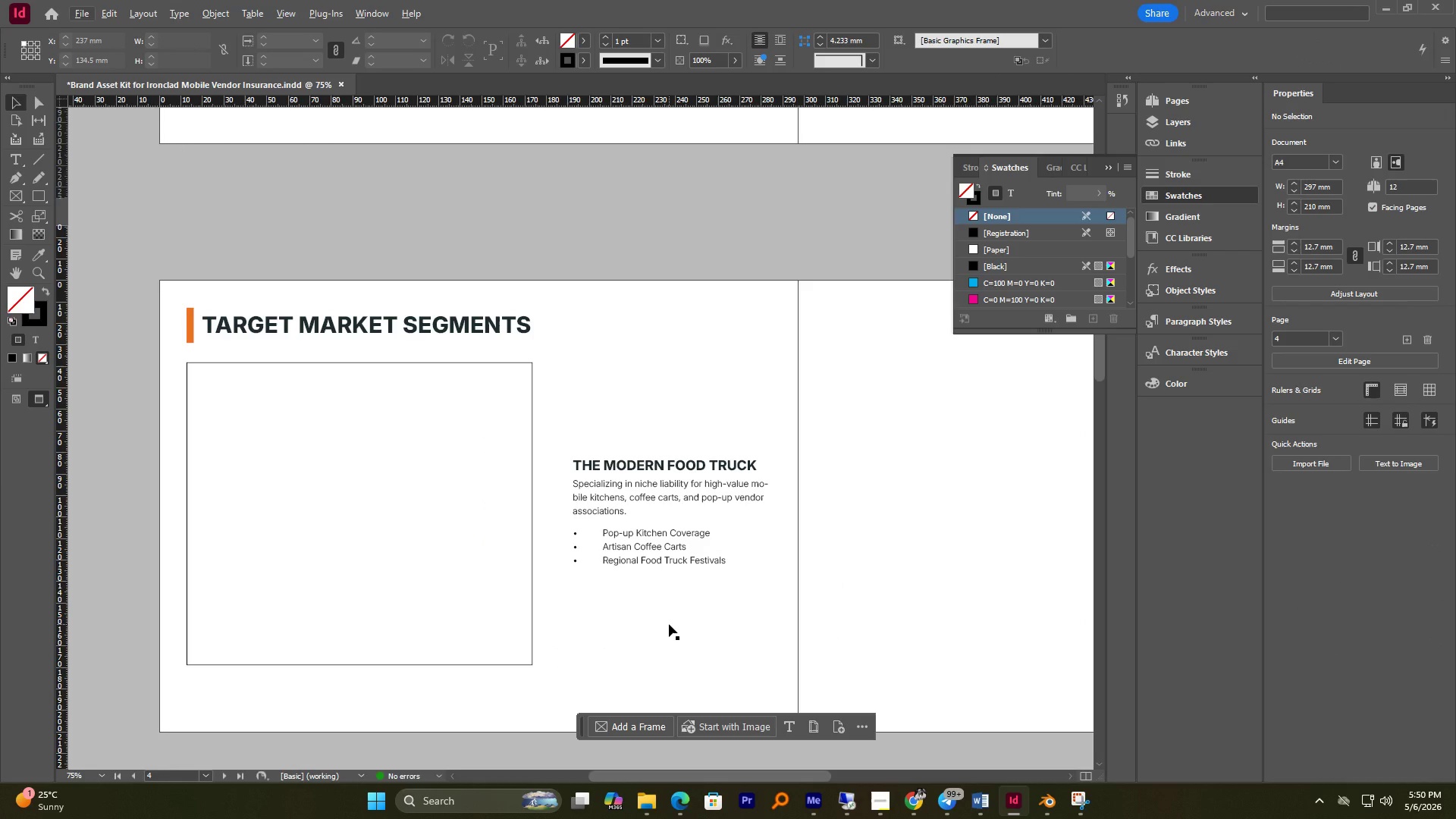 
key(Control+S)
 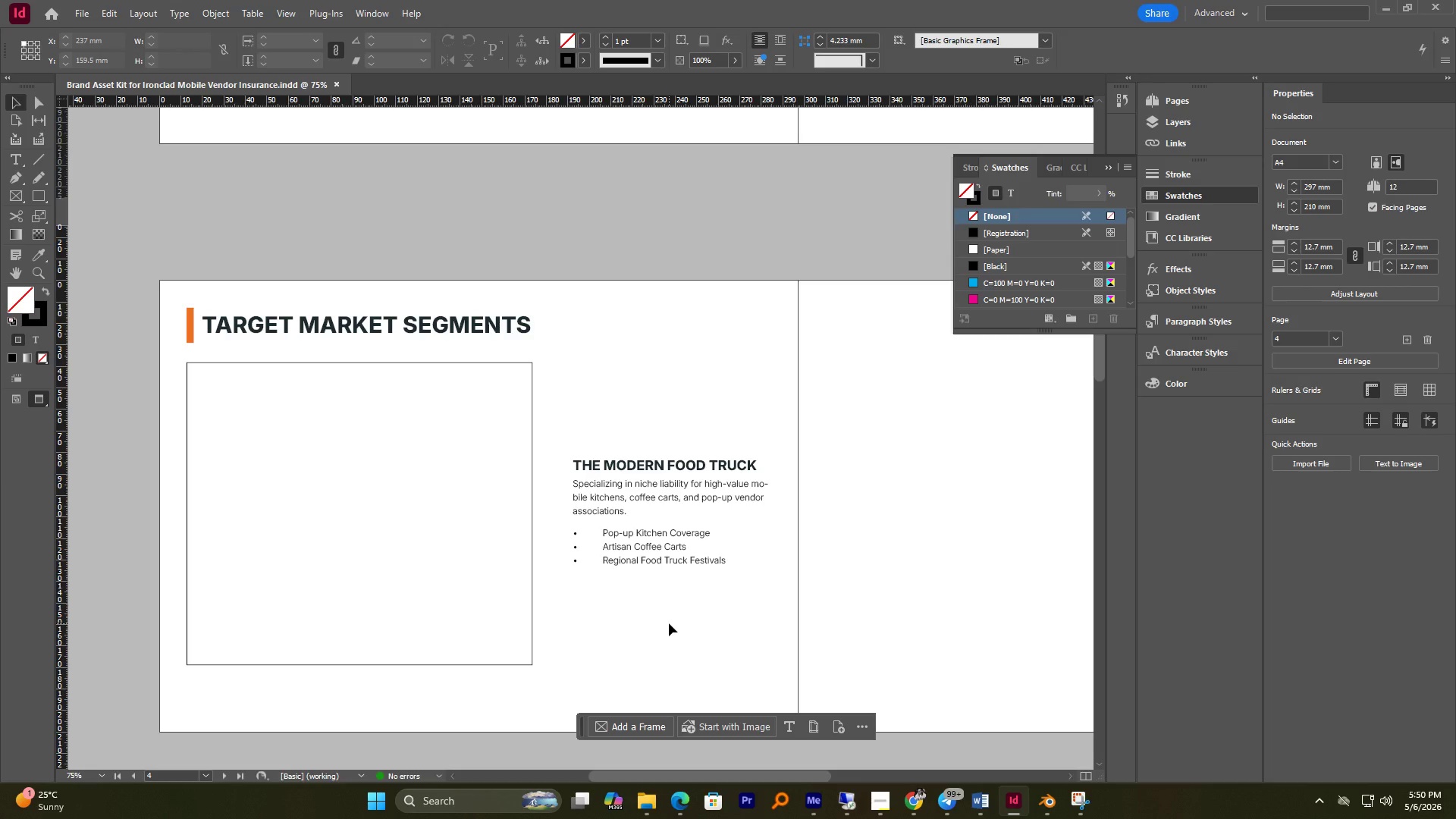 
wait(18.61)
 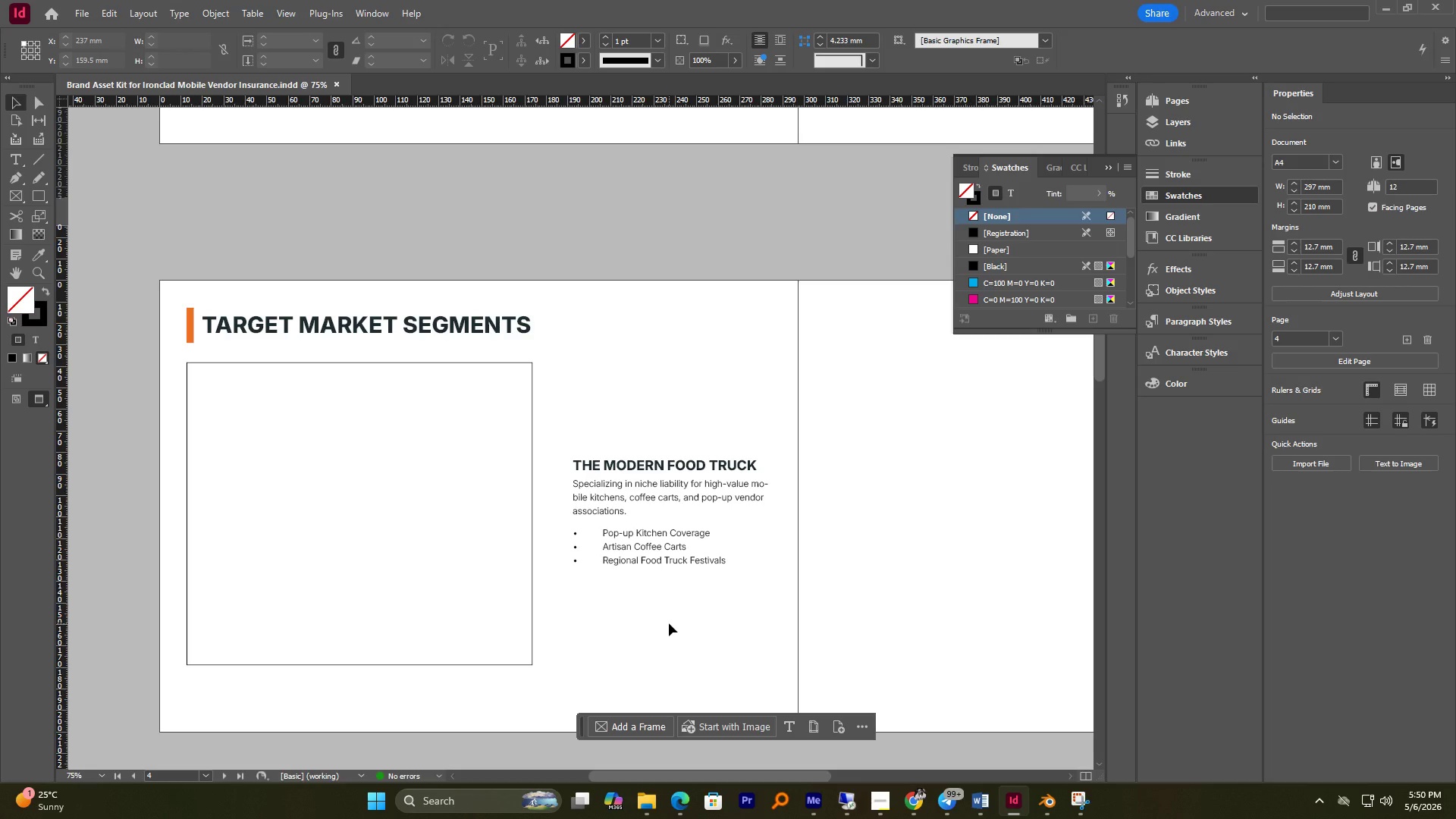 
hold_key(key=AltLeft, duration=0.77)
scroll: coordinate [463, 353], scroll_direction: down, amount: 2.0
 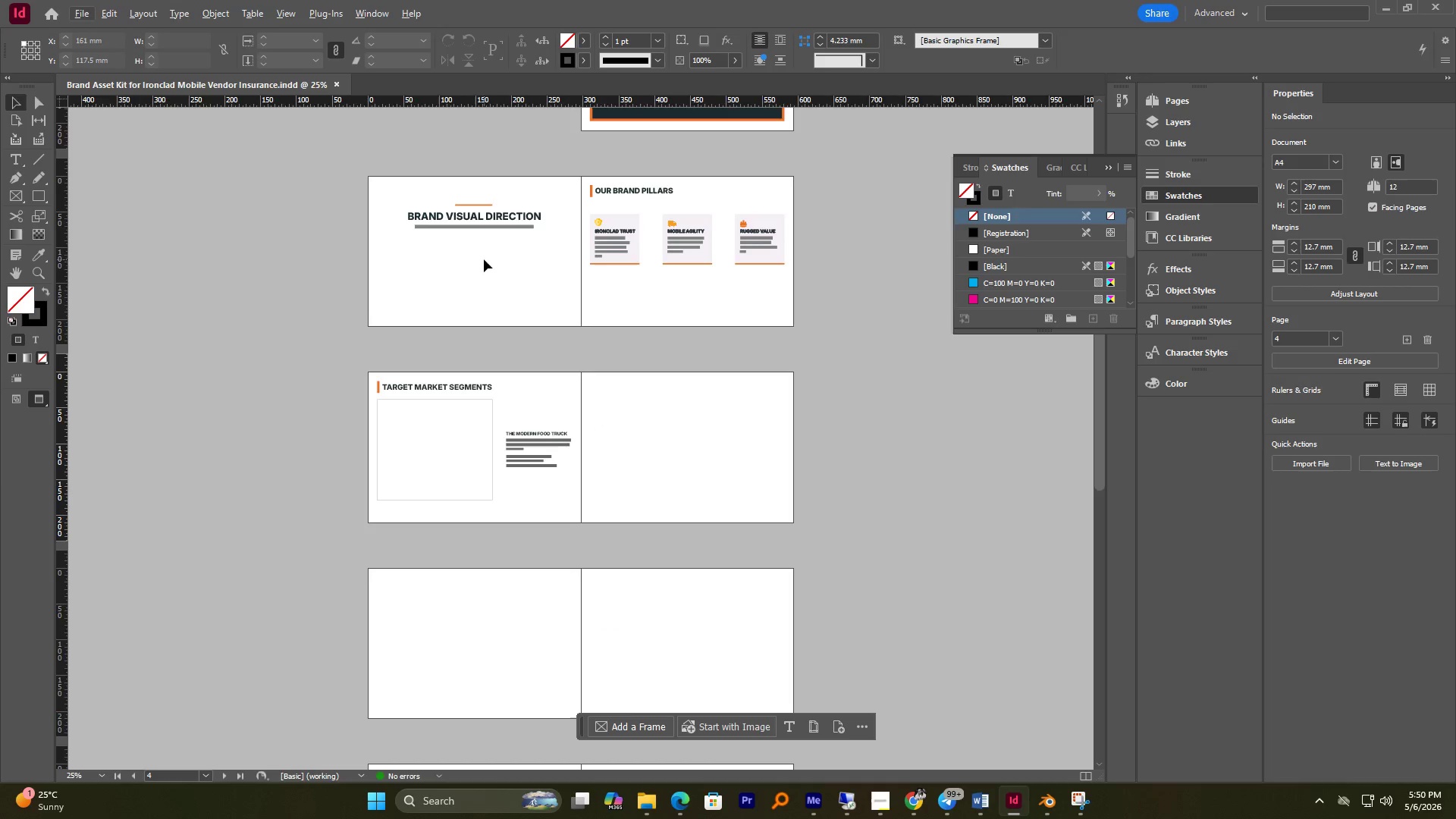 
left_click_drag(start_coordinate=[482, 251], to_coordinate=[438, 185])
 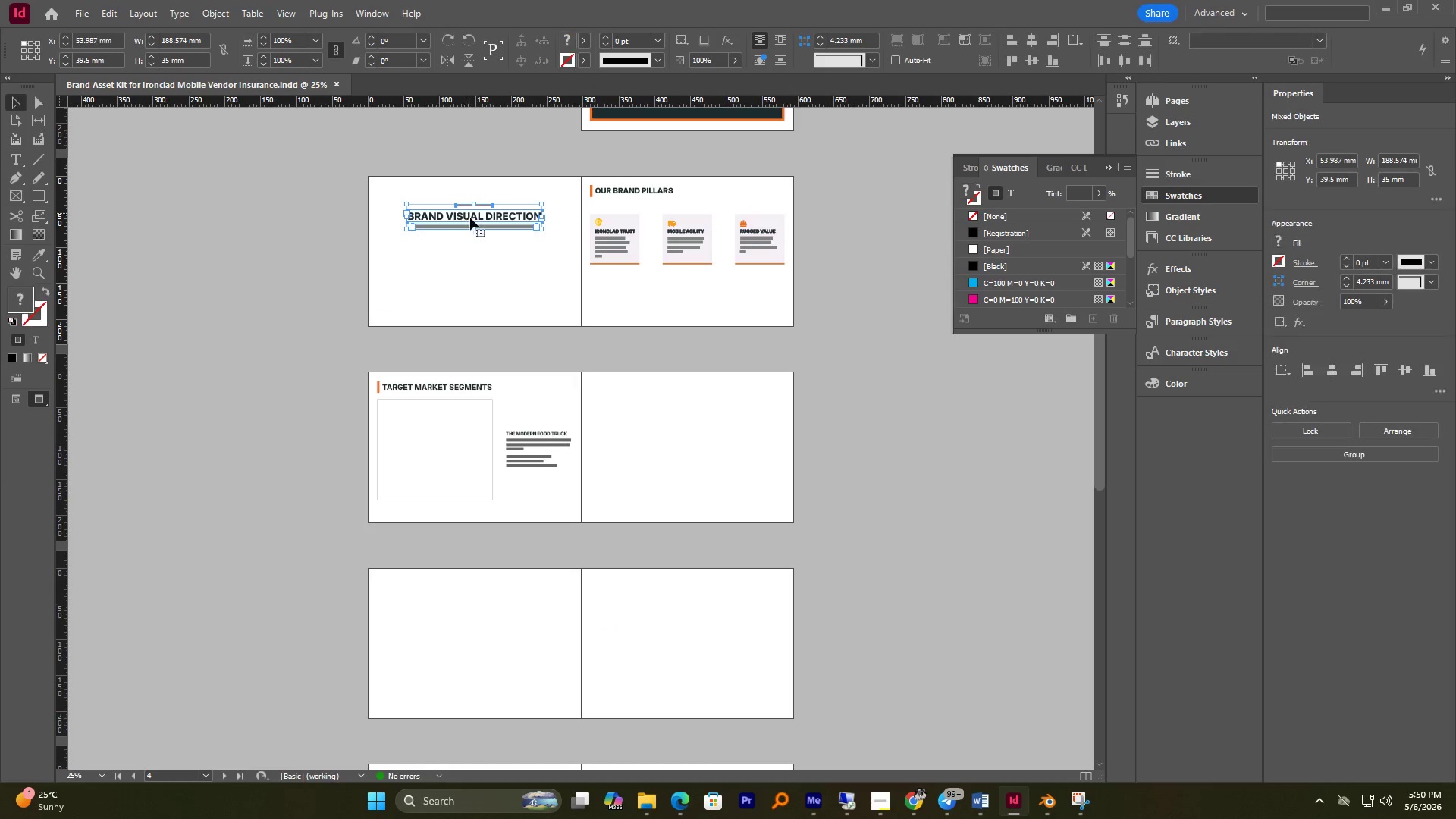 
hold_key(key=AltLeft, duration=2.78)
left_click_drag(start_coordinate=[472, 219], to_coordinate=[680, 413])
 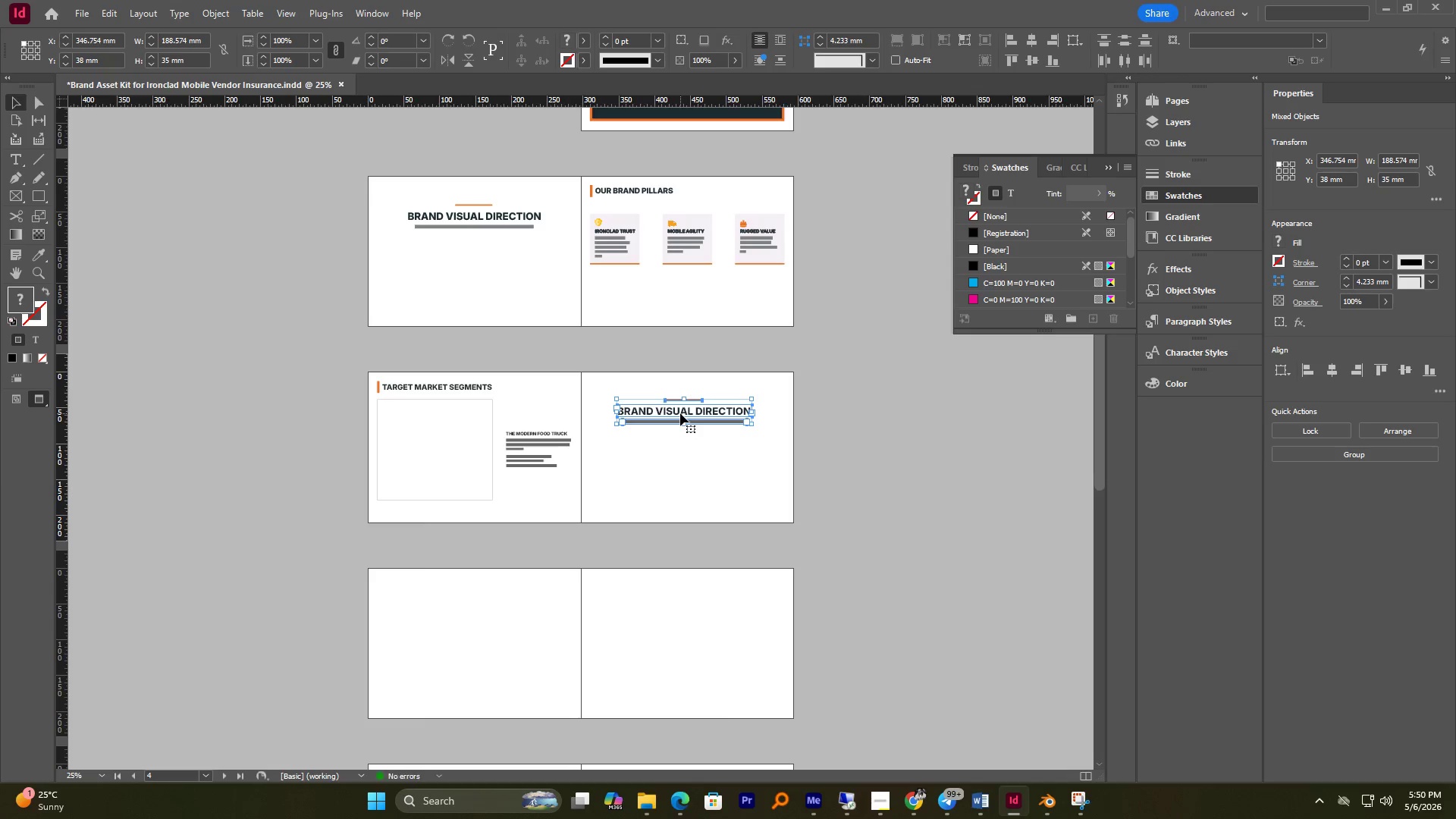 
hold_key(key=ShiftLeft, duration=0.94)
 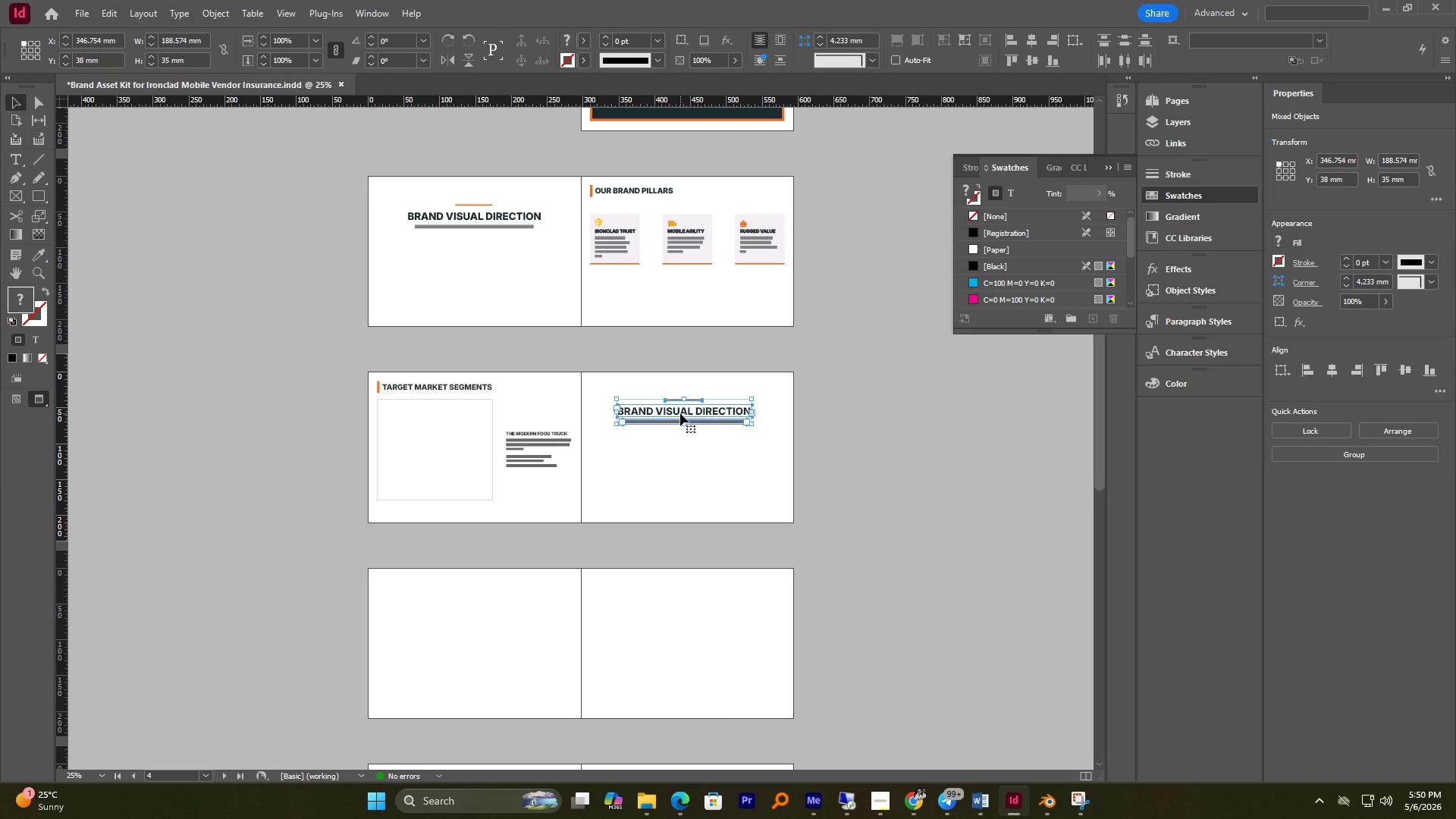 
key(W)
 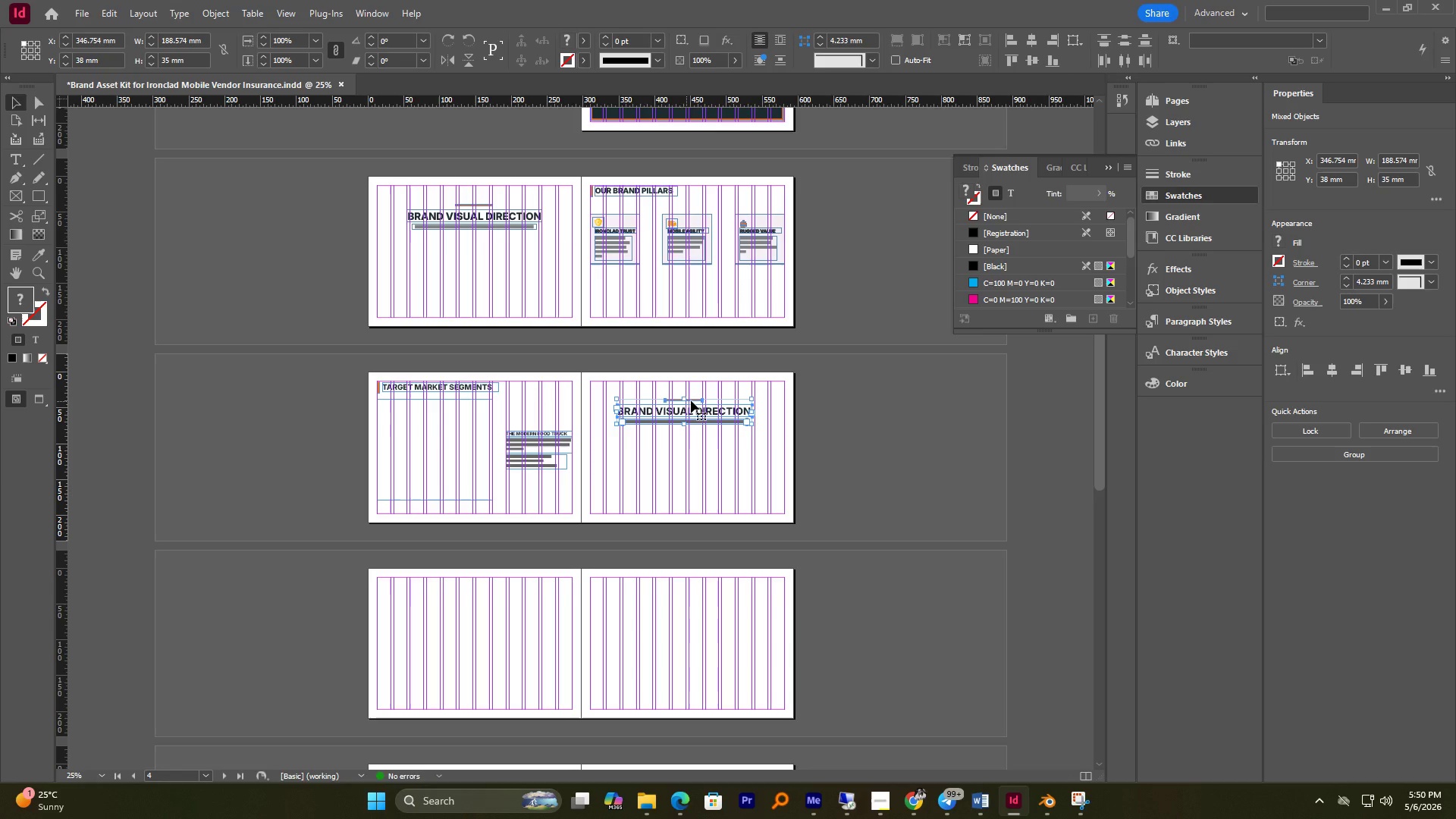 
hold_key(key=AltLeft, duration=3.72)
scroll: coordinate [692, 400], scroll_direction: up, amount: 2.0
 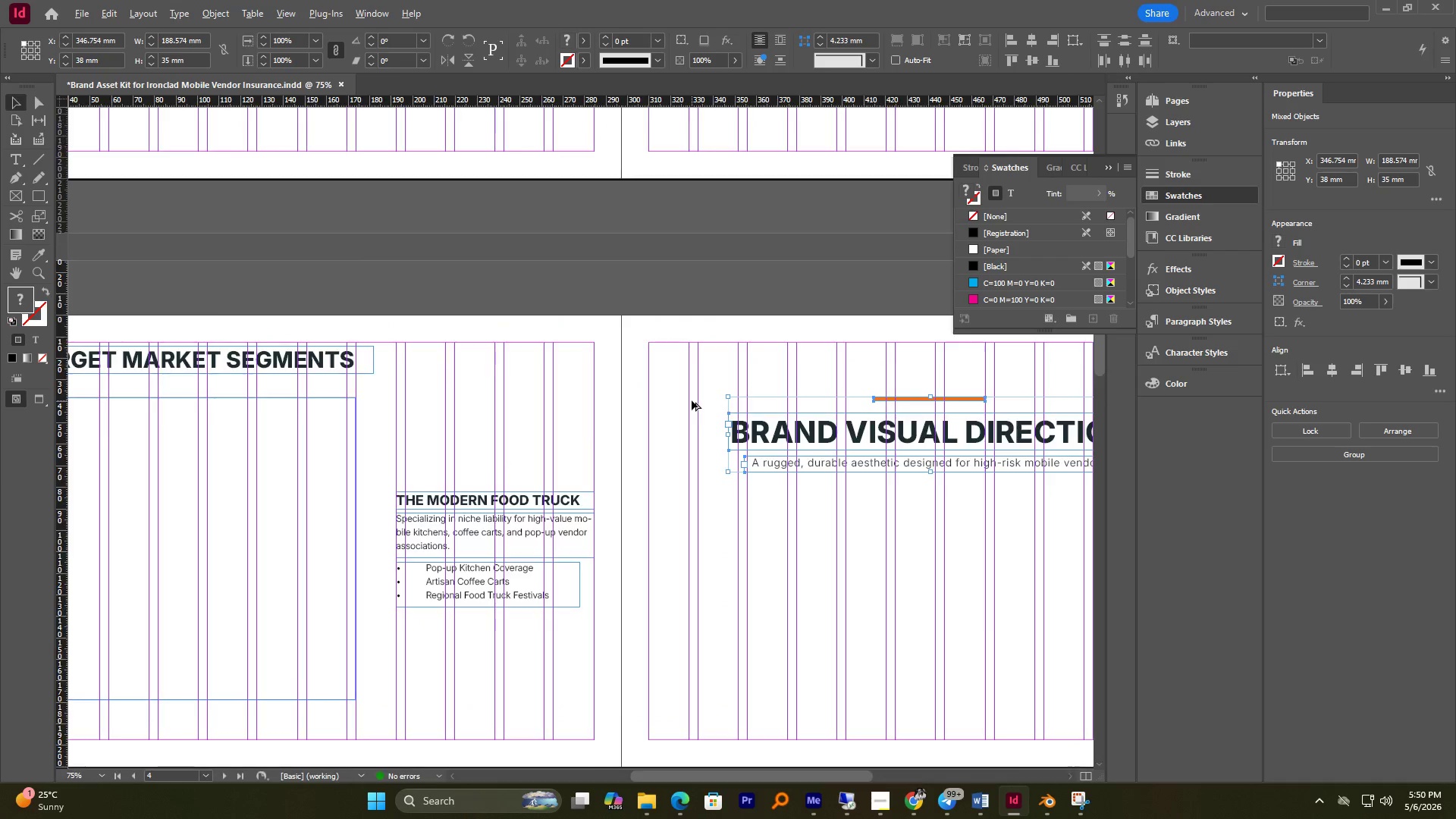 
scroll: coordinate [692, 400], scroll_direction: down, amount: 2.0
 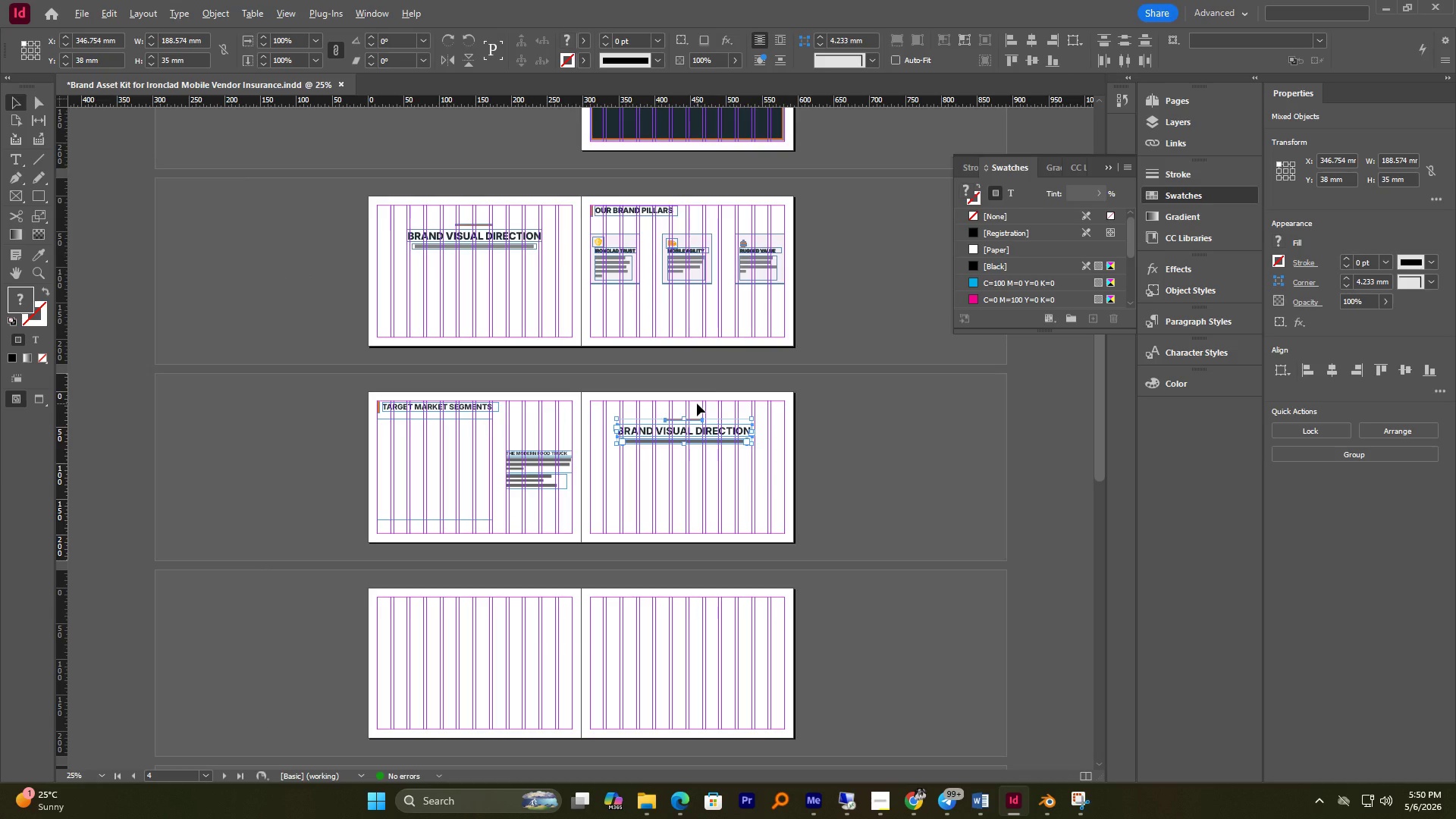 
hold_key(key=AltLeft, duration=0.62)
 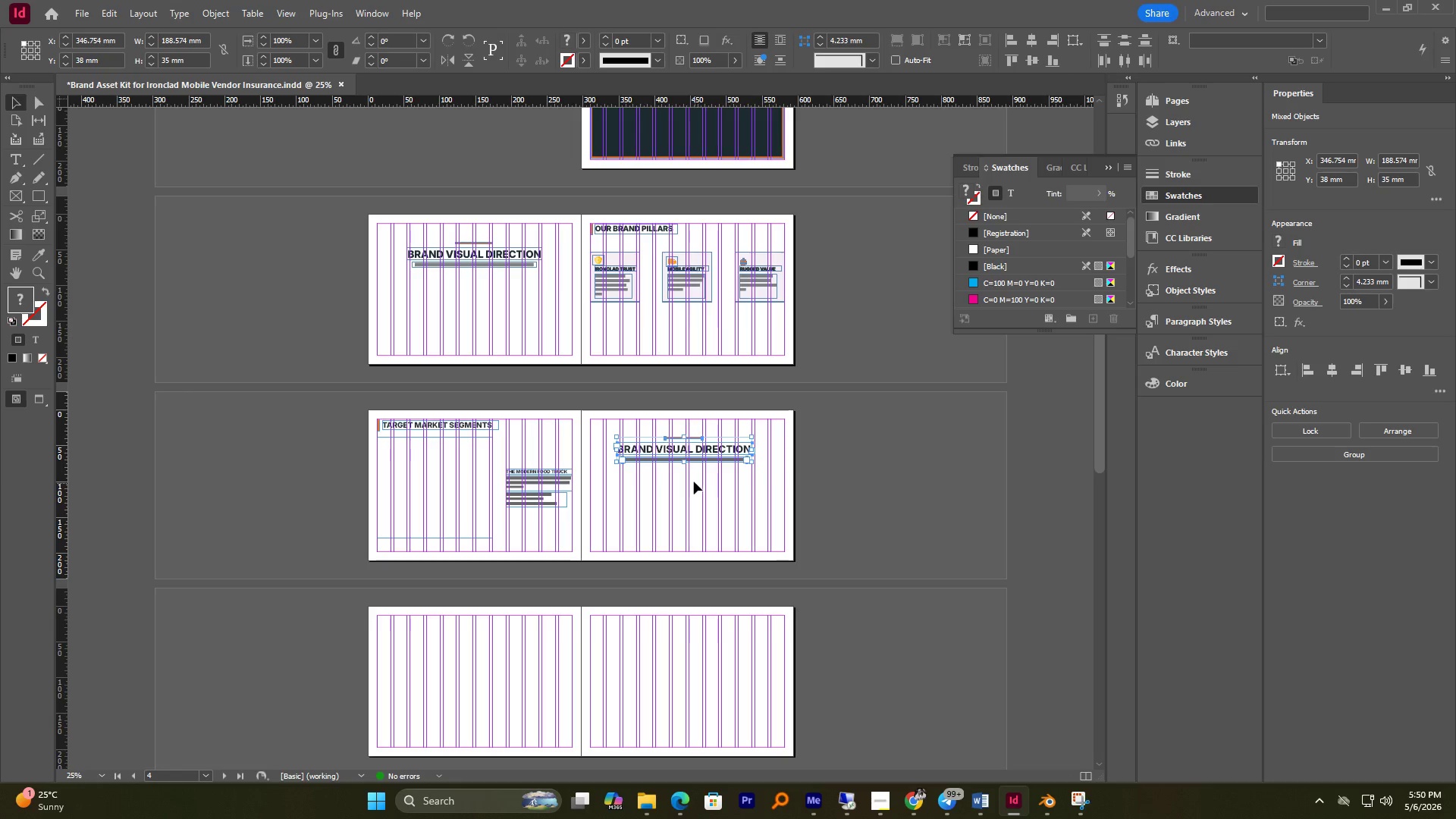 
scroll: coordinate [697, 403], scroll_direction: up, amount: 1.0
 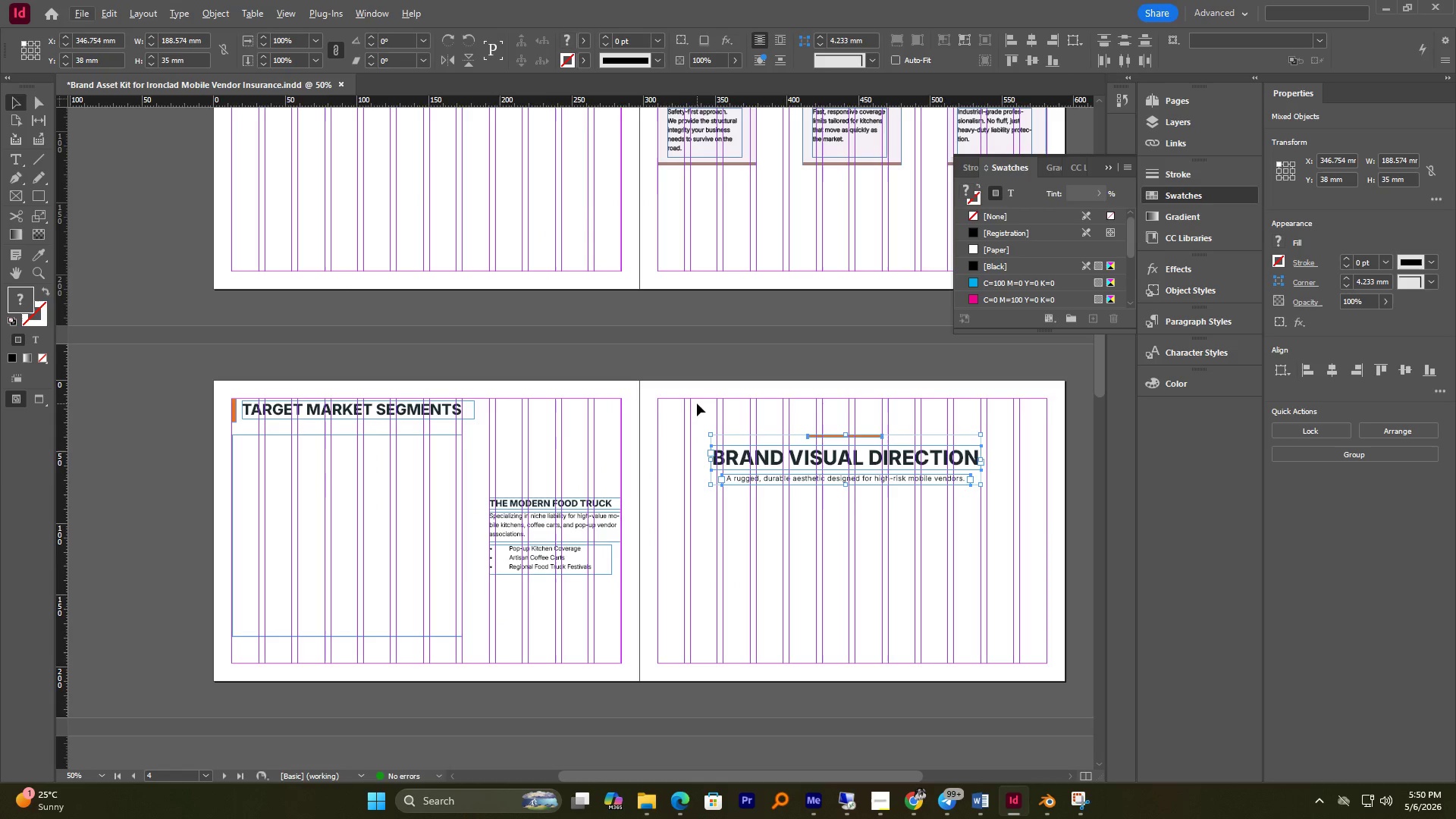 
scroll: coordinate [697, 403], scroll_direction: down, amount: 1.0
 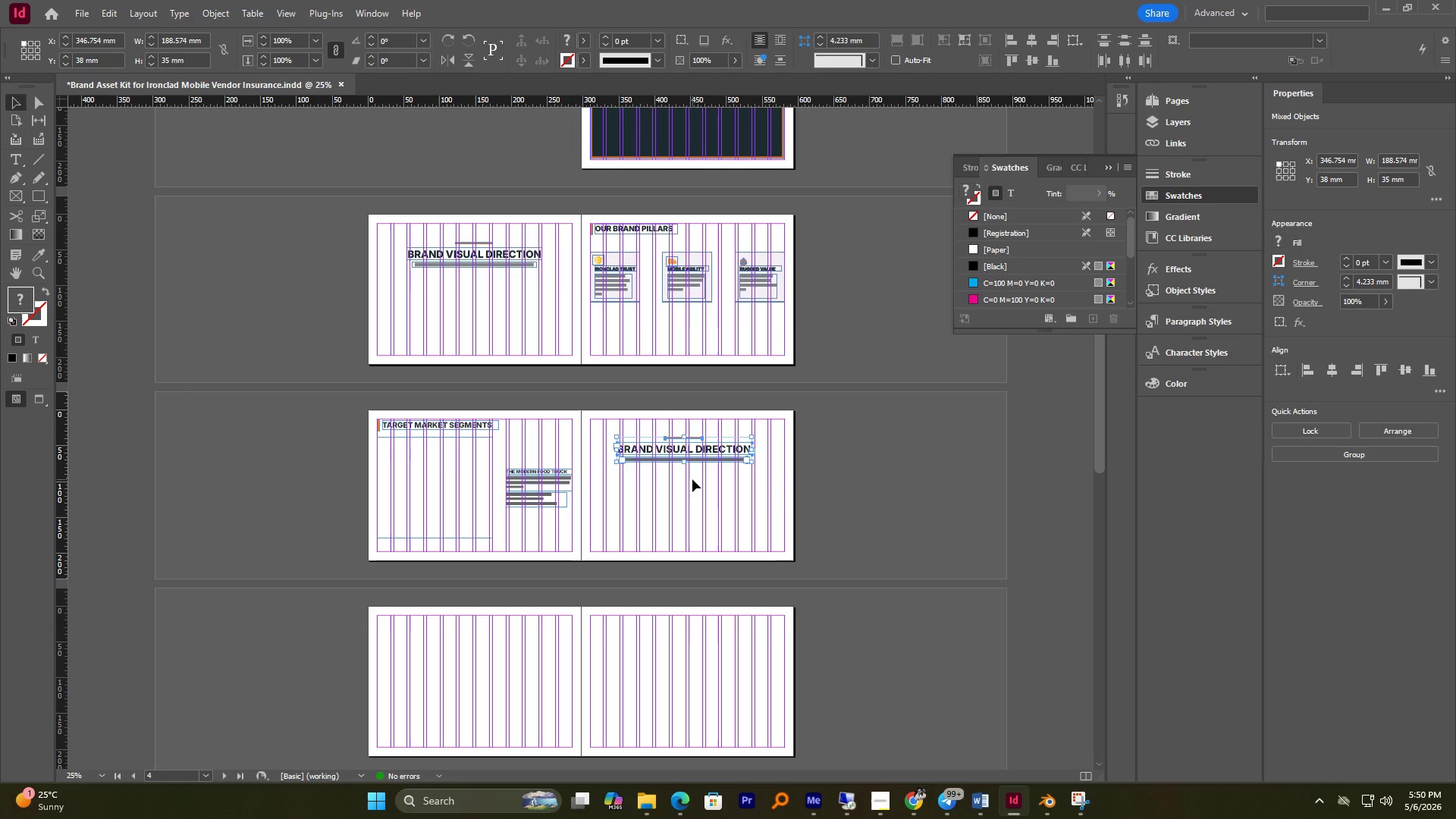 
hold_key(key=AltLeft, duration=0.61)
scroll: coordinate [726, 462], scroll_direction: up, amount: 2.0
 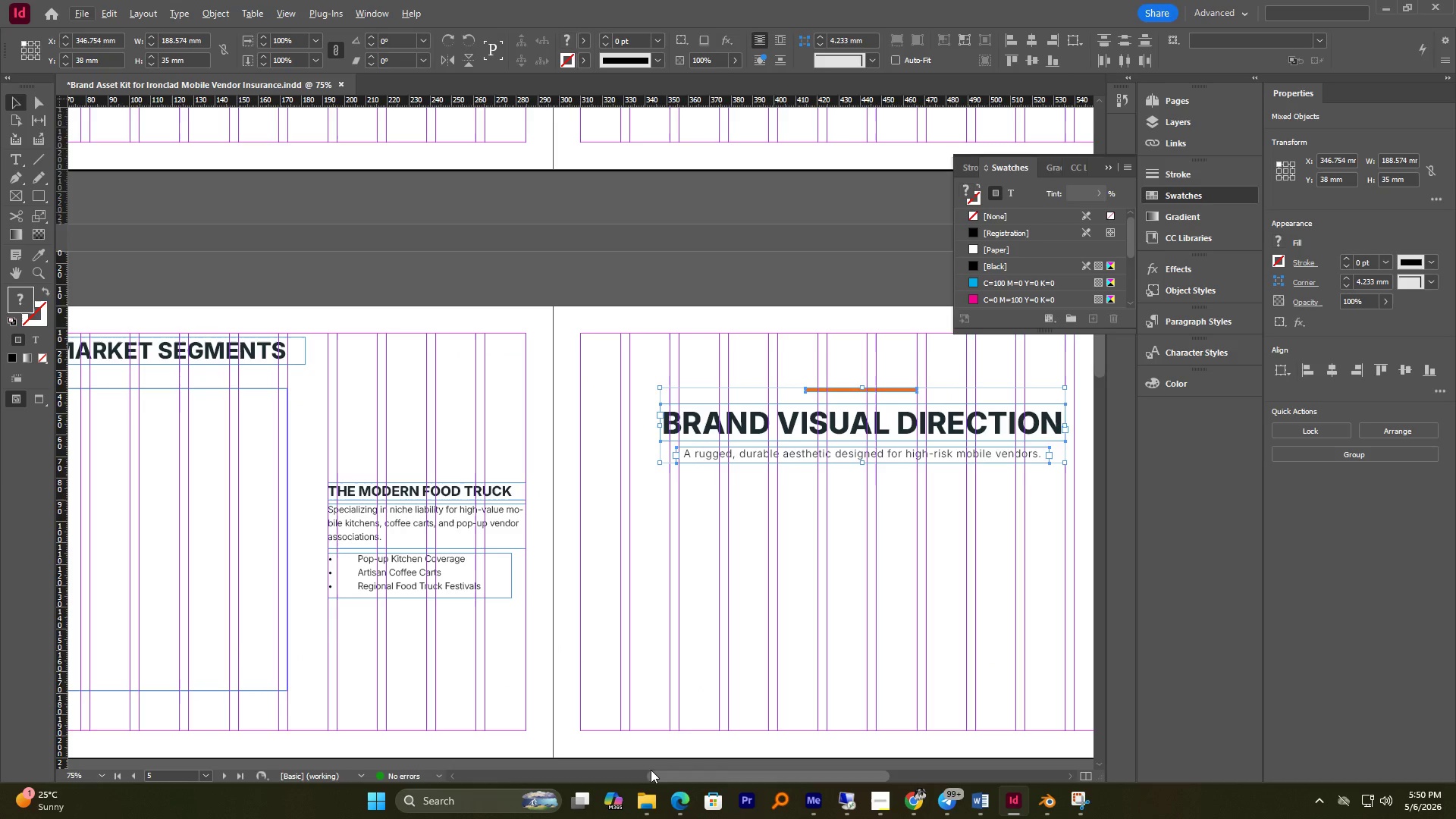 
left_click_drag(start_coordinate=[654, 773], to_coordinate=[730, 761])
 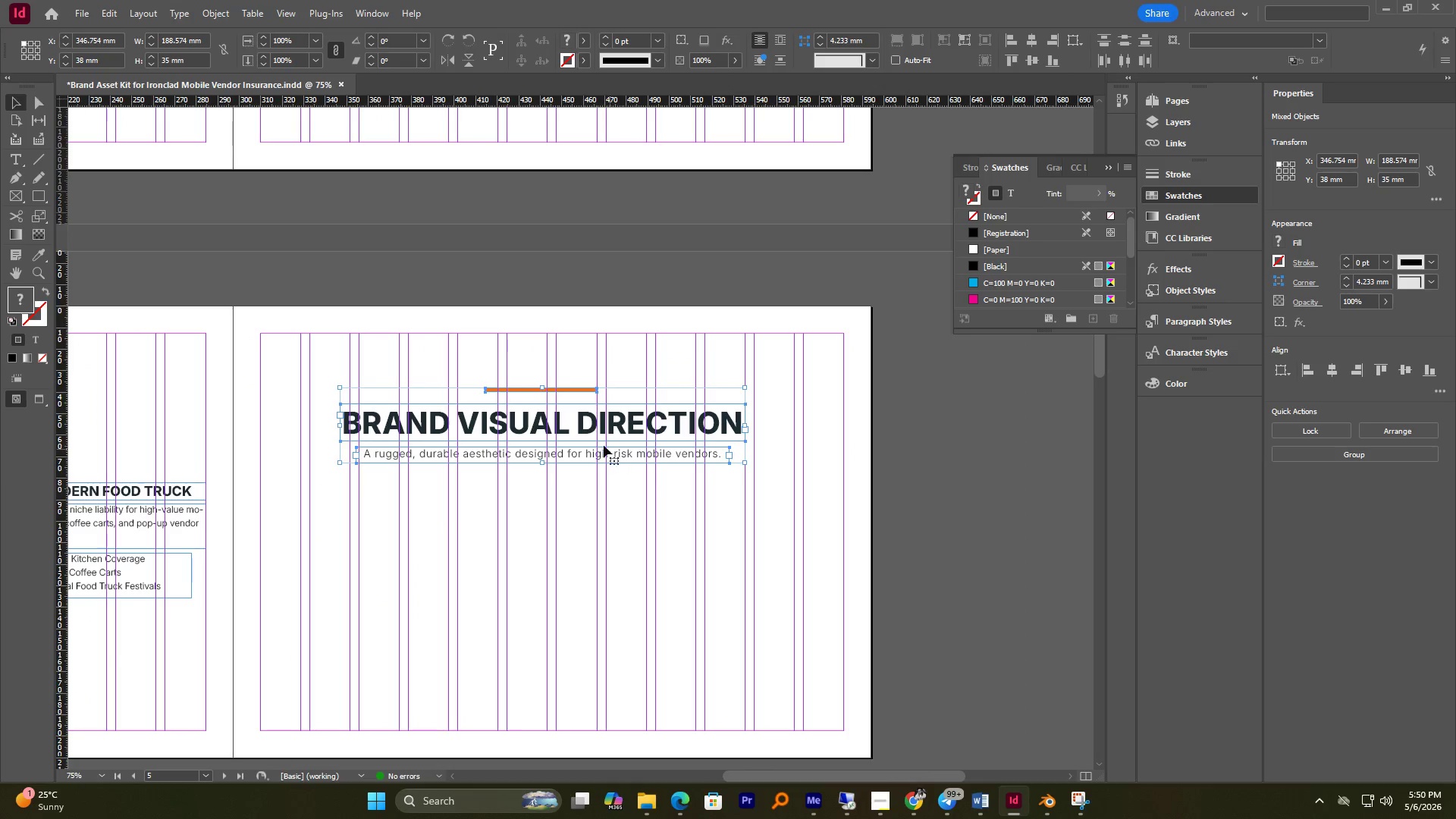 
left_click_drag(start_coordinate=[583, 429], to_coordinate=[594, 429])
 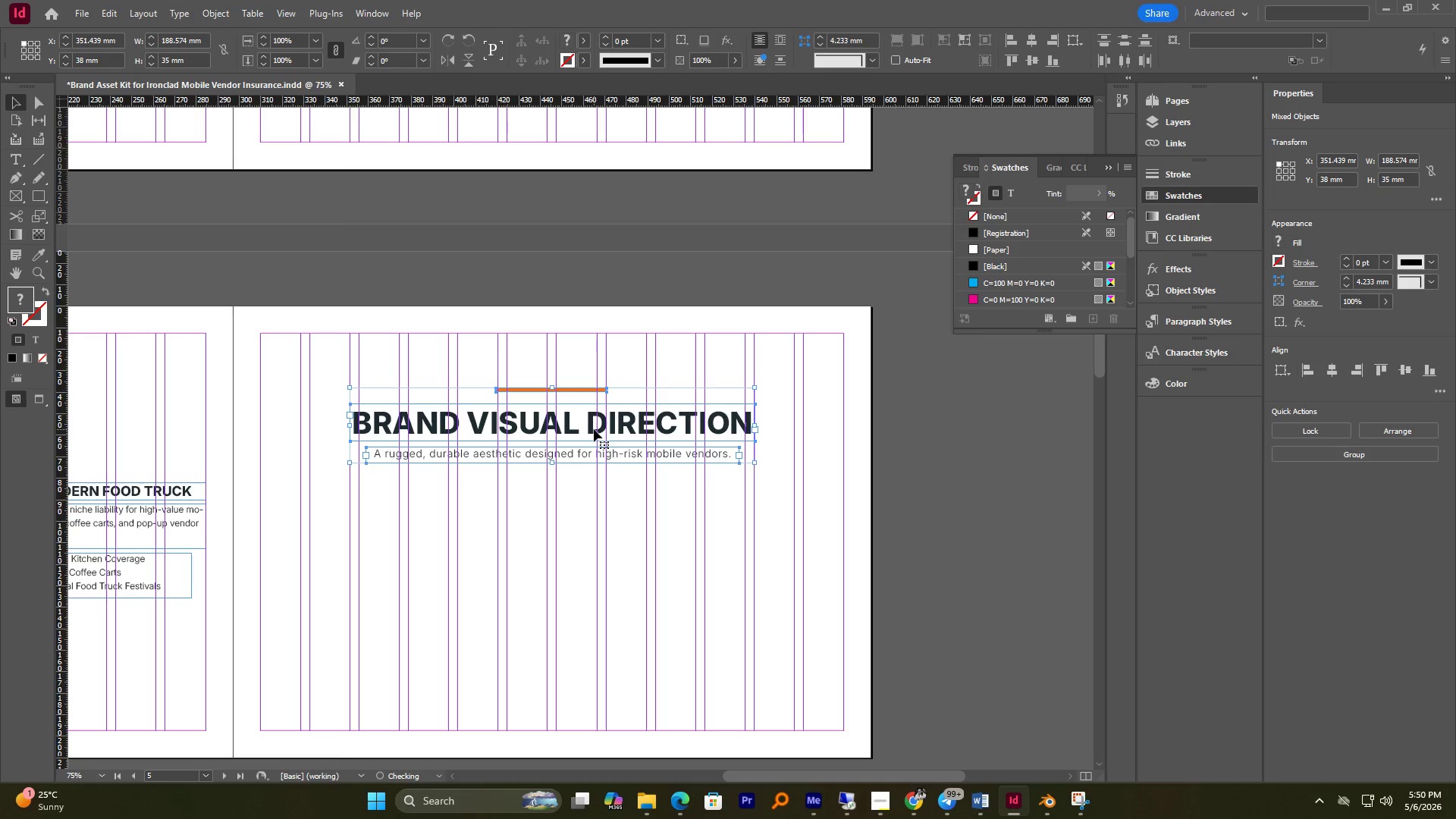 
hold_key(key=ShiftLeft, duration=2.28)
 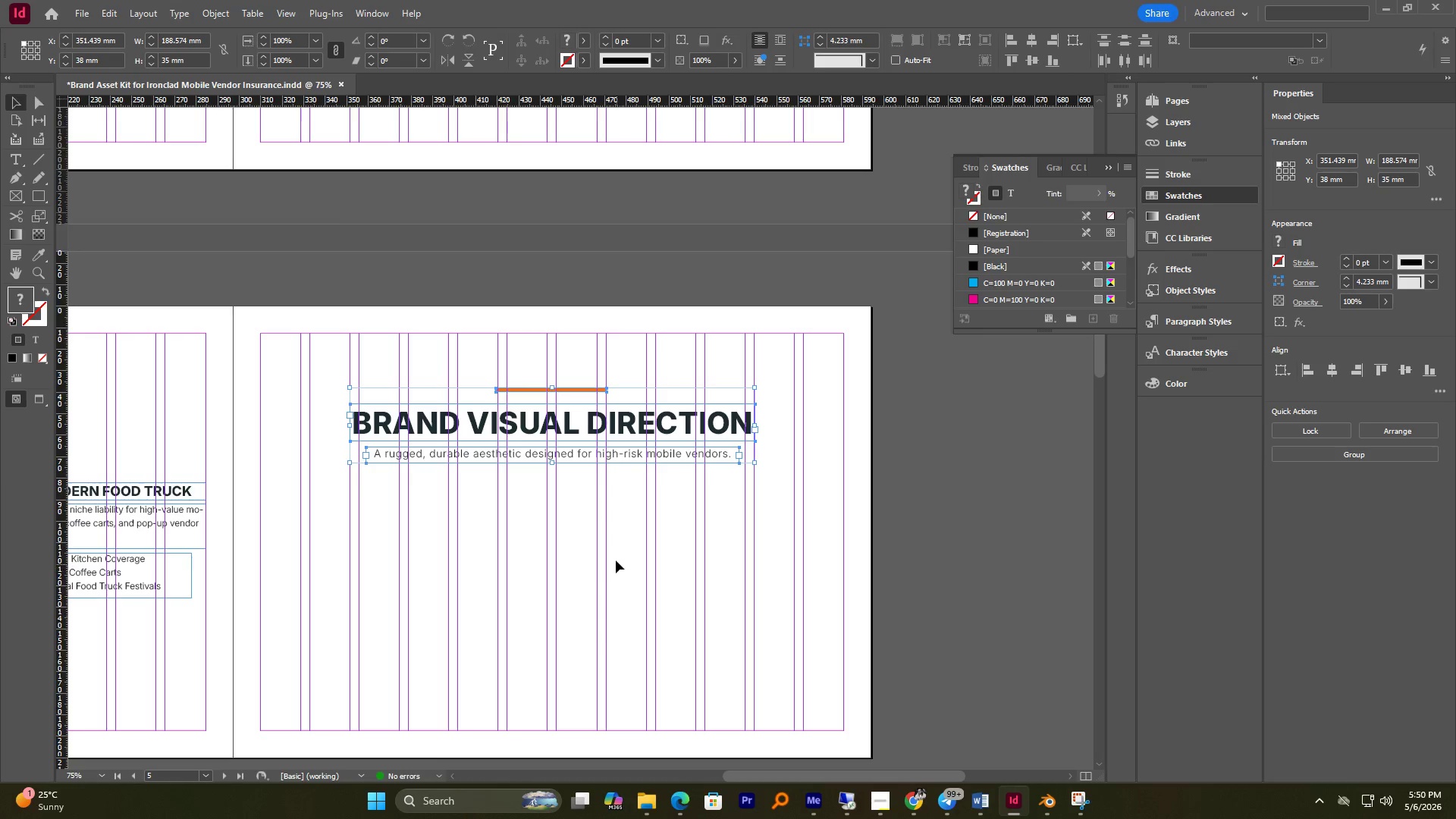 
hold_key(key=AltLeft, duration=0.64)
scroll: coordinate [601, 526], scroll_direction: down, amount: 2.0
 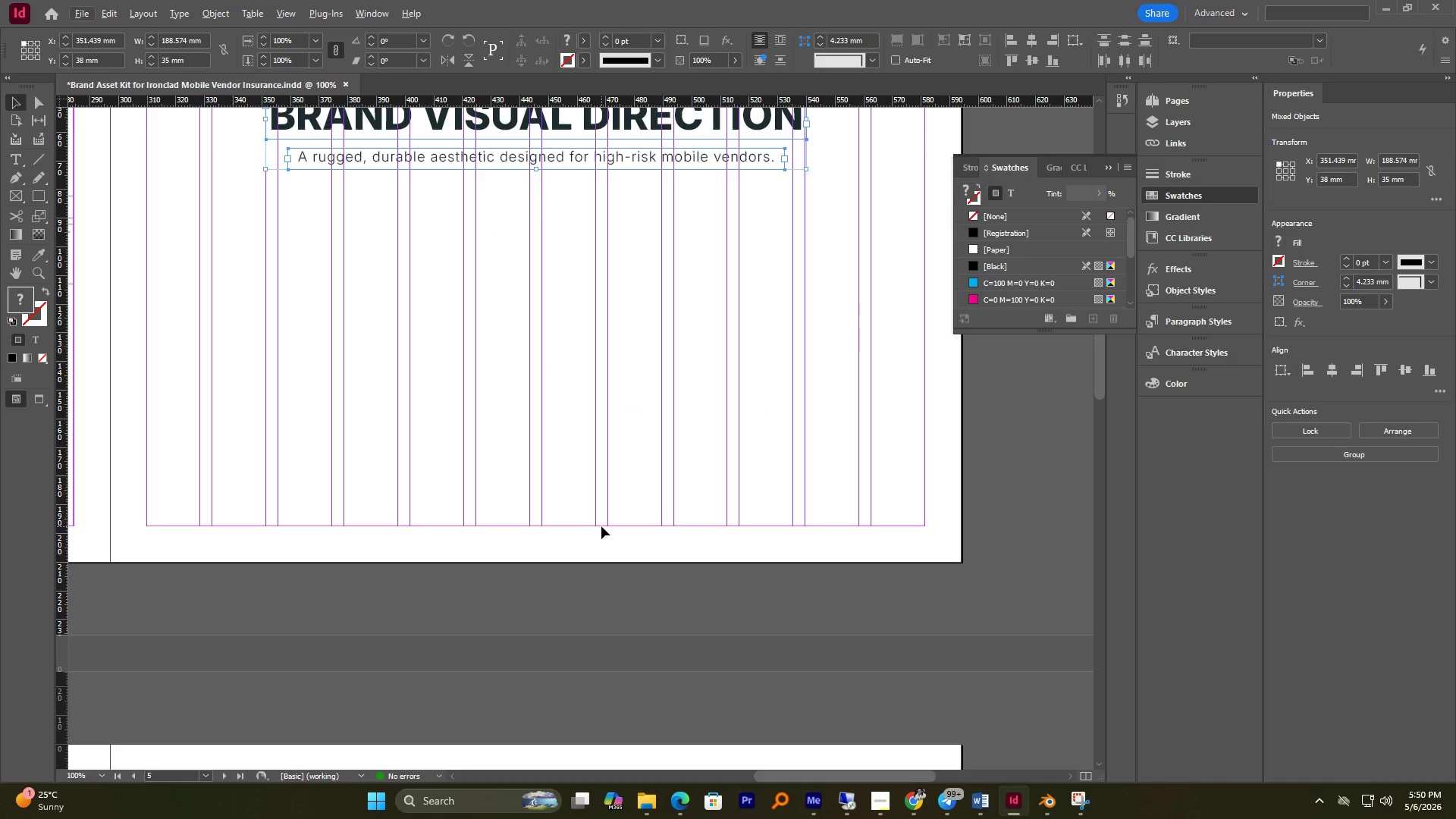 
hold_key(key=AltLeft, duration=1.25)
scroll: coordinate [601, 526], scroll_direction: up, amount: 1.0
 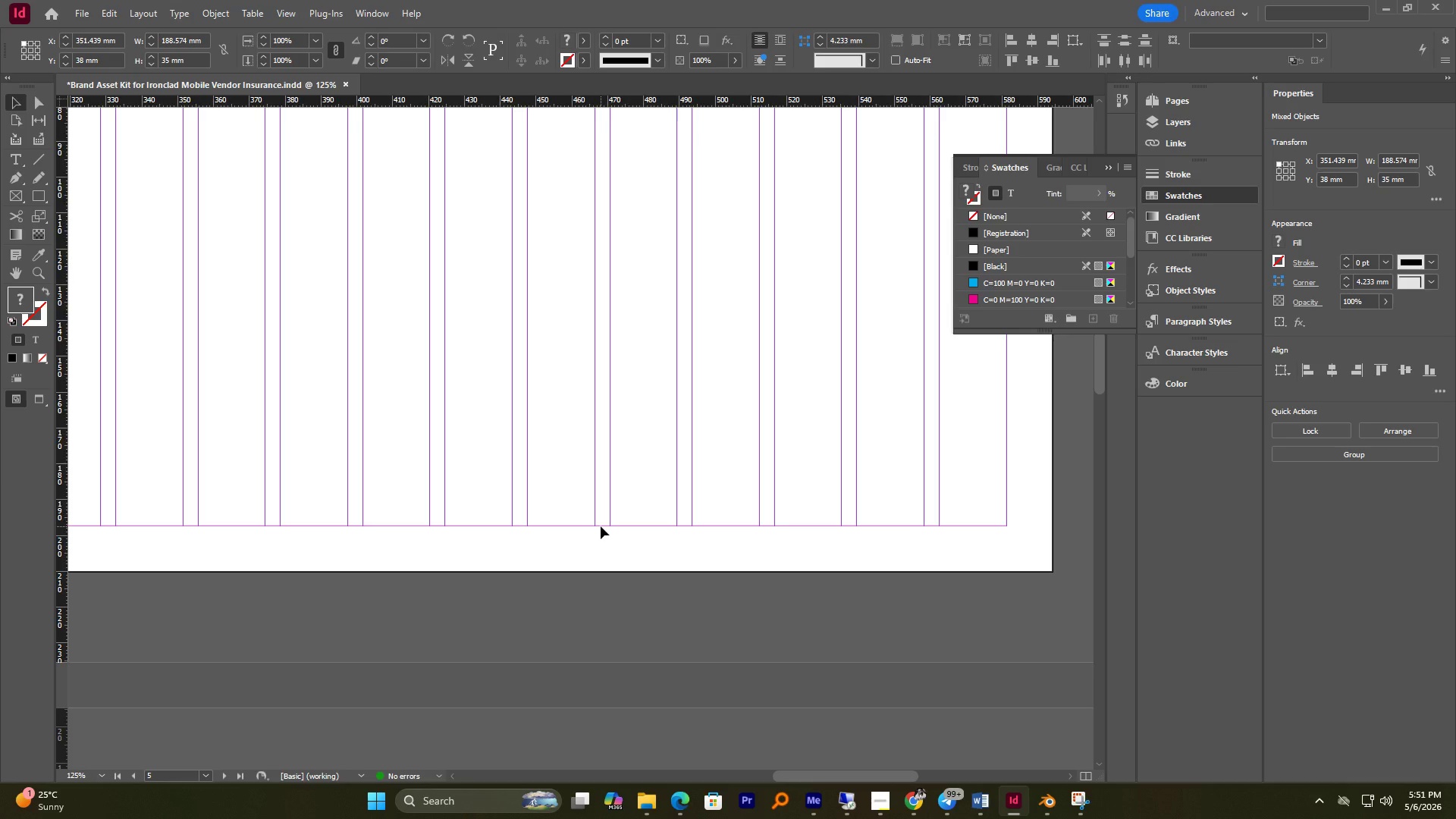 
wait(7.01)
 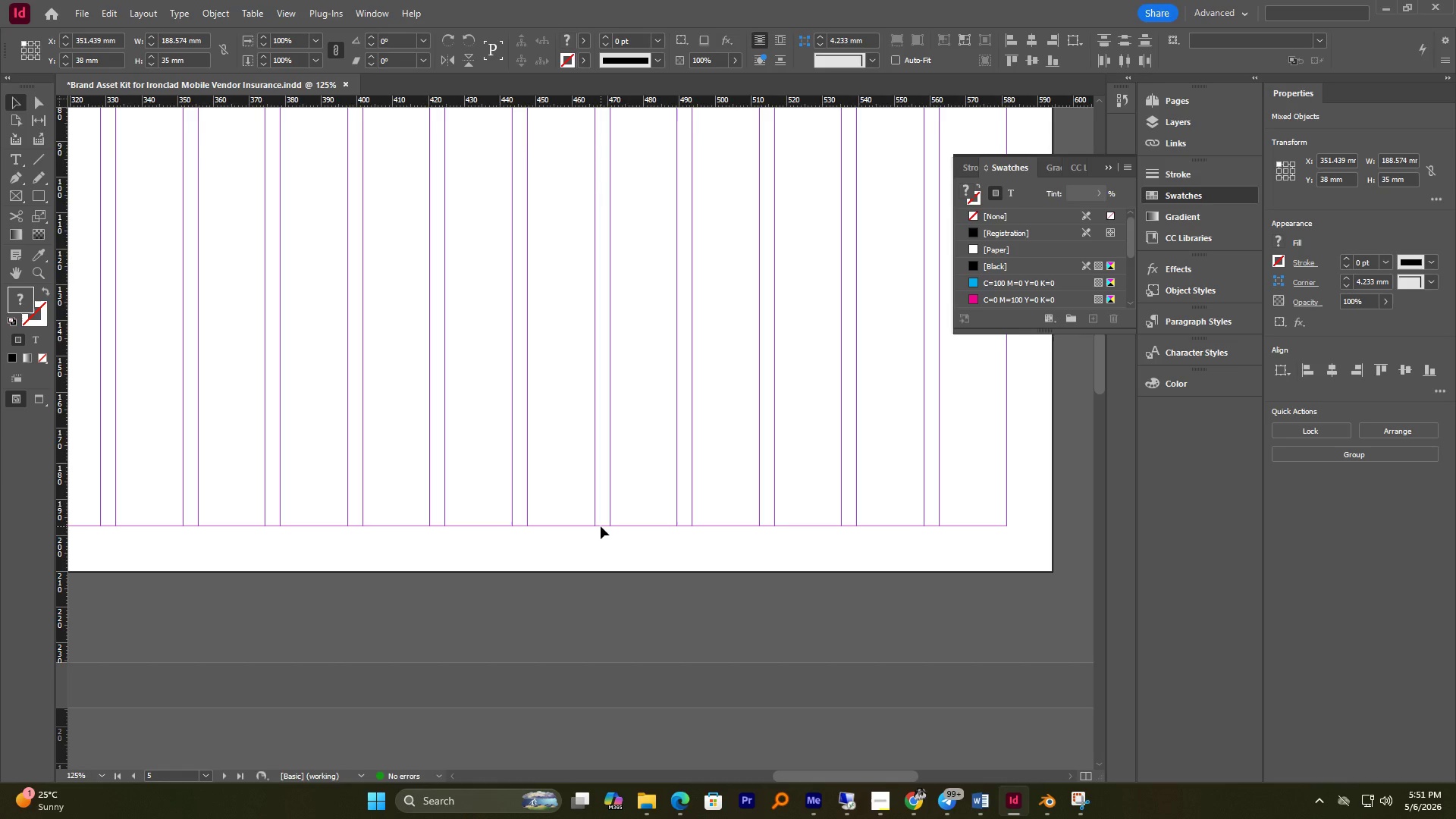 
scroll: coordinate [610, 532], scroll_direction: up, amount: 7.0
 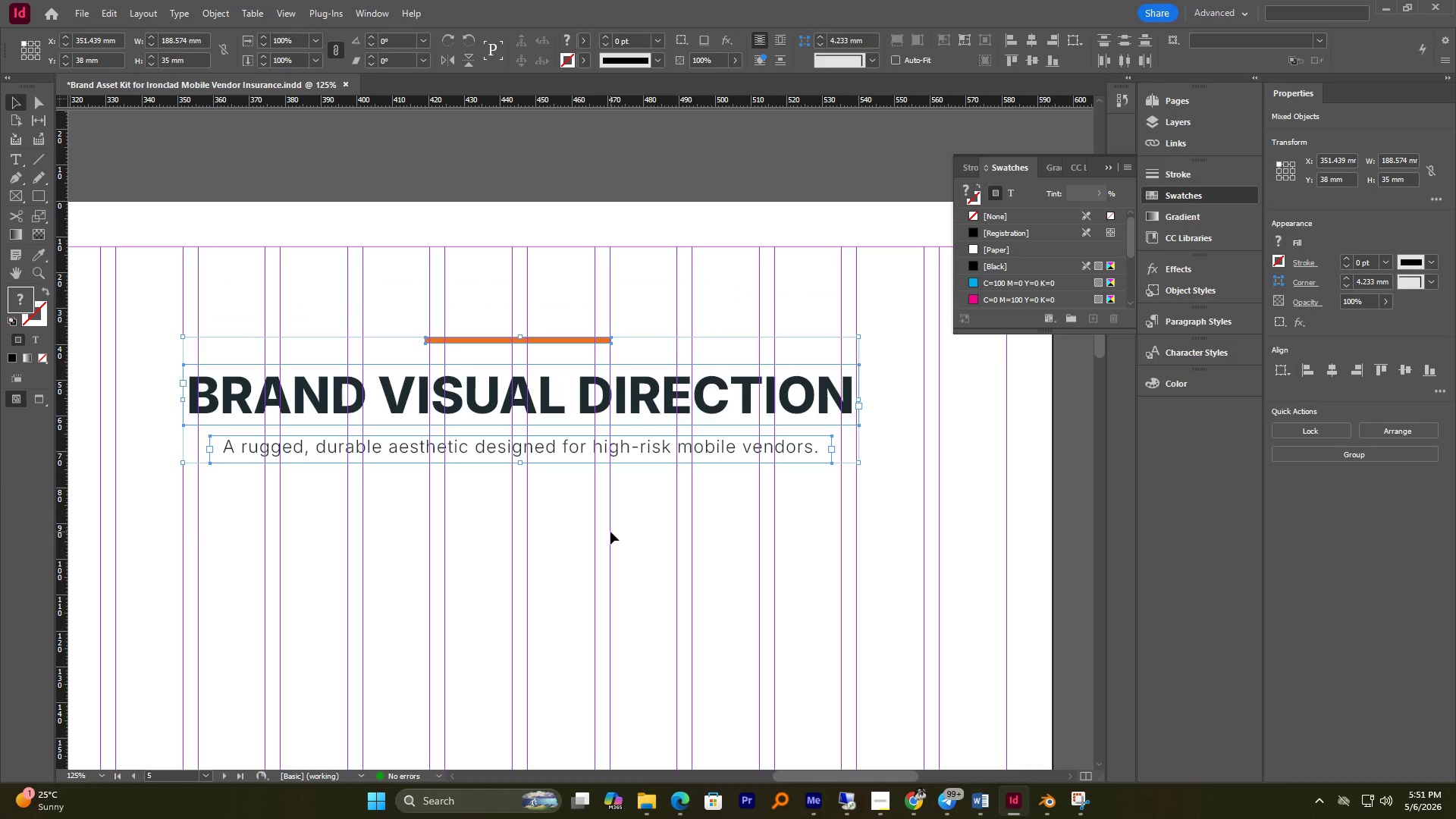 
wait(10.02)
 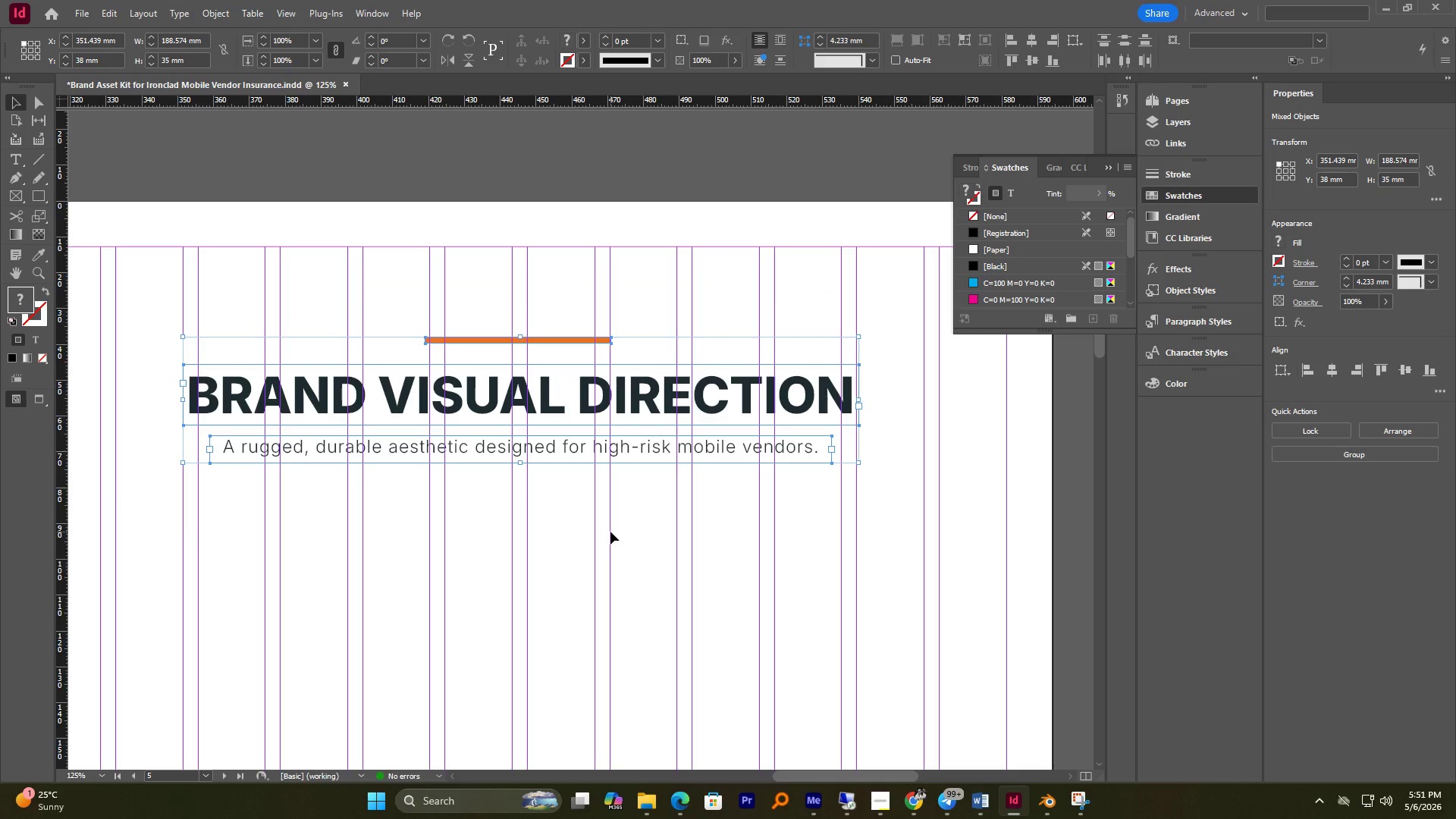 
left_click([979, 795])
 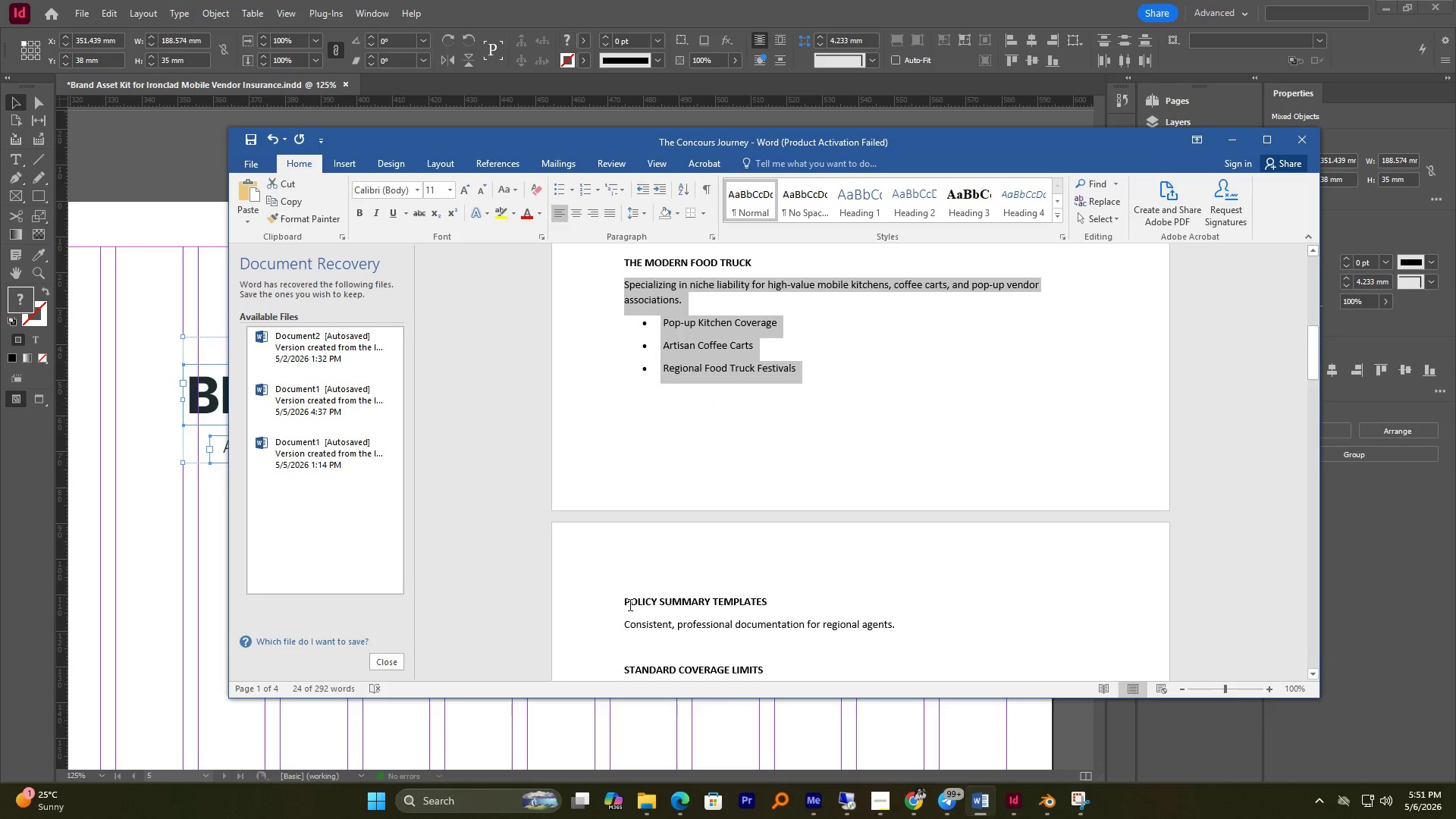 
left_click_drag(start_coordinate=[623, 600], to_coordinate=[817, 596])
 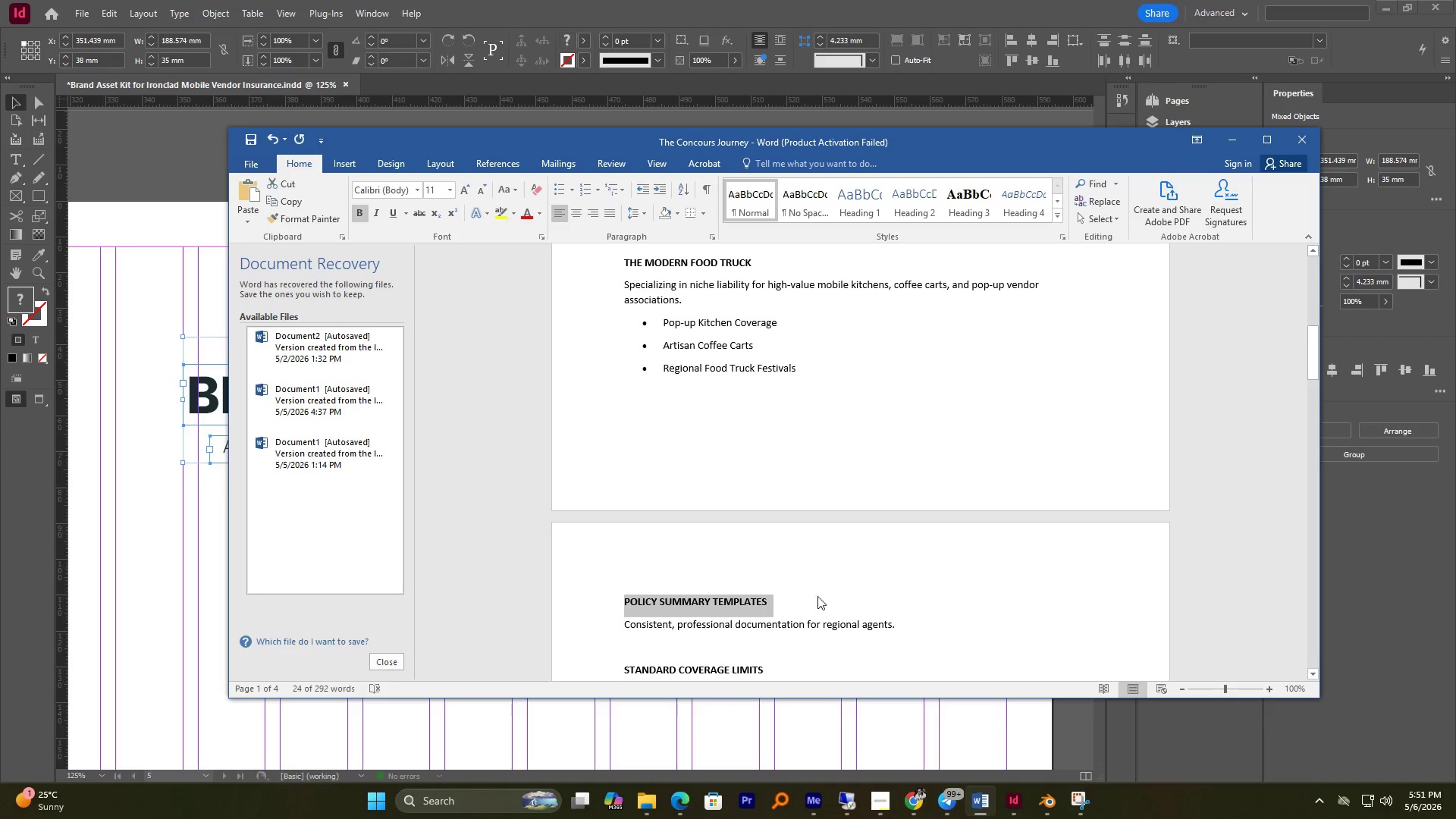 
key(Control+C)
 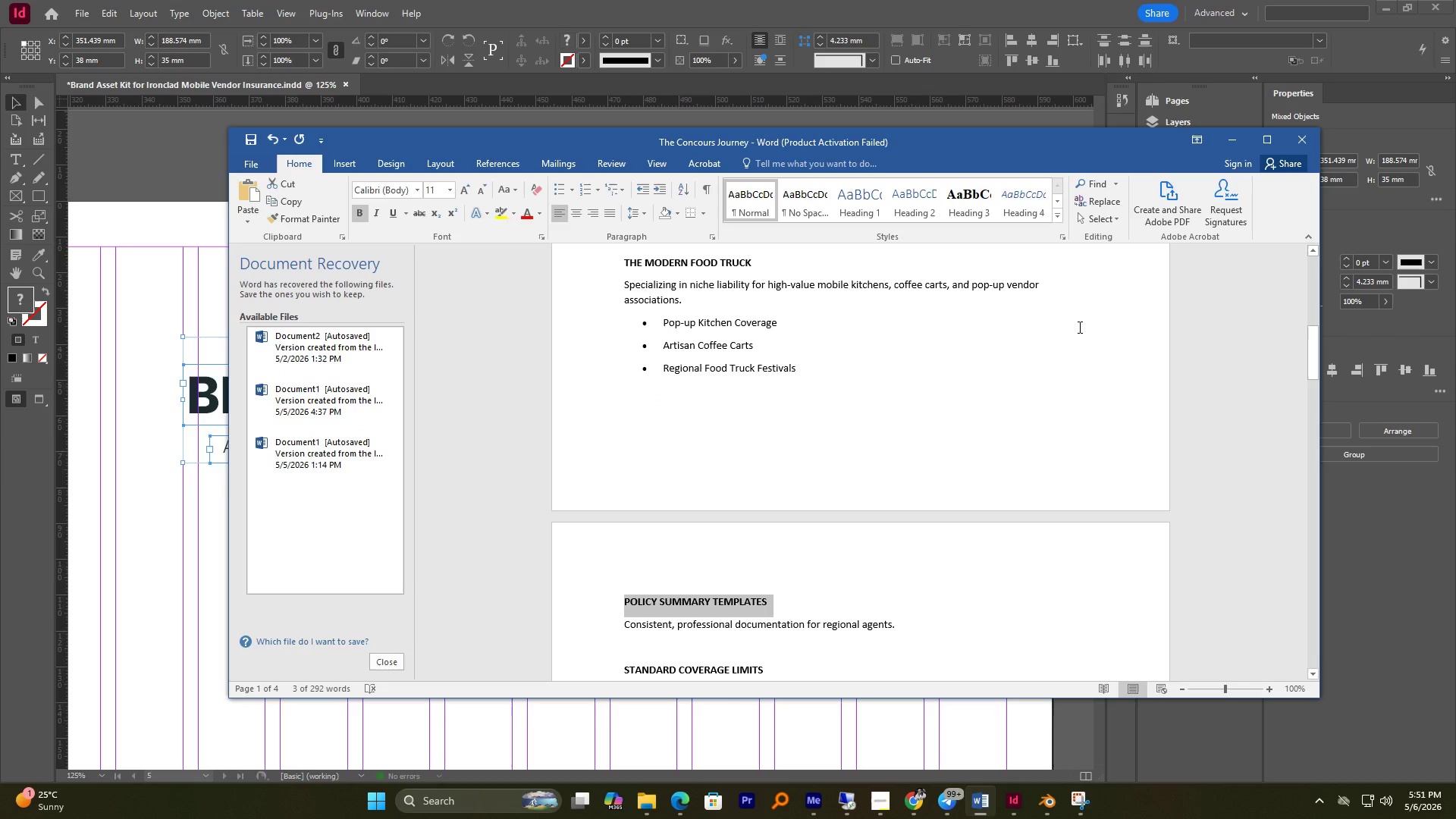 
key(Control+C)
 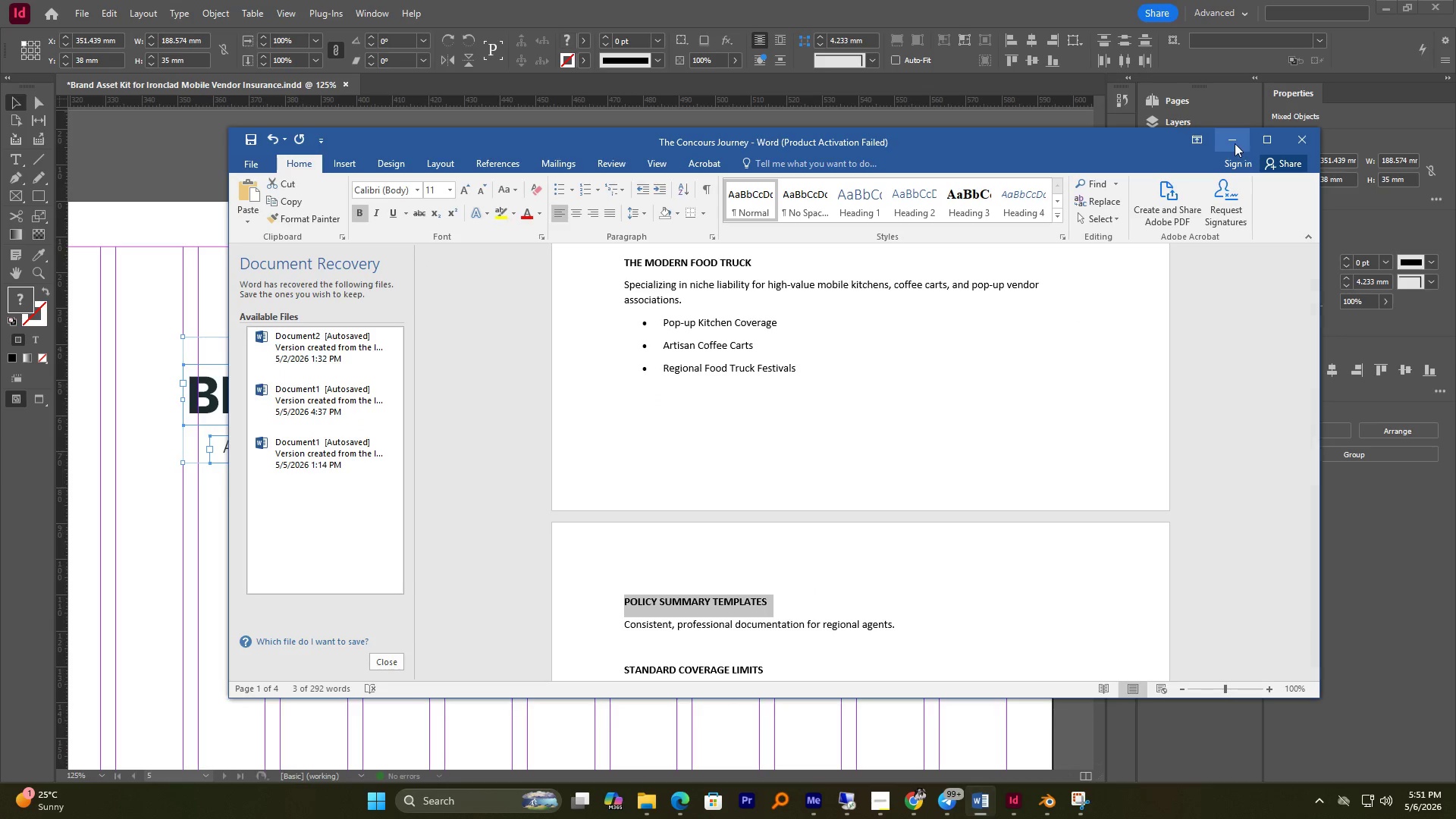 
left_click([1234, 143])
 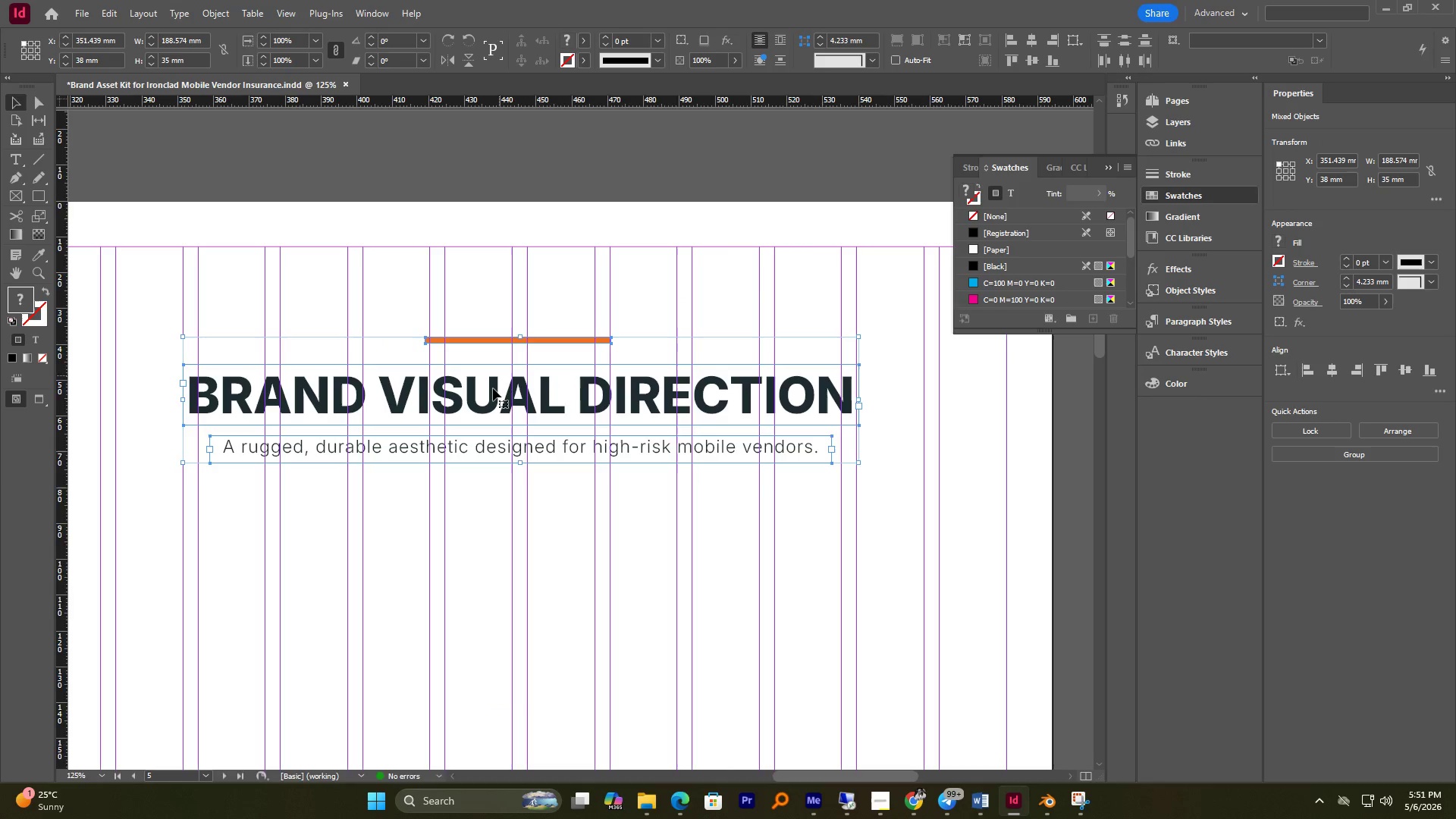 
double_click([493, 388])
 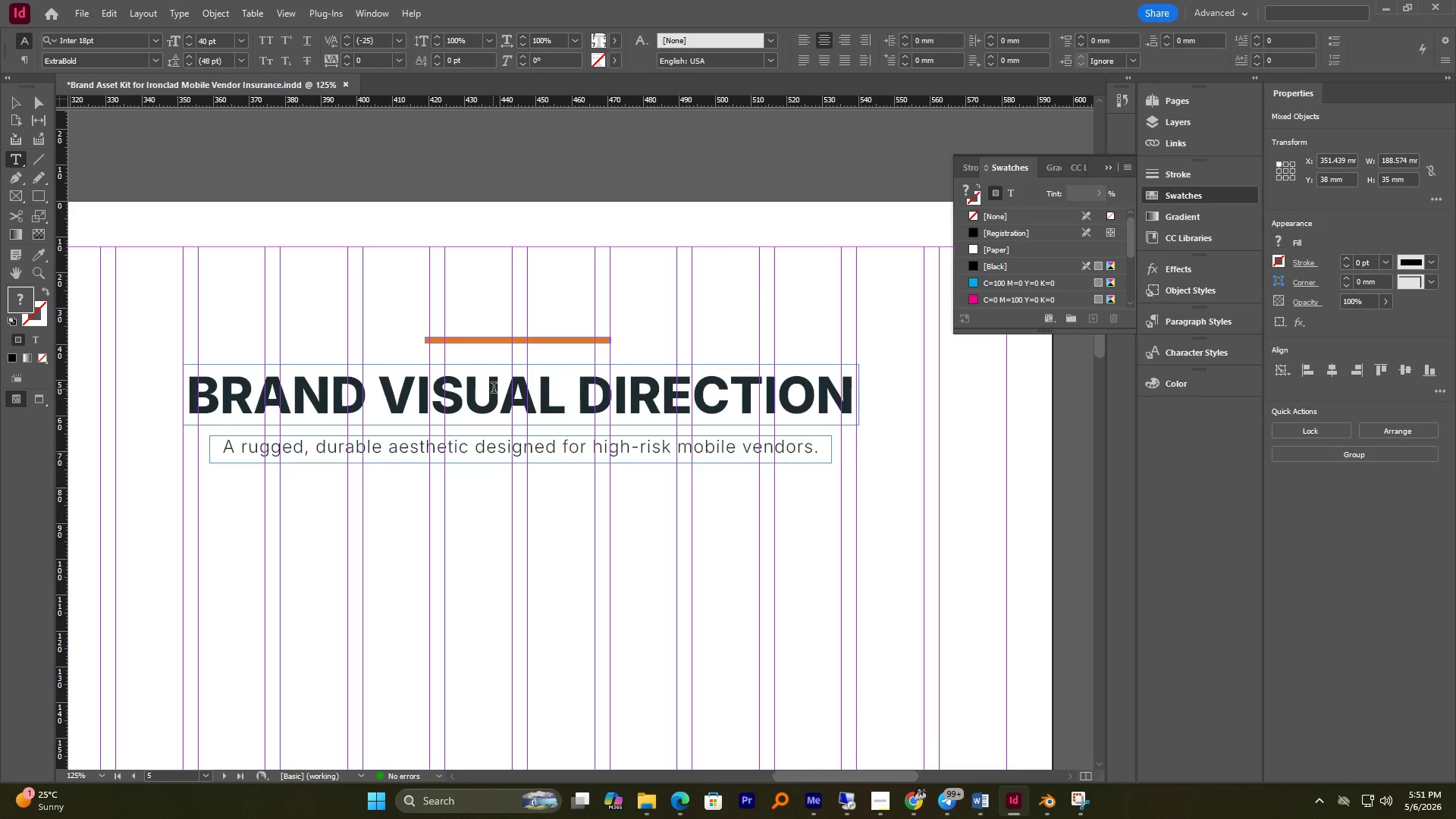 
key(Control+A)
 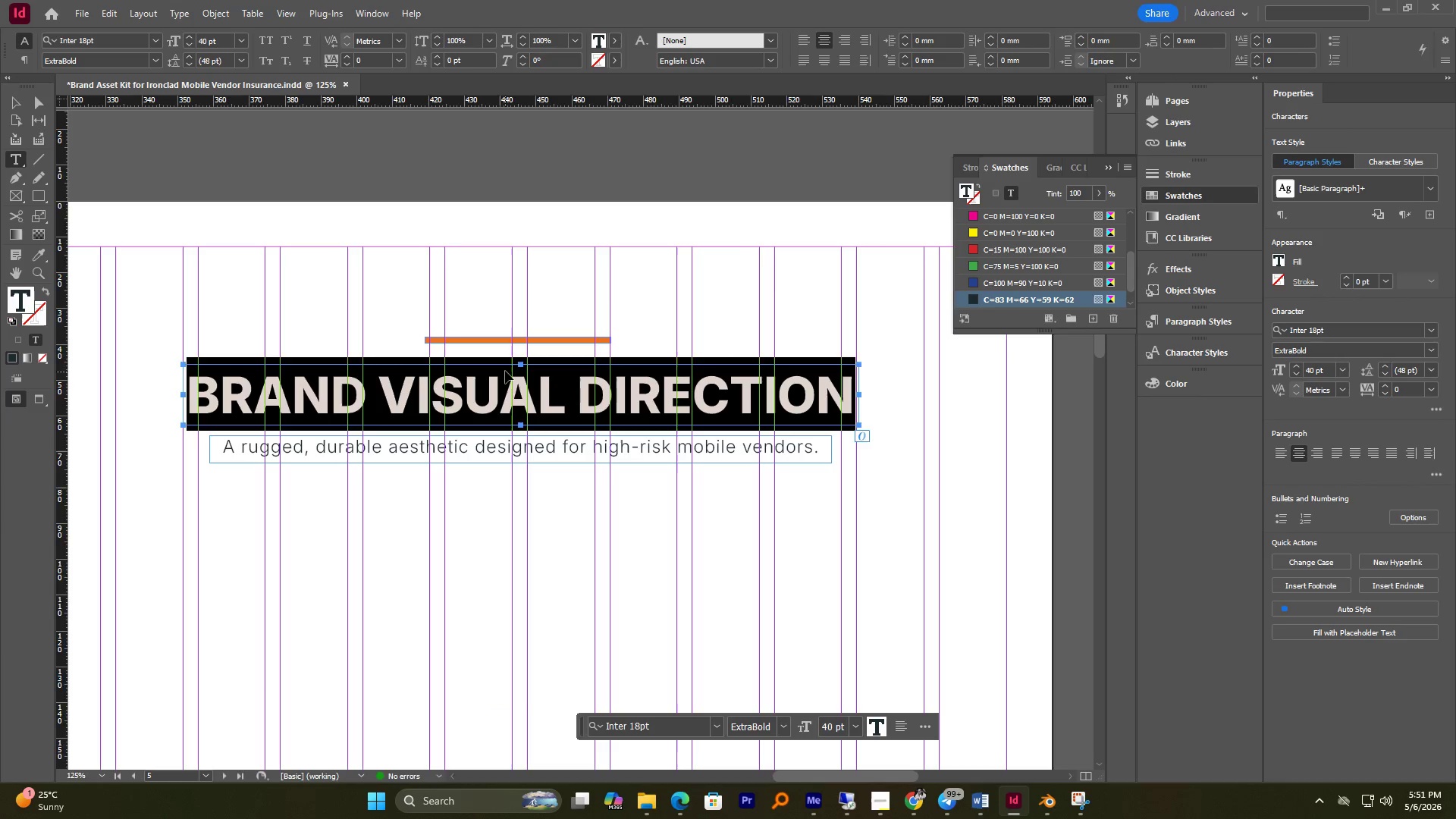 
key(Control+V)
 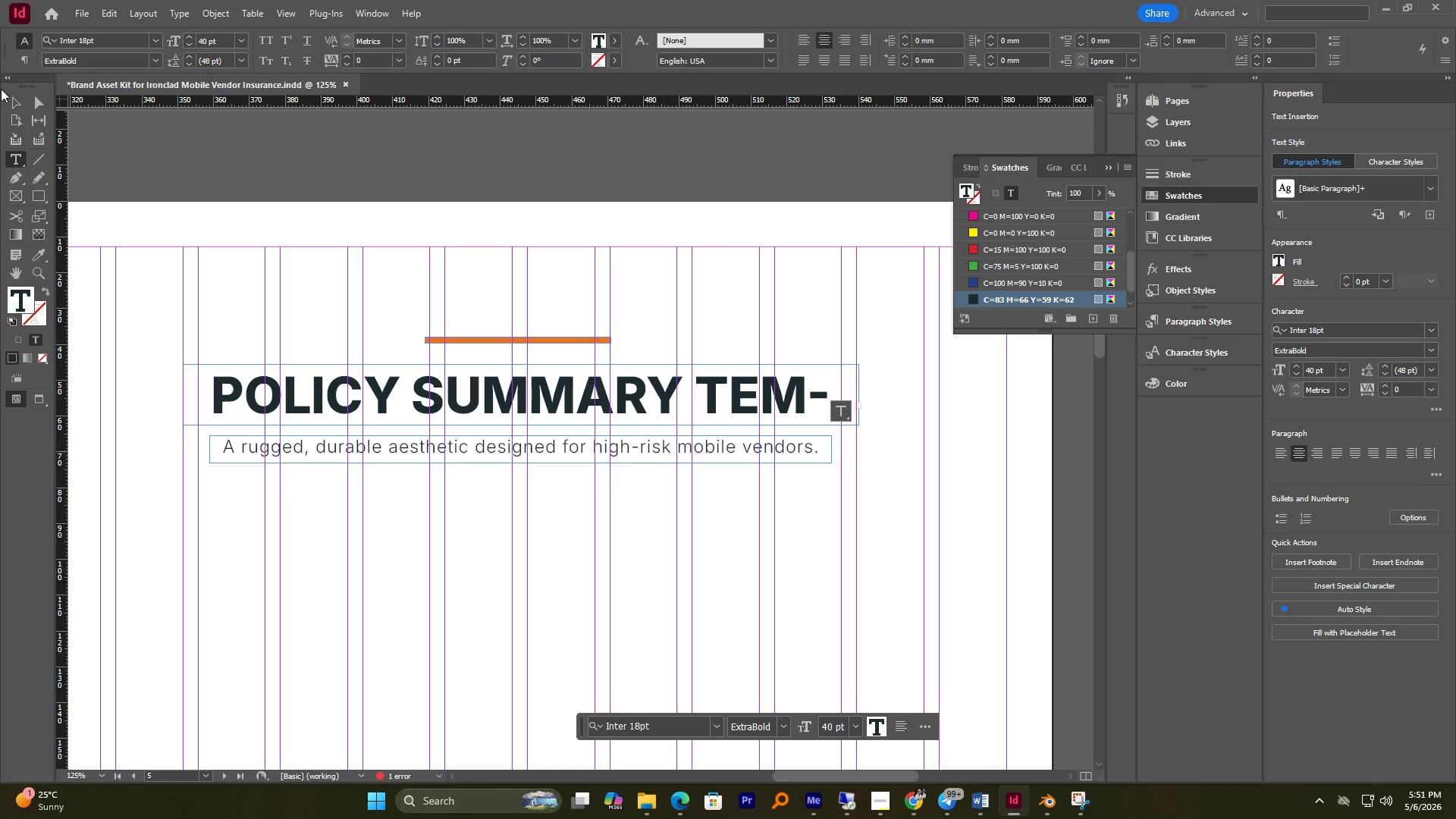 
left_click([14, 105])
 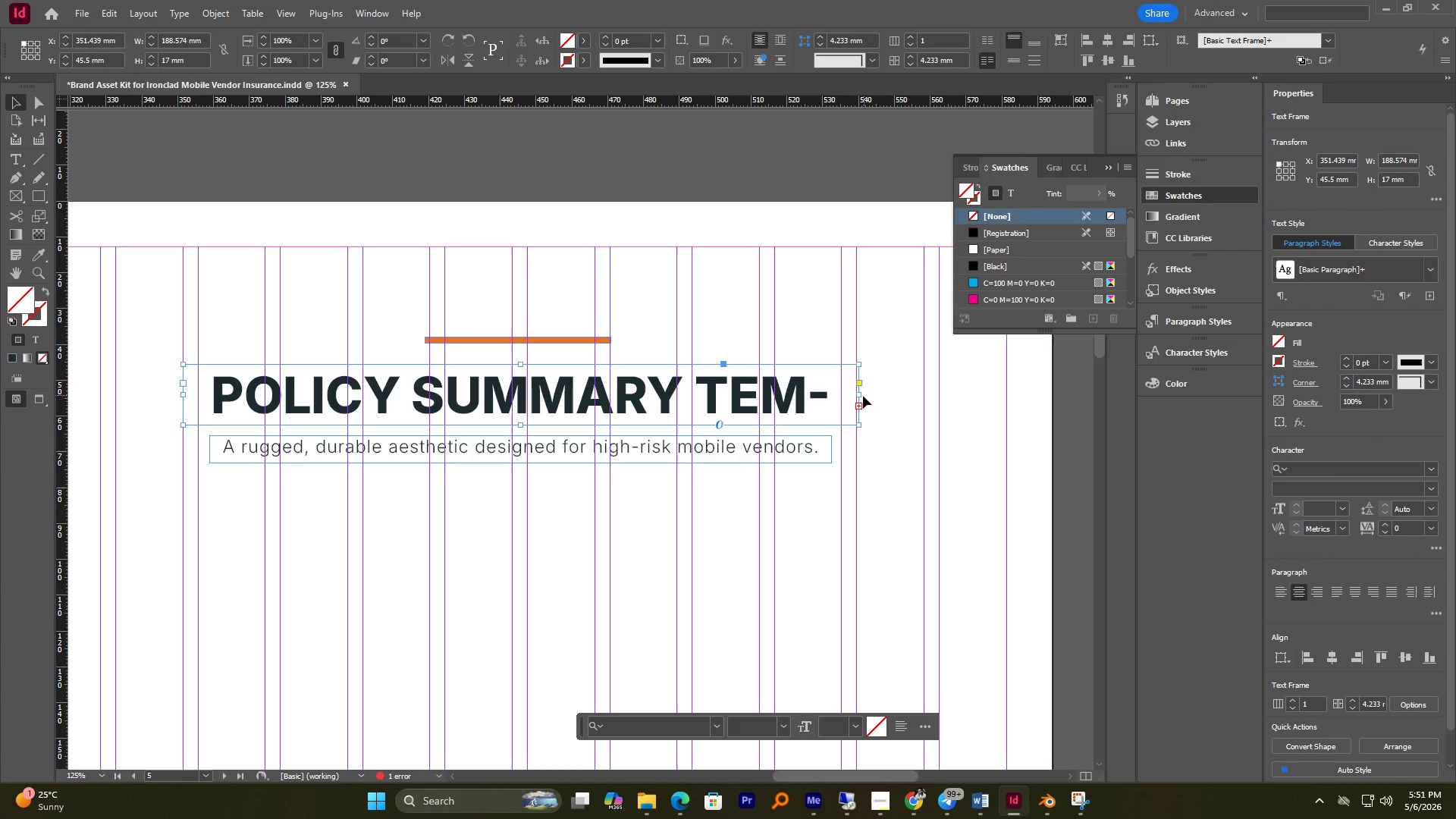 
left_click_drag(start_coordinate=[859, 397], to_coordinate=[893, 396])
 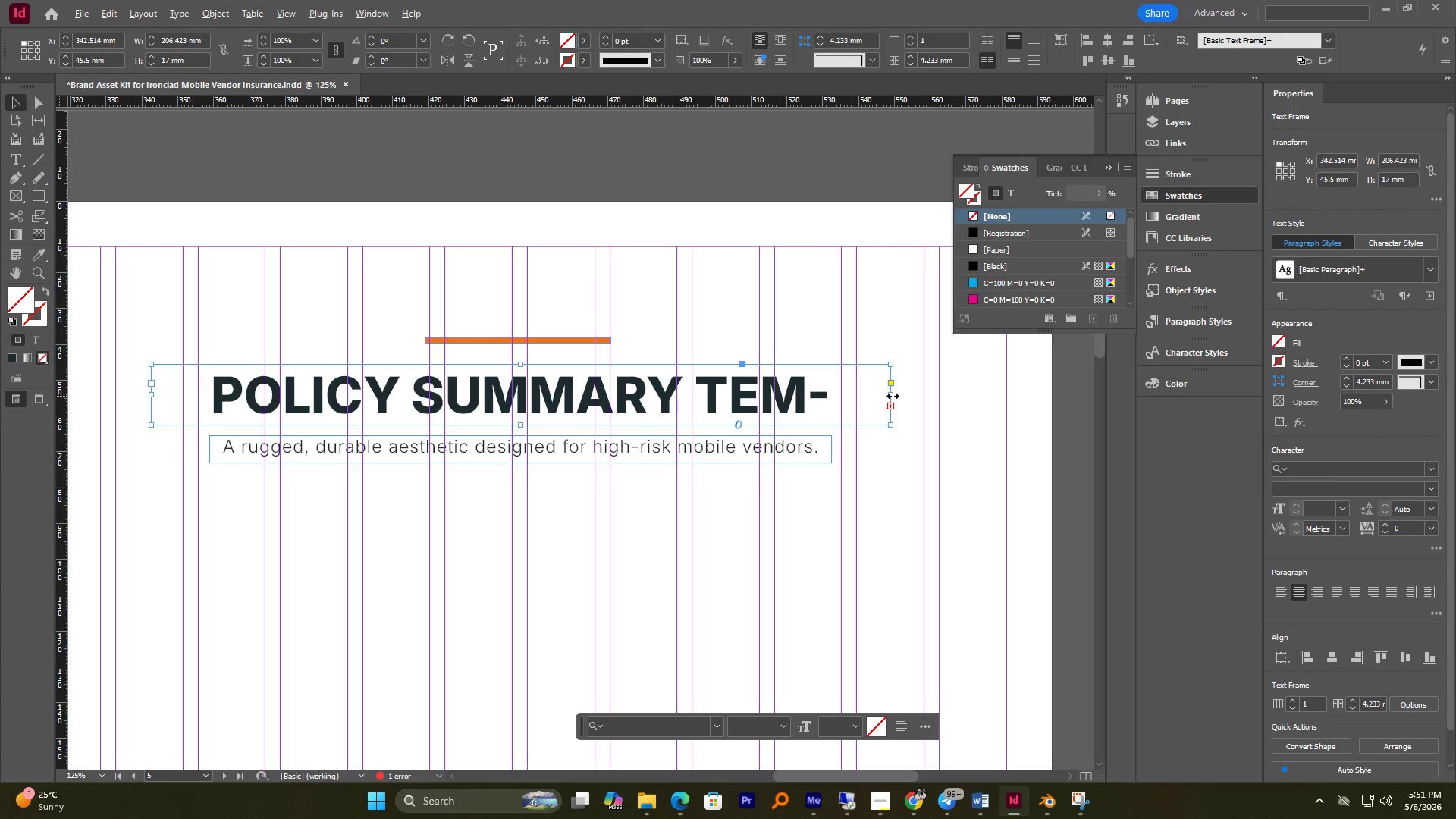 
hold_key(key=AltLeft, duration=5.34)
left_click_drag(start_coordinate=[893, 396], to_coordinate=[949, 396])
 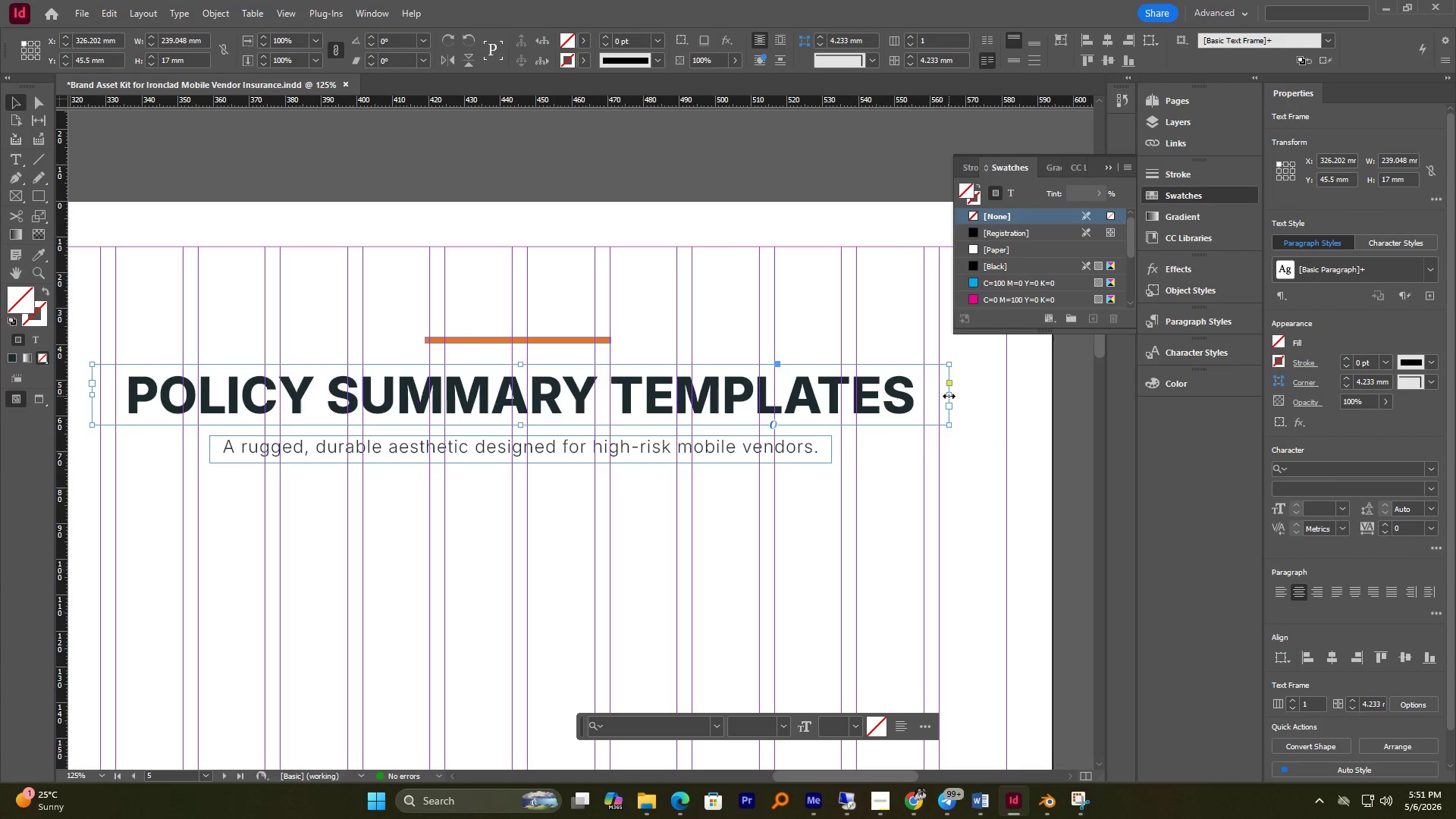 
left_click_drag(start_coordinate=[949, 396], to_coordinate=[953, 395])
 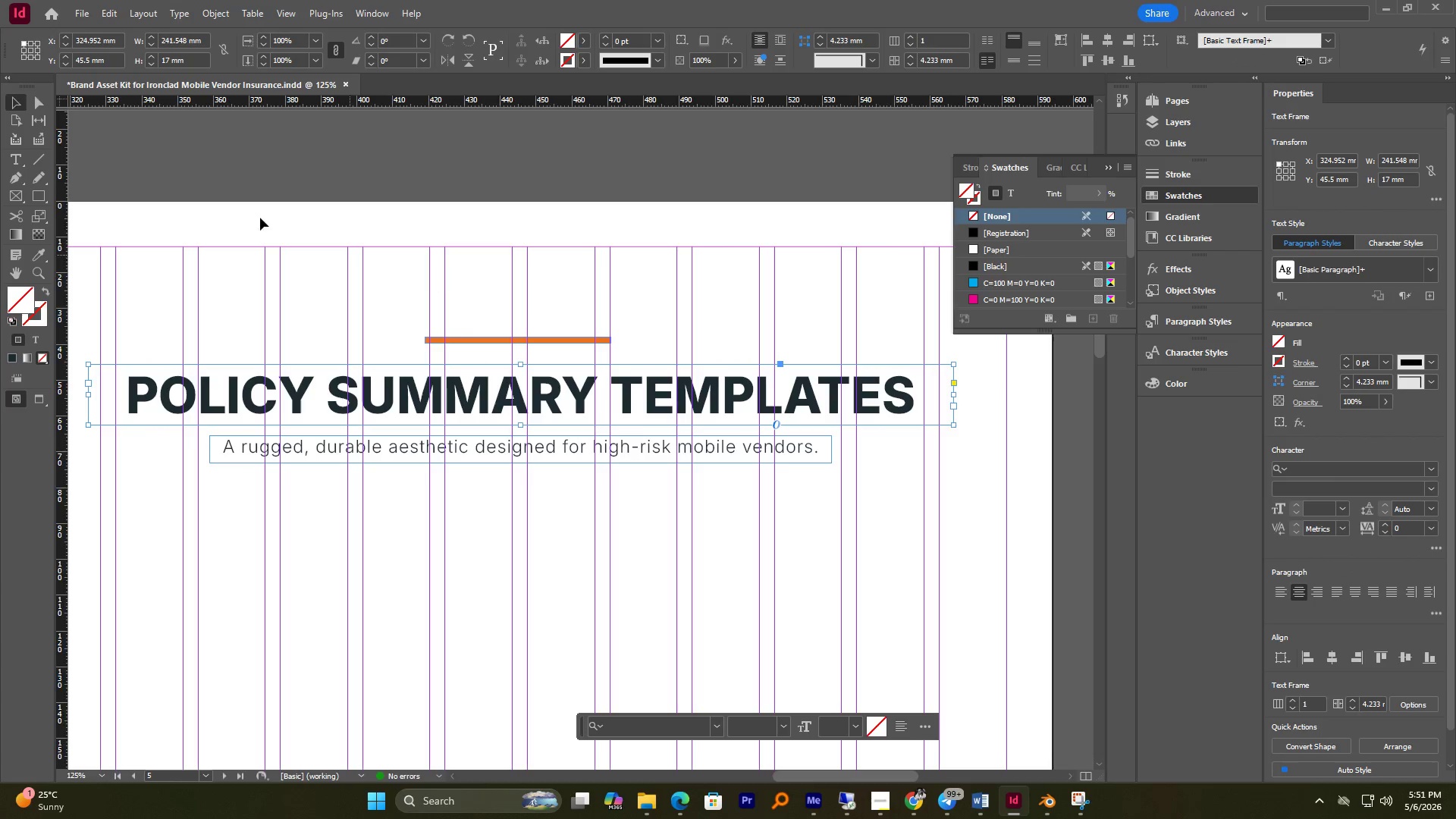 
left_click_drag(start_coordinate=[11, 105], to_coordinate=[16, 108])
 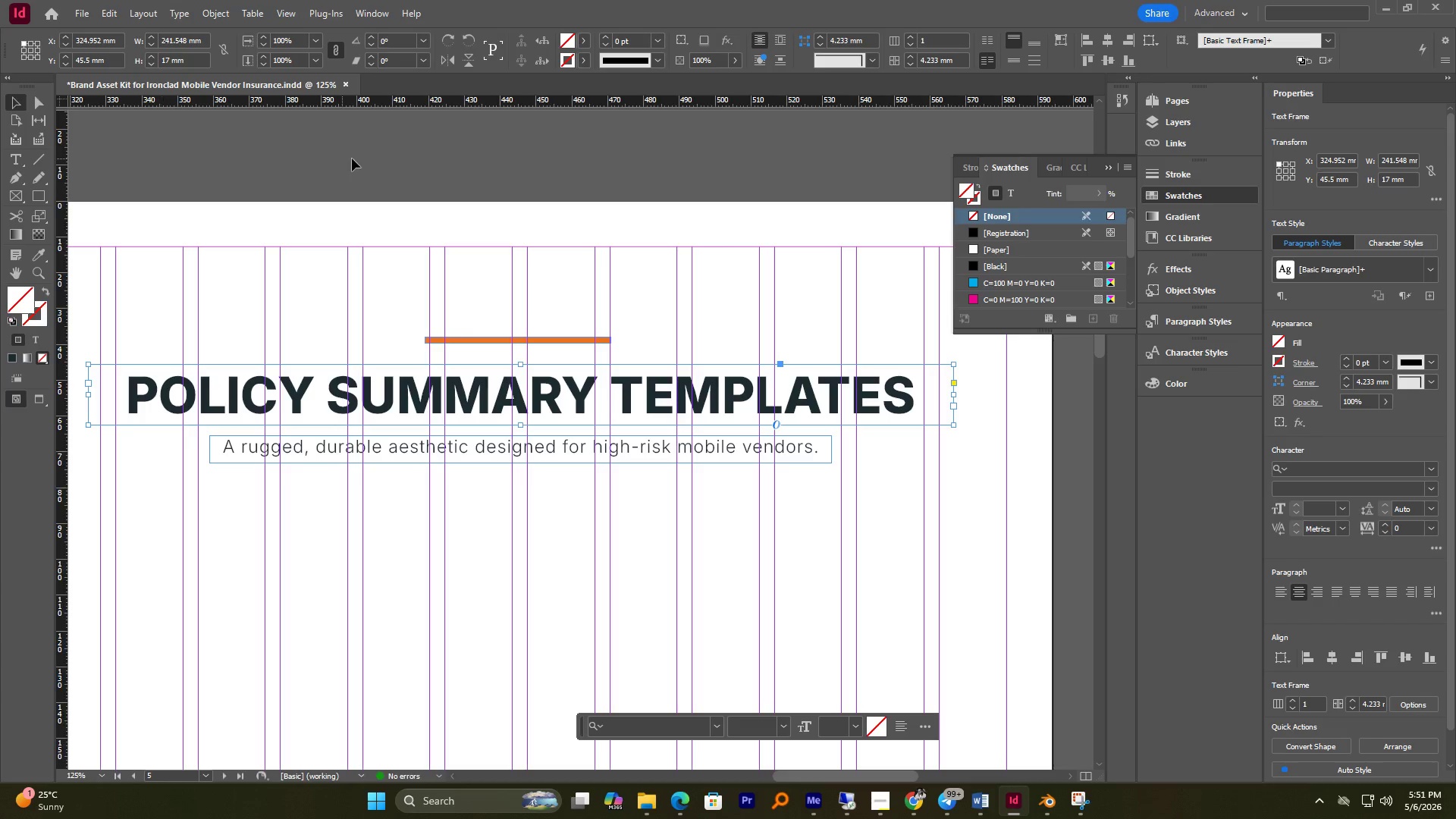 
double_click([352, 158])
 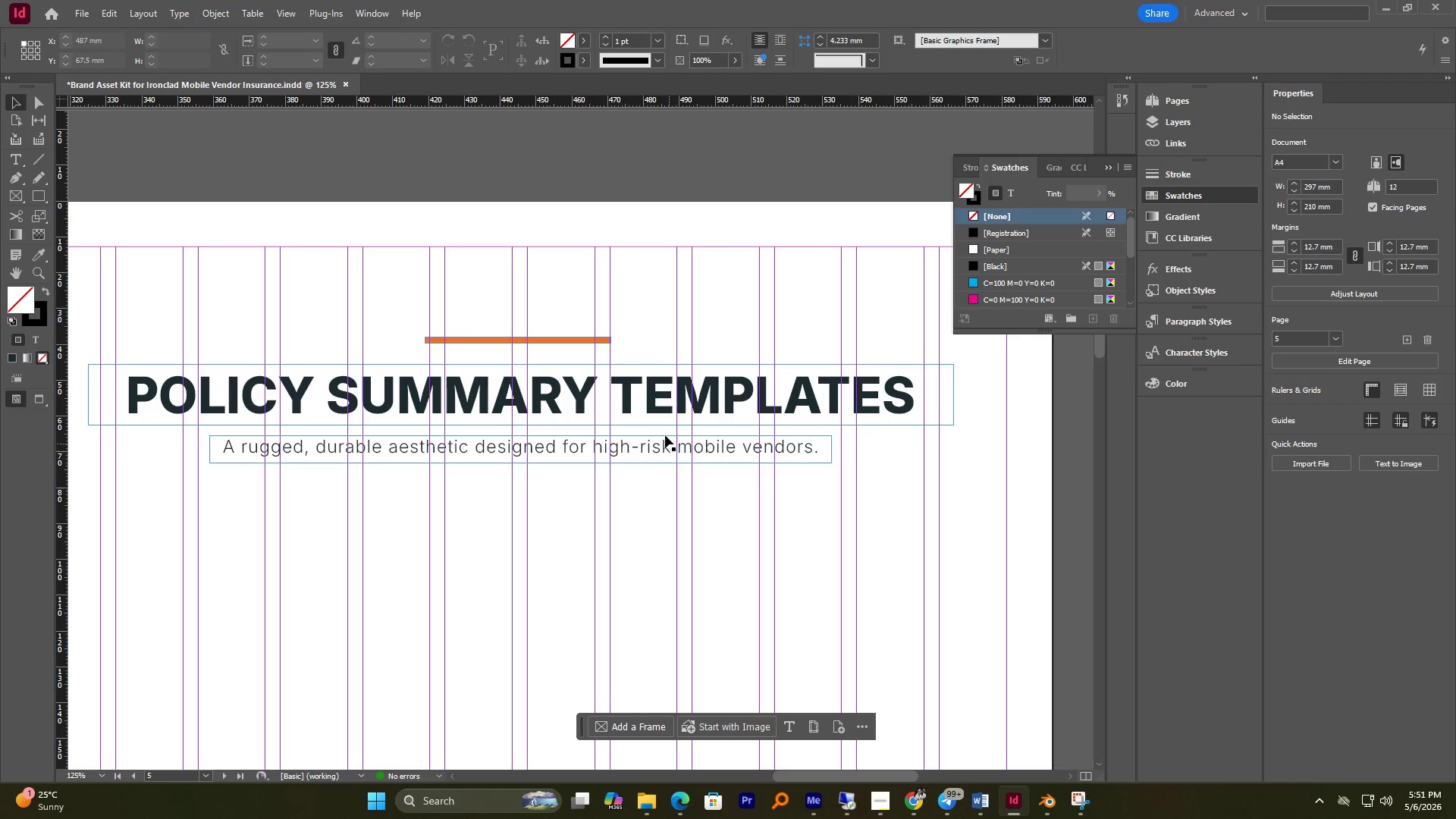 
wait(6.0)
 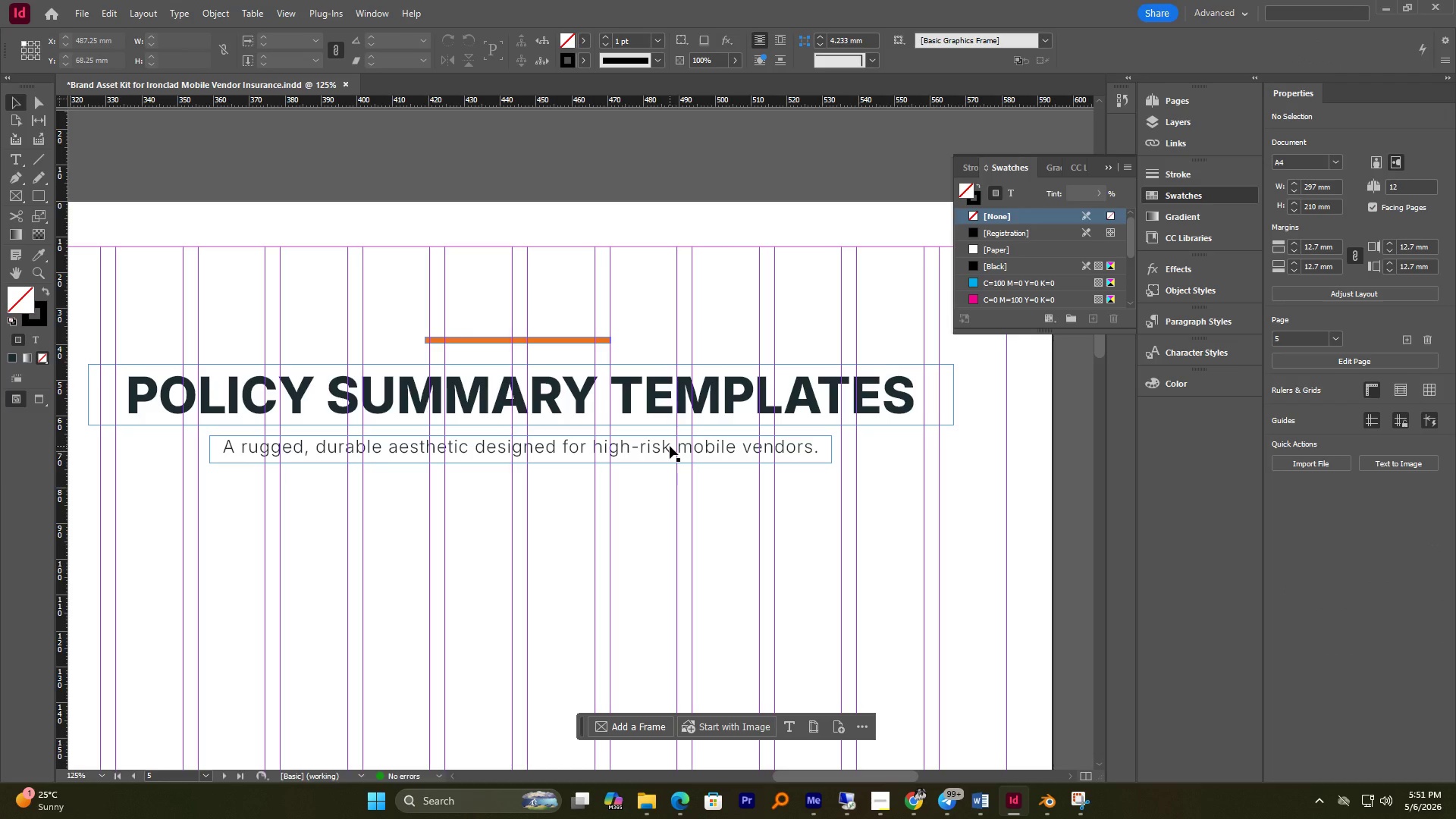 
mouse_move([986, 772])
 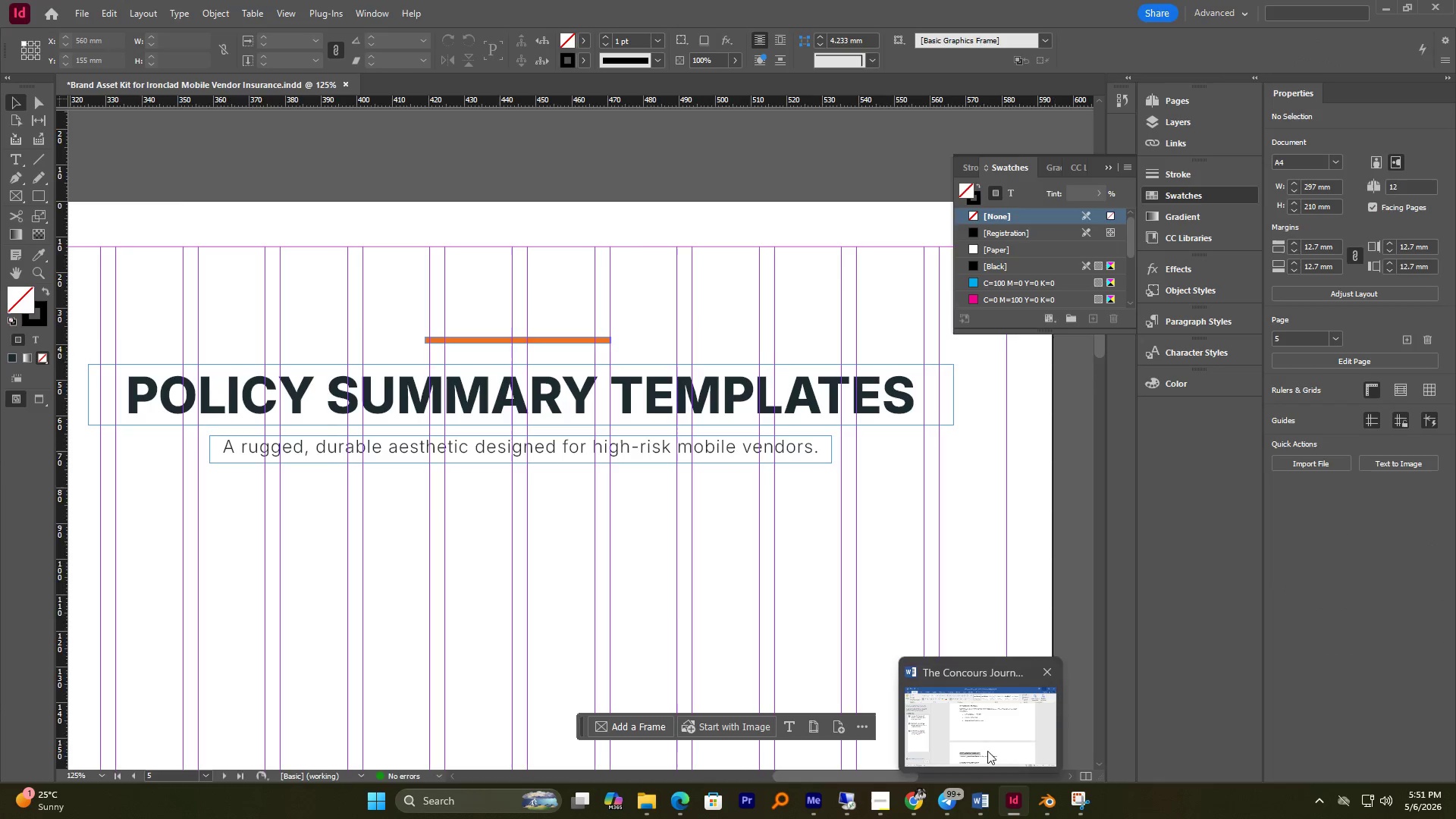 
left_click([988, 744])
 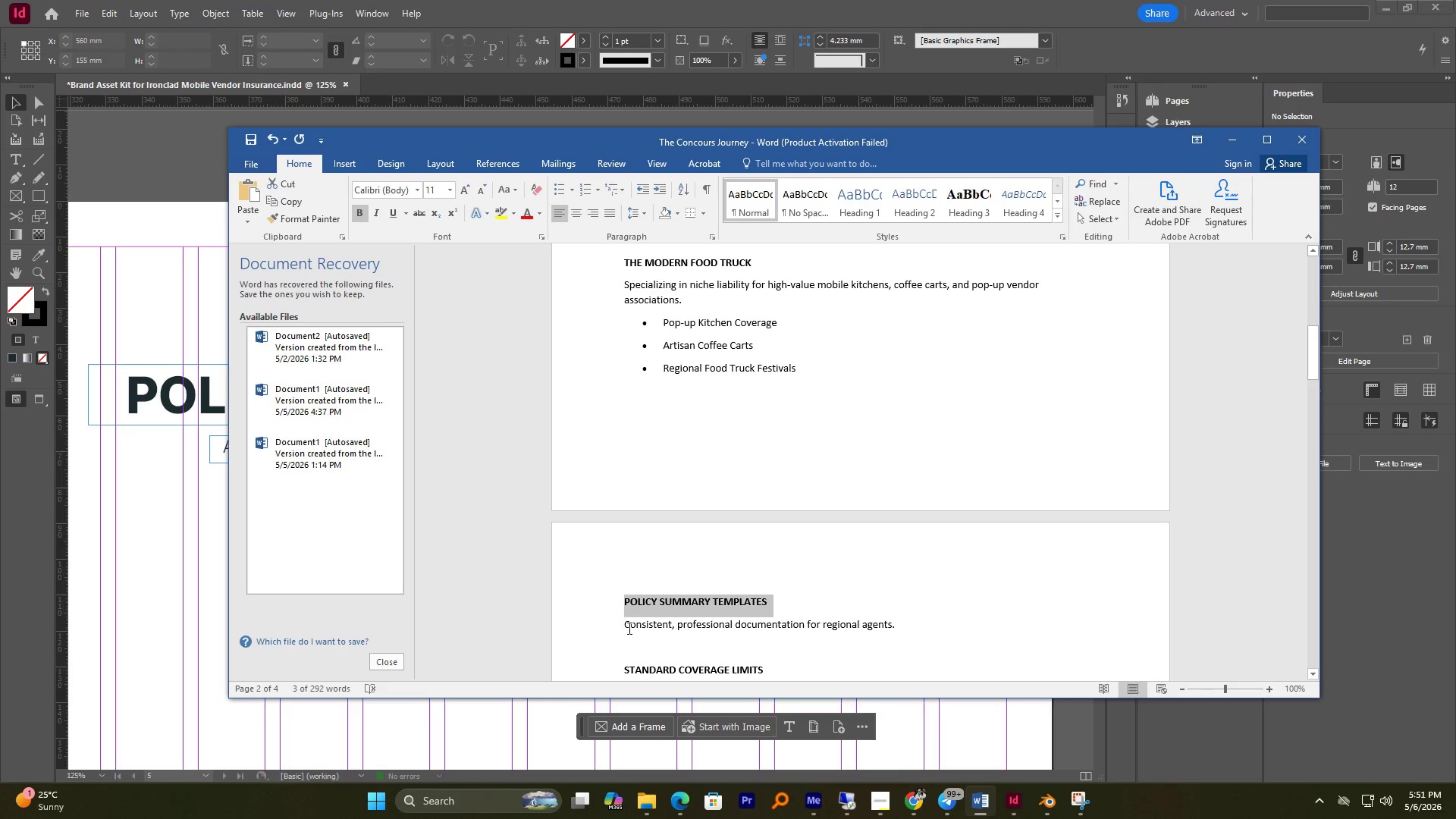 
left_click_drag(start_coordinate=[626, 628], to_coordinate=[908, 628])
 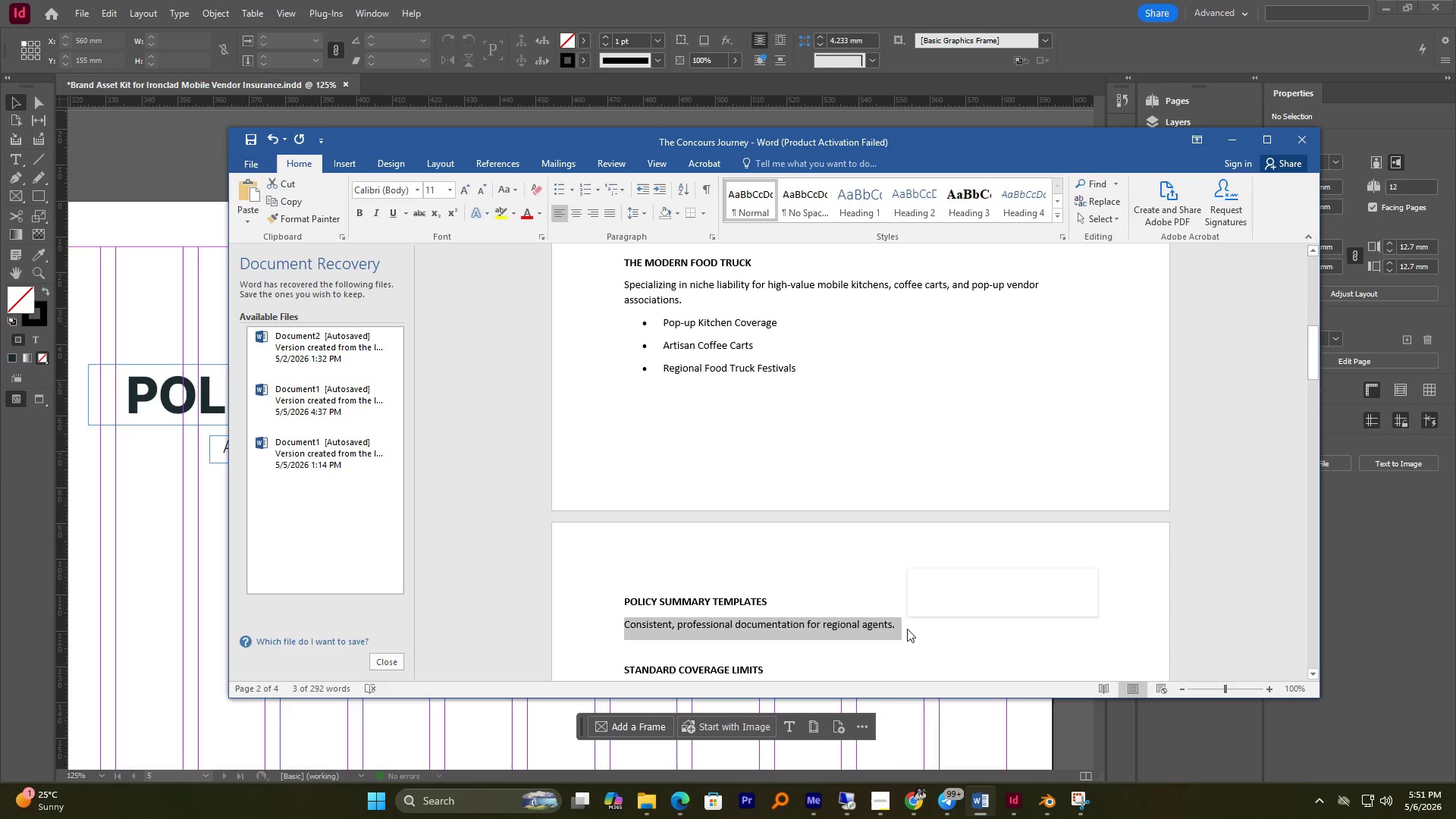 
key(Control+C)
 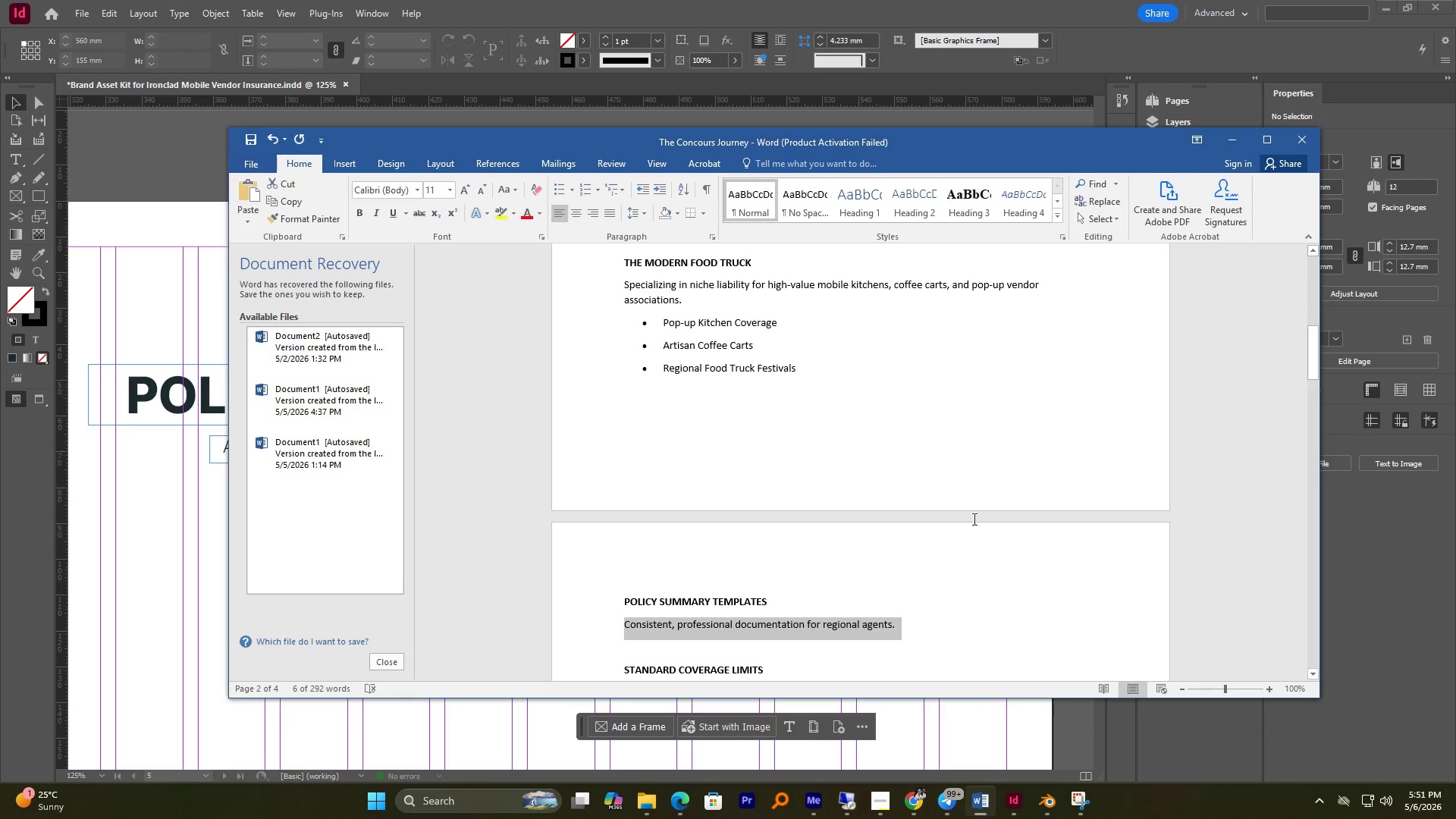 
key(Control+C)
 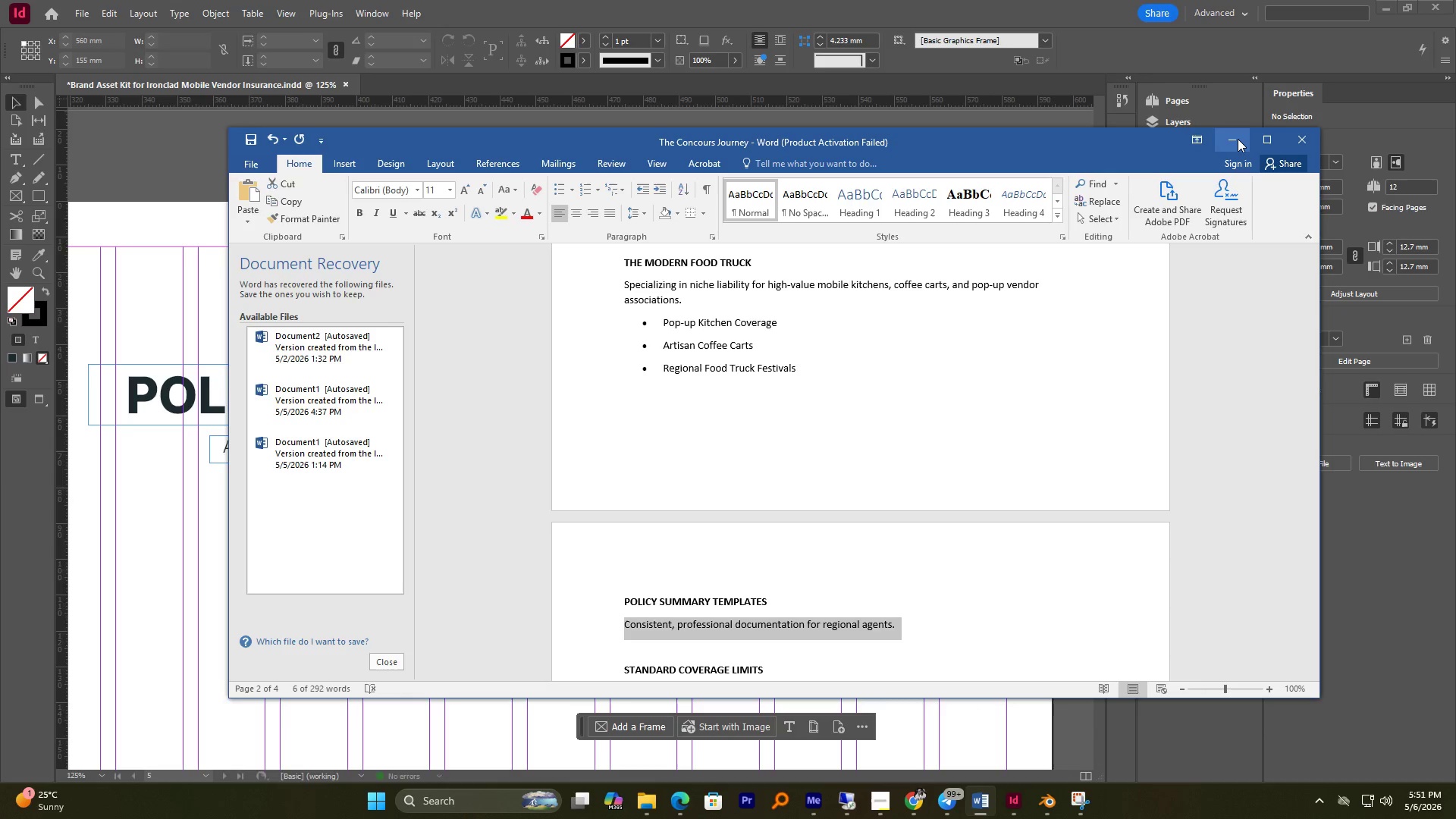 
left_click([1239, 138])
 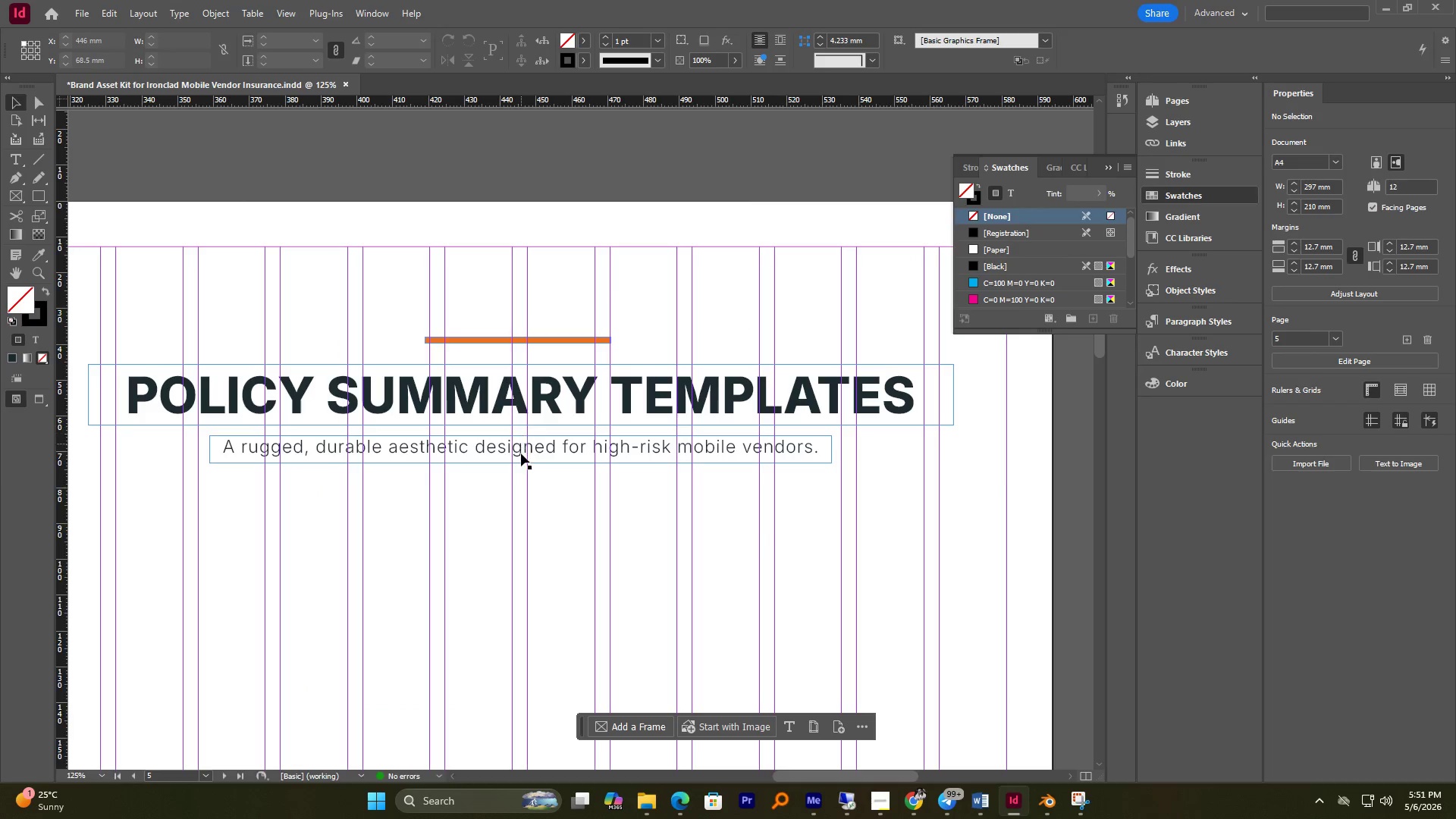 
double_click([521, 455])
 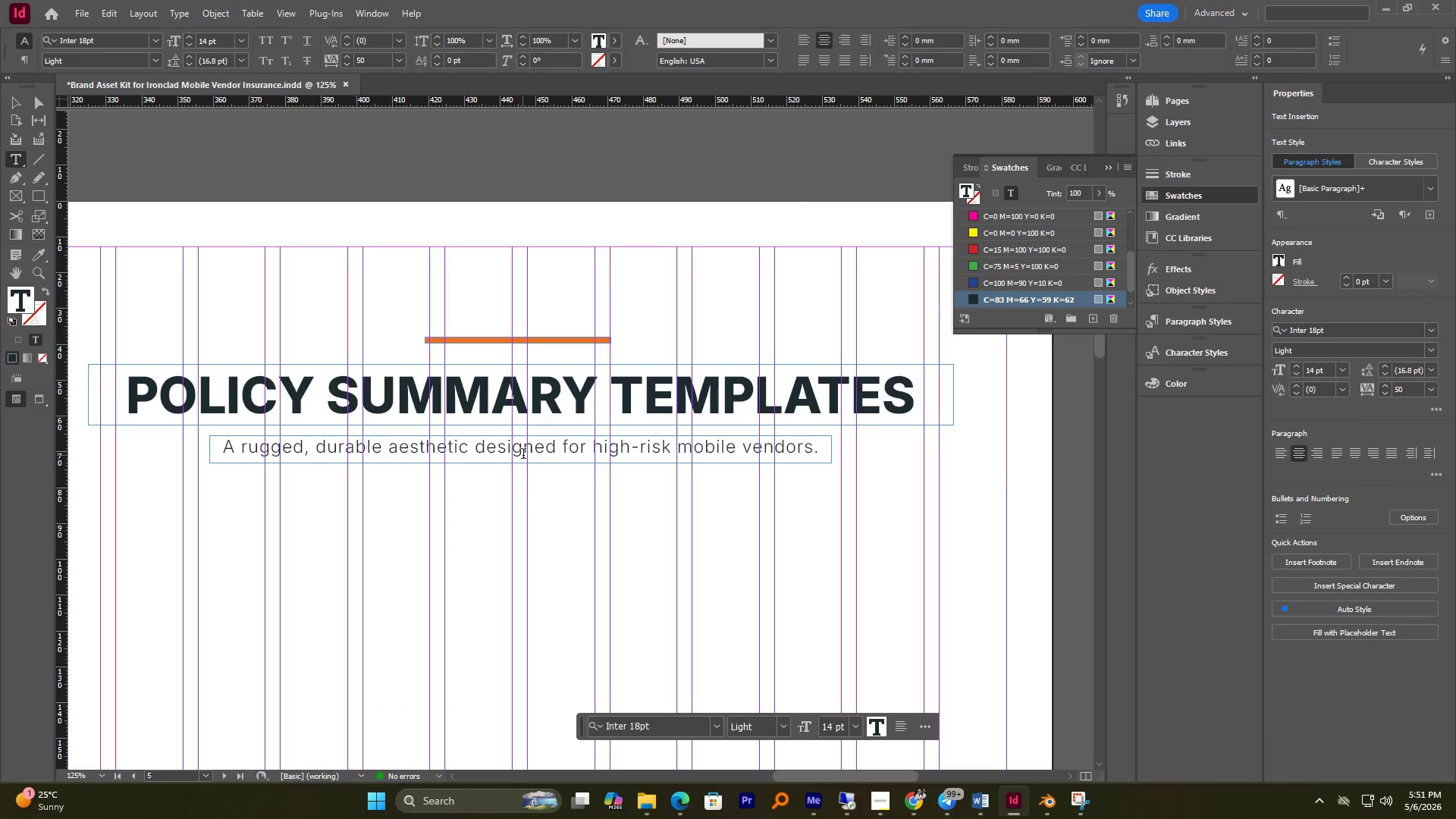 
key(Control+A)
 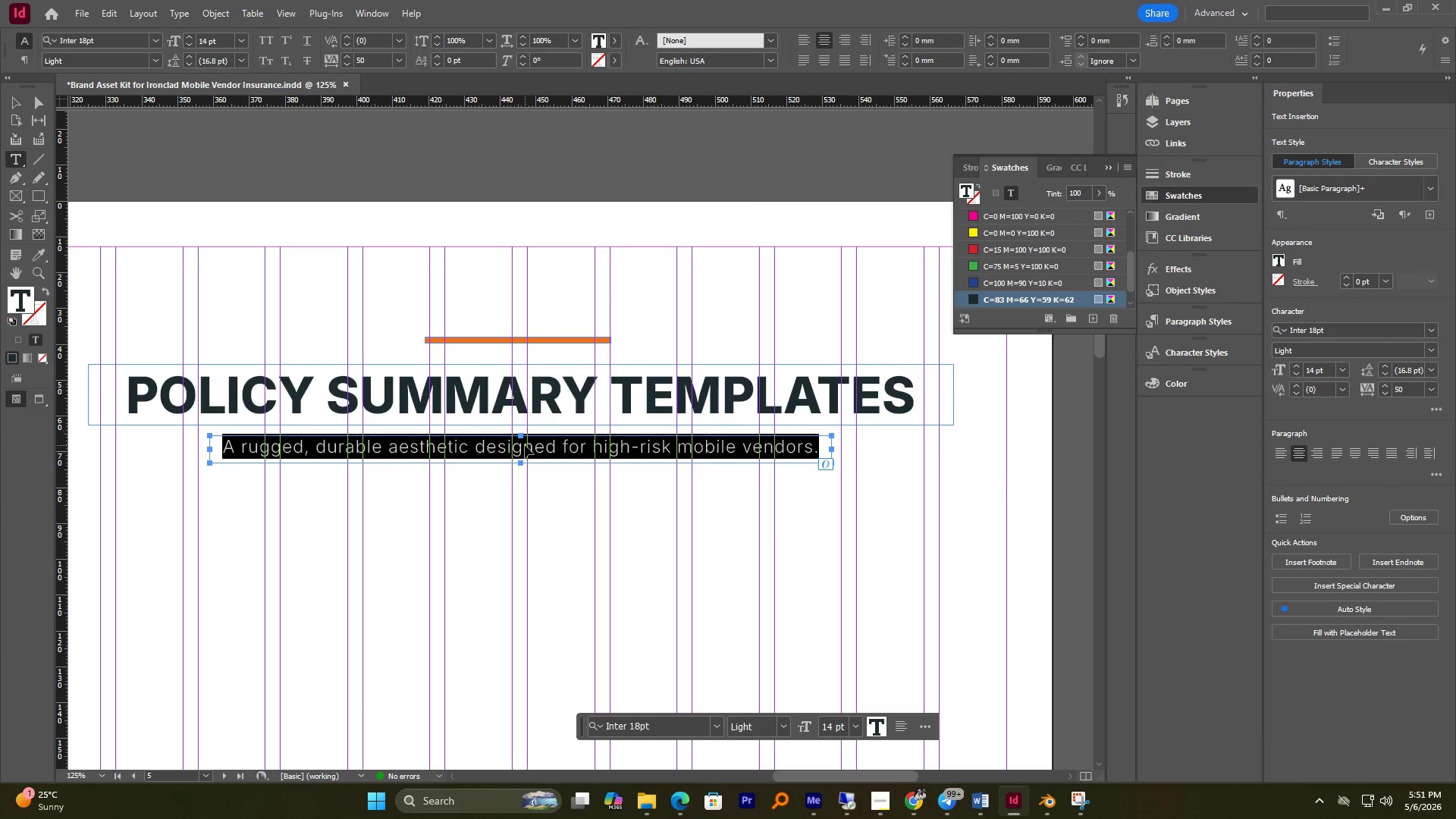 
key(Control+V)
 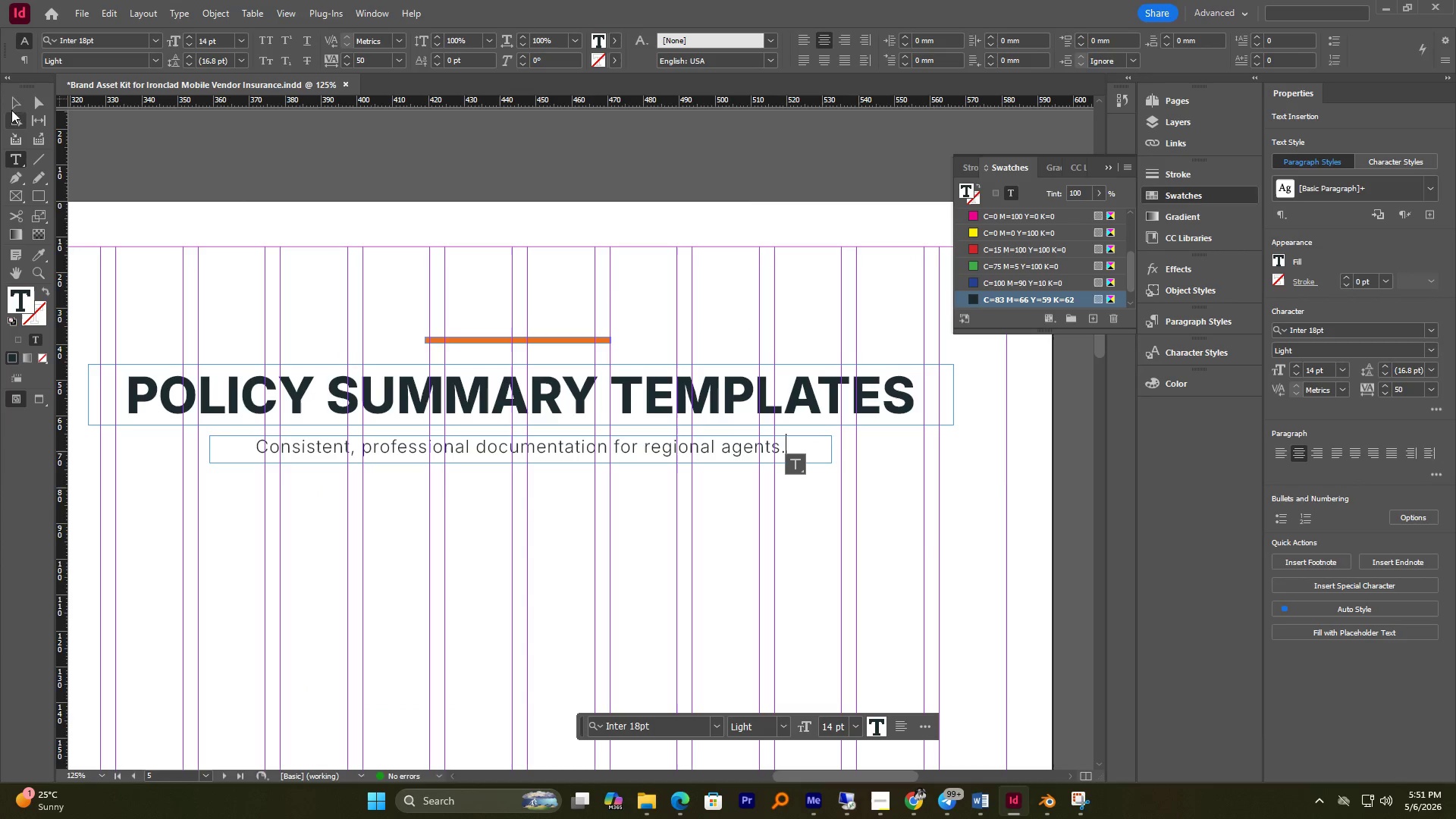 
double_click([461, 192])
 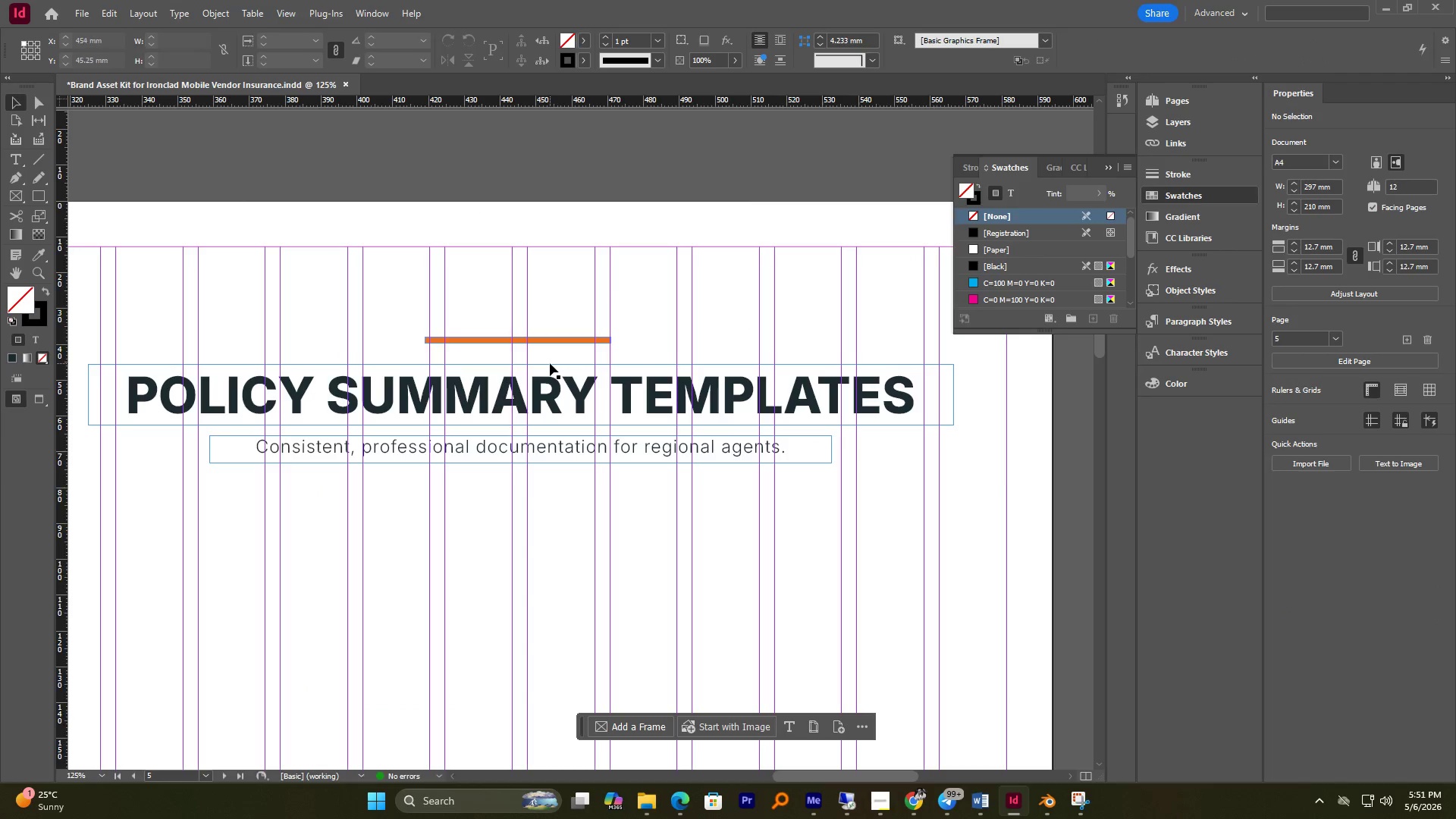 
hold_key(key=AltLeft, duration=1.26)
 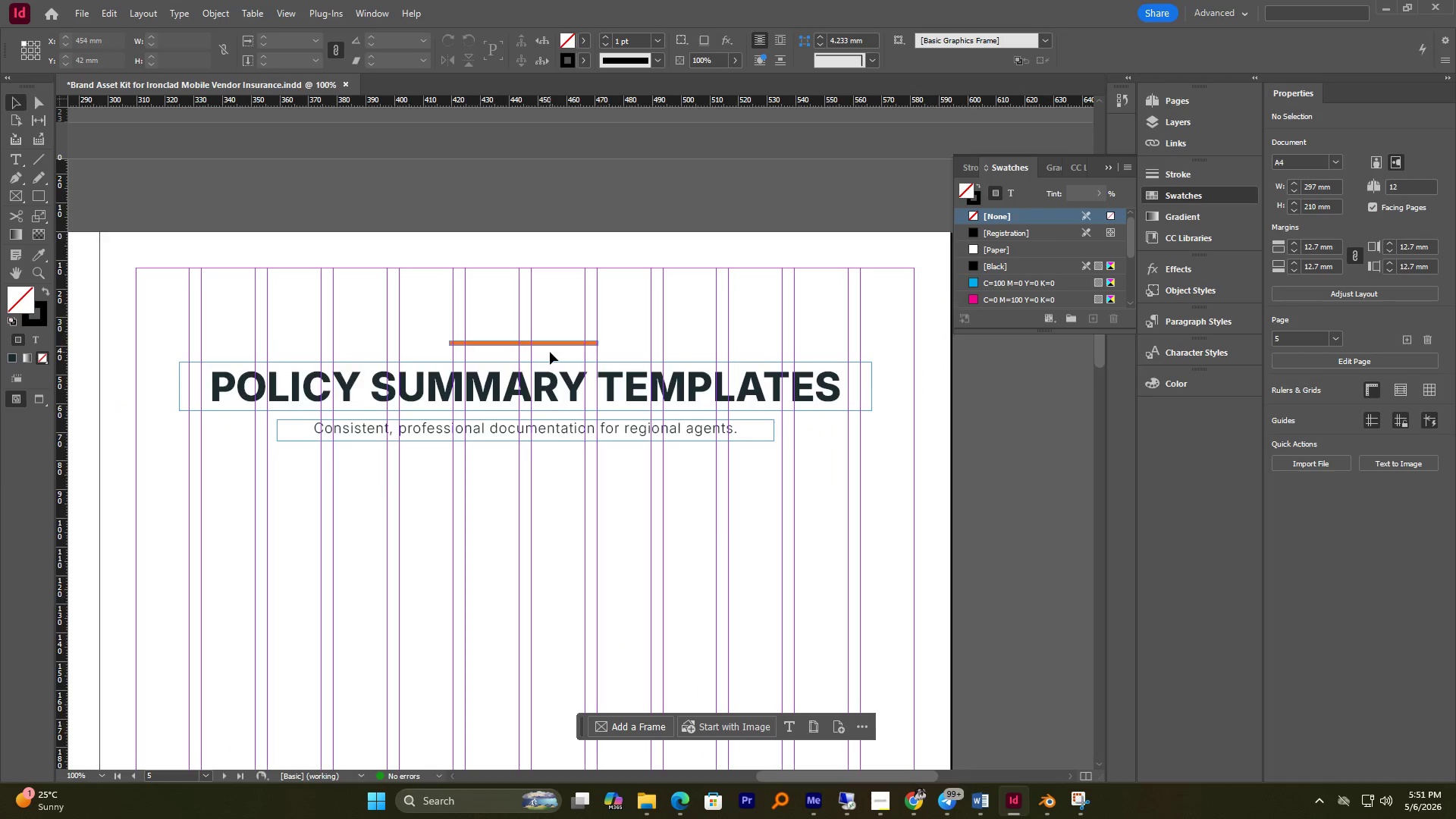 
hold_key(key=AltLeft, duration=0.77)
 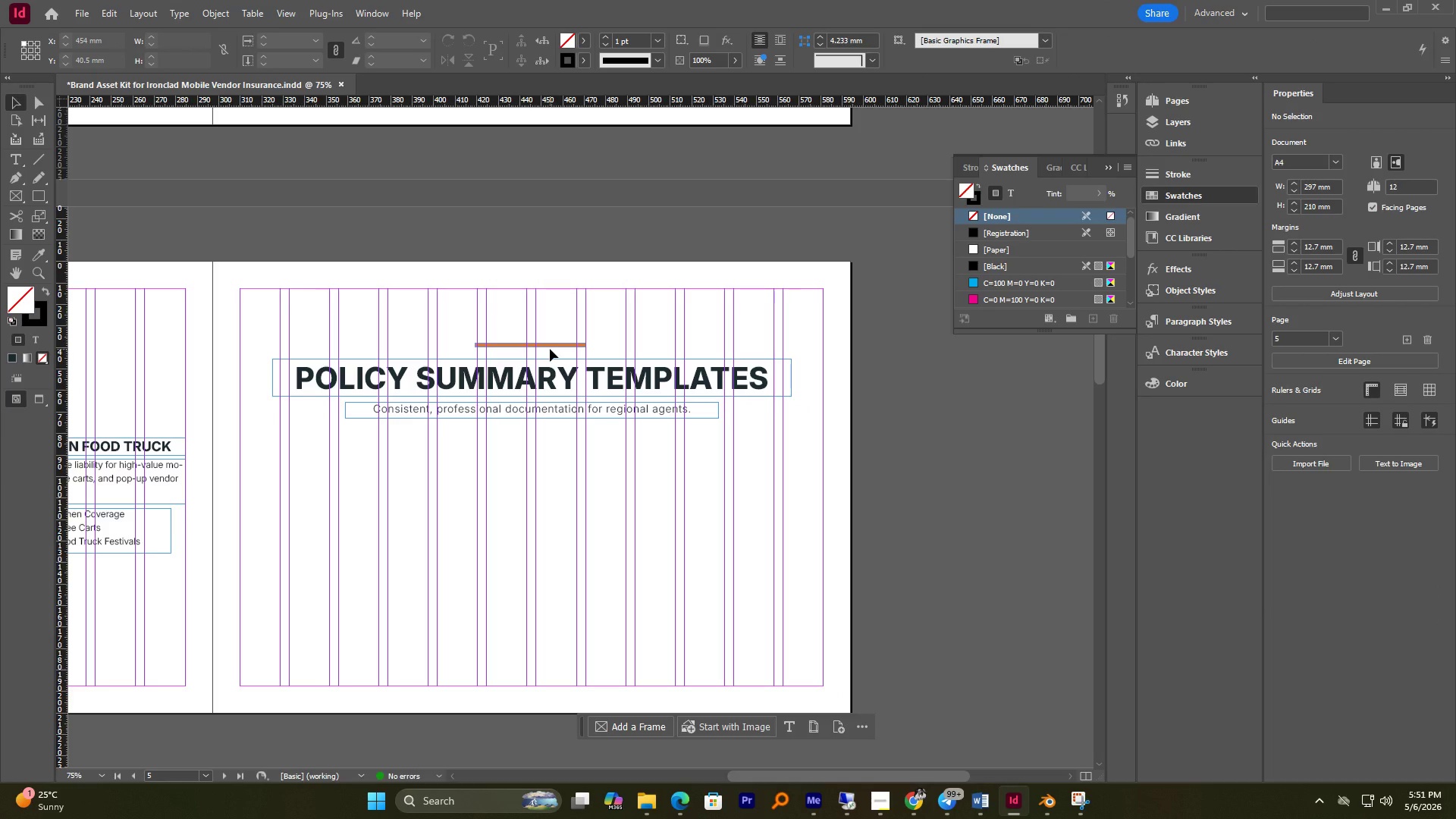 
scroll: coordinate [550, 352], scroll_direction: up, amount: 1.0
 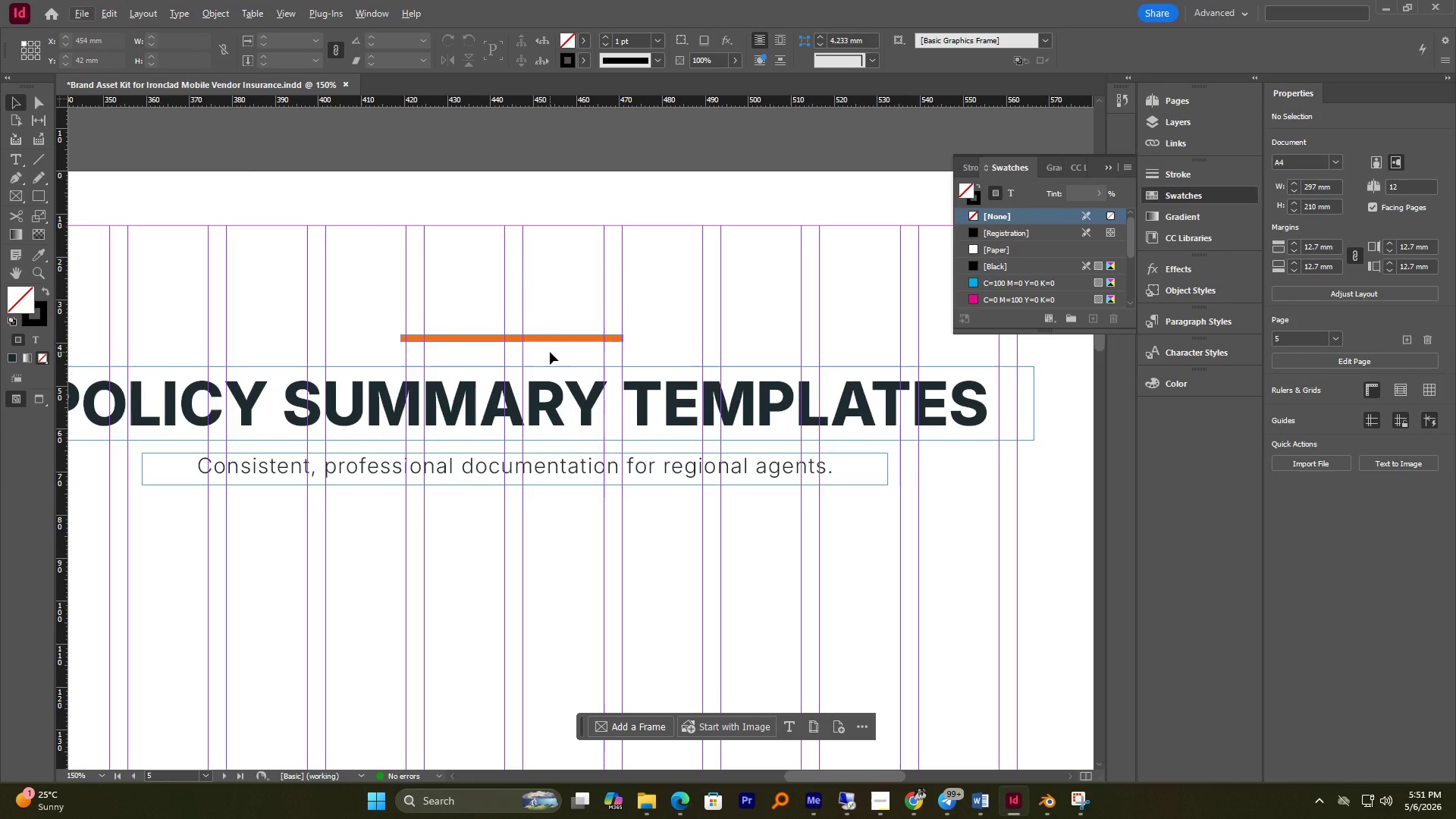 
scroll: coordinate [550, 352], scroll_direction: down, amount: 3.0
 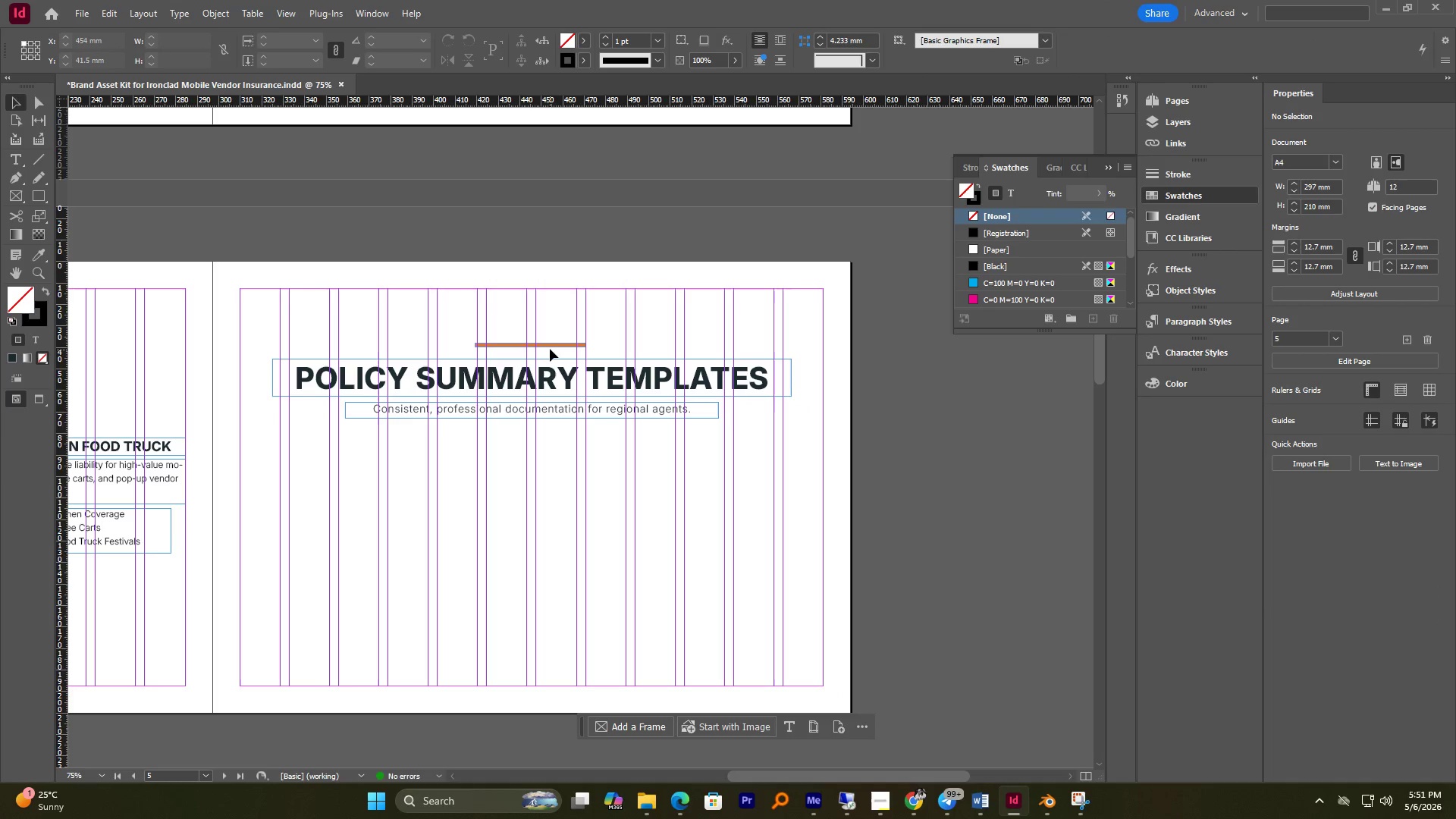 
hold_key(key=ControlLeft, duration=0.81)
 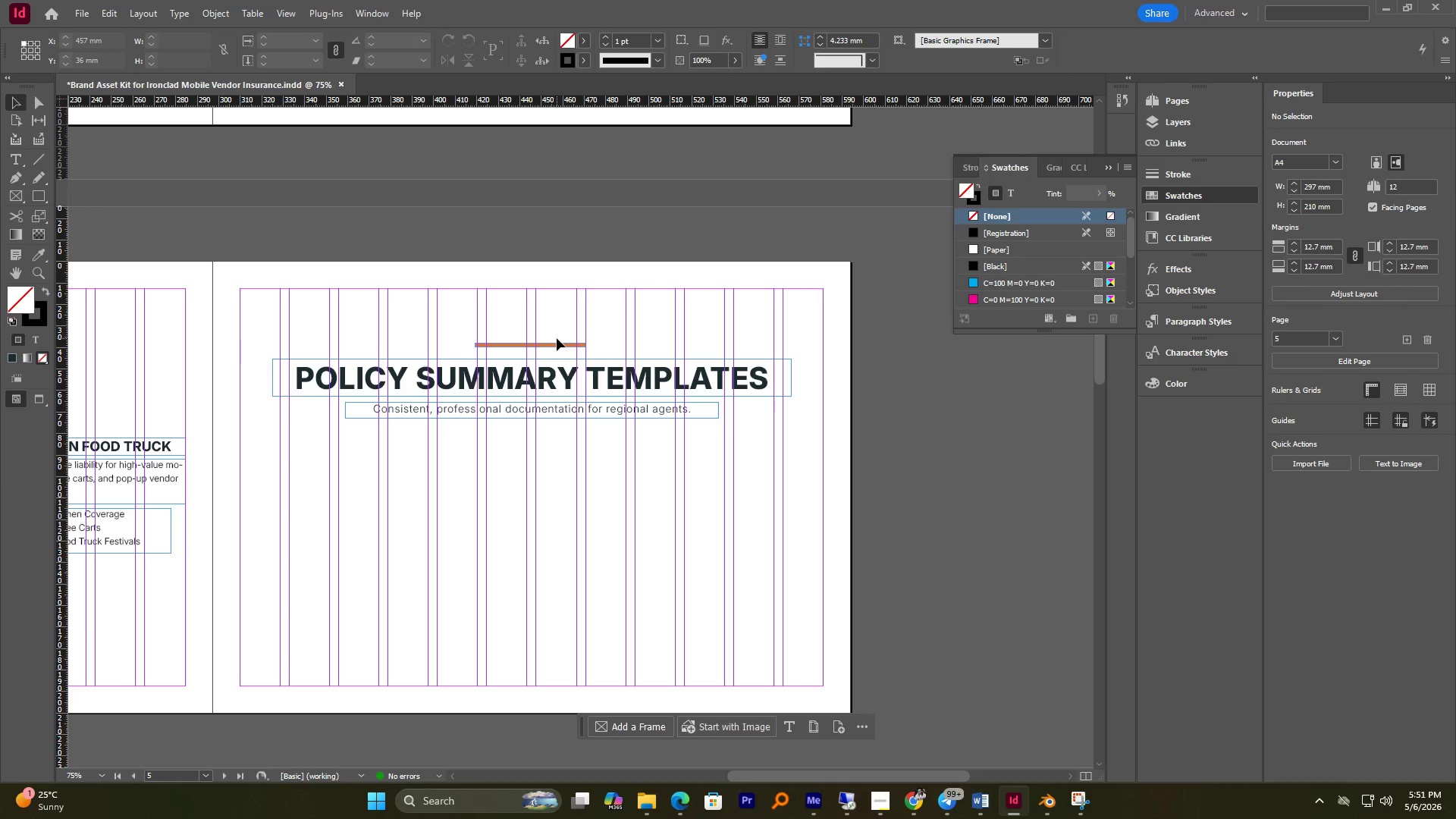 
wait(5.64)
 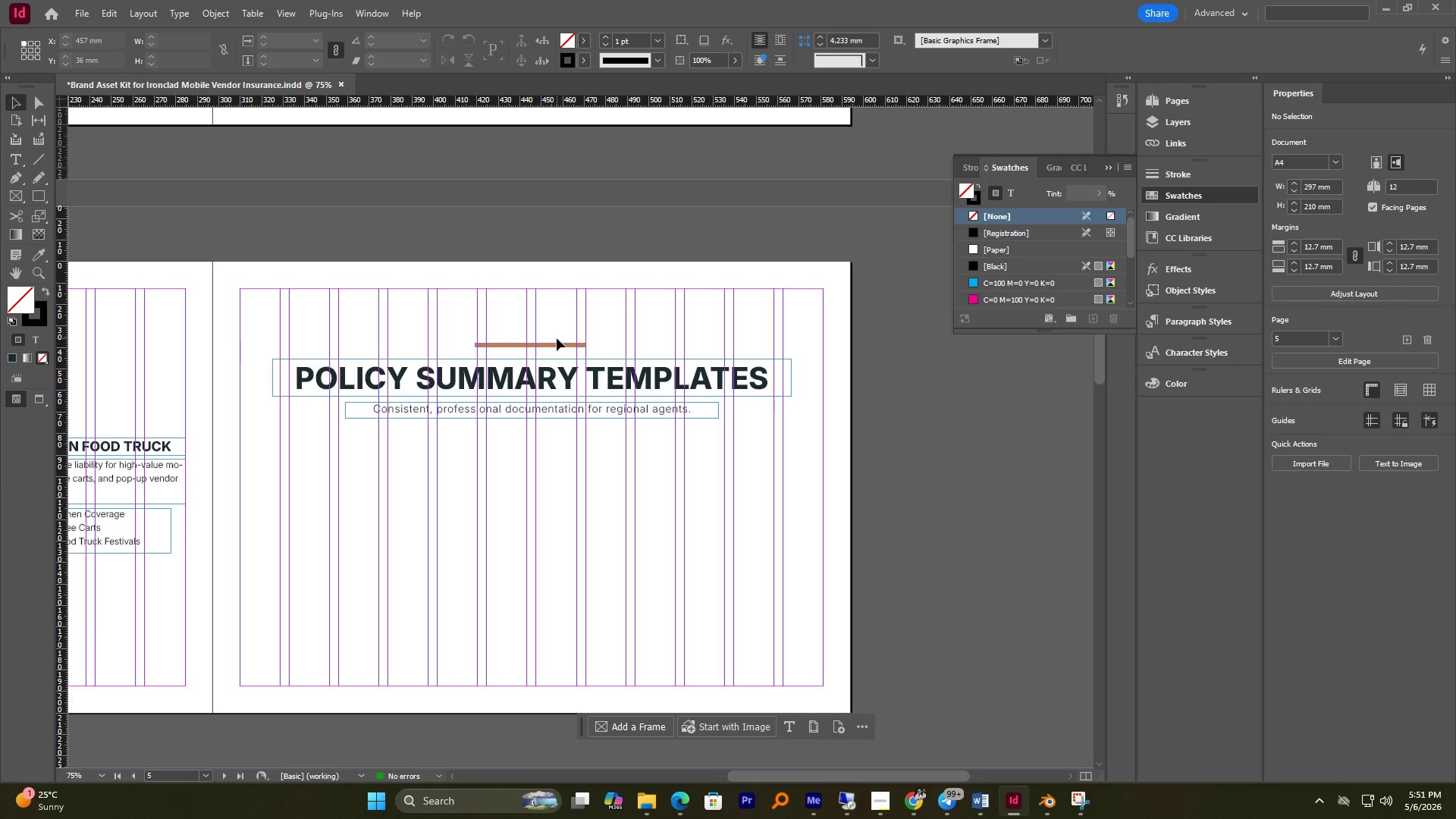 
key(Control+S)
 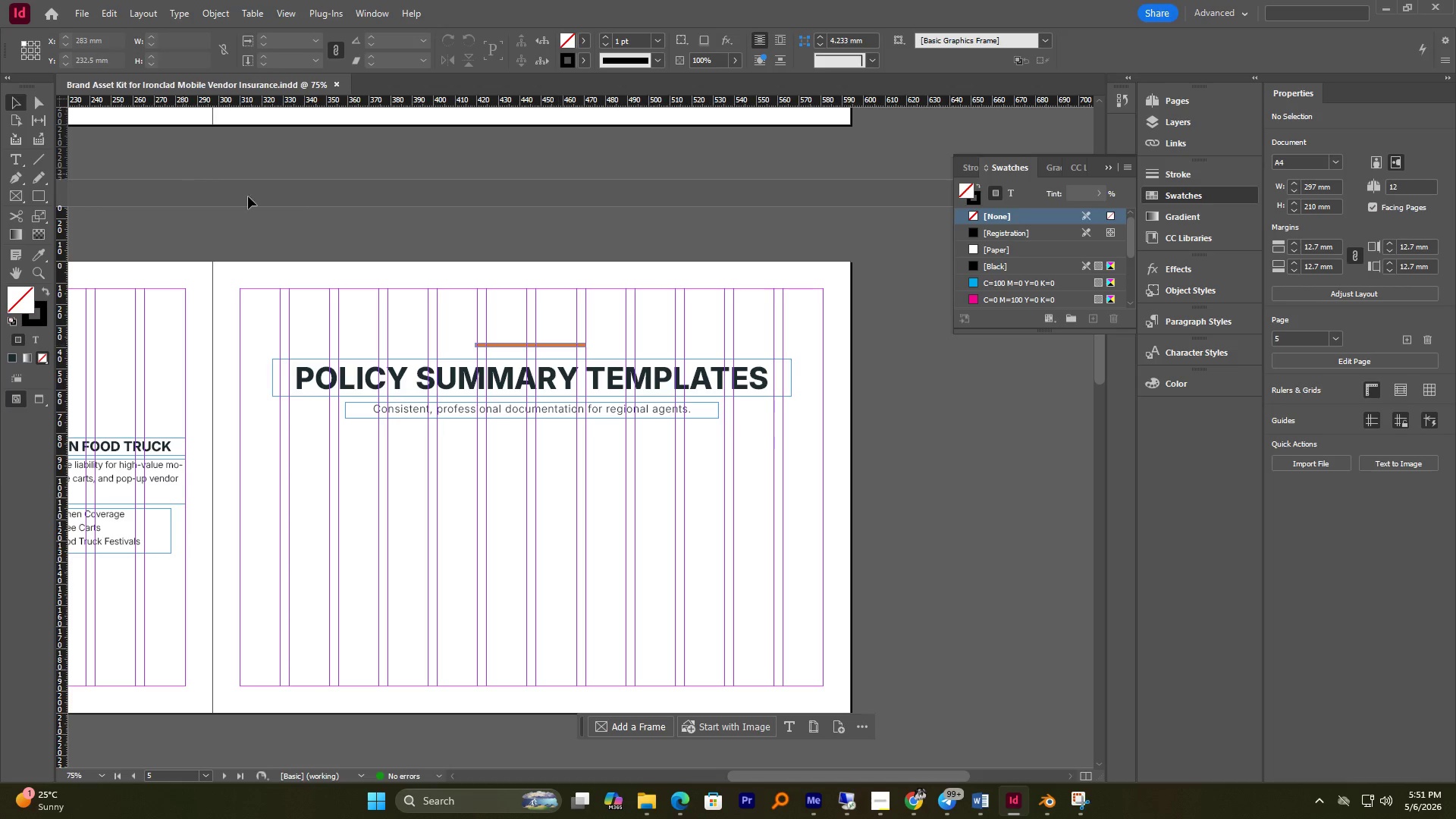 
left_click([302, 196])
 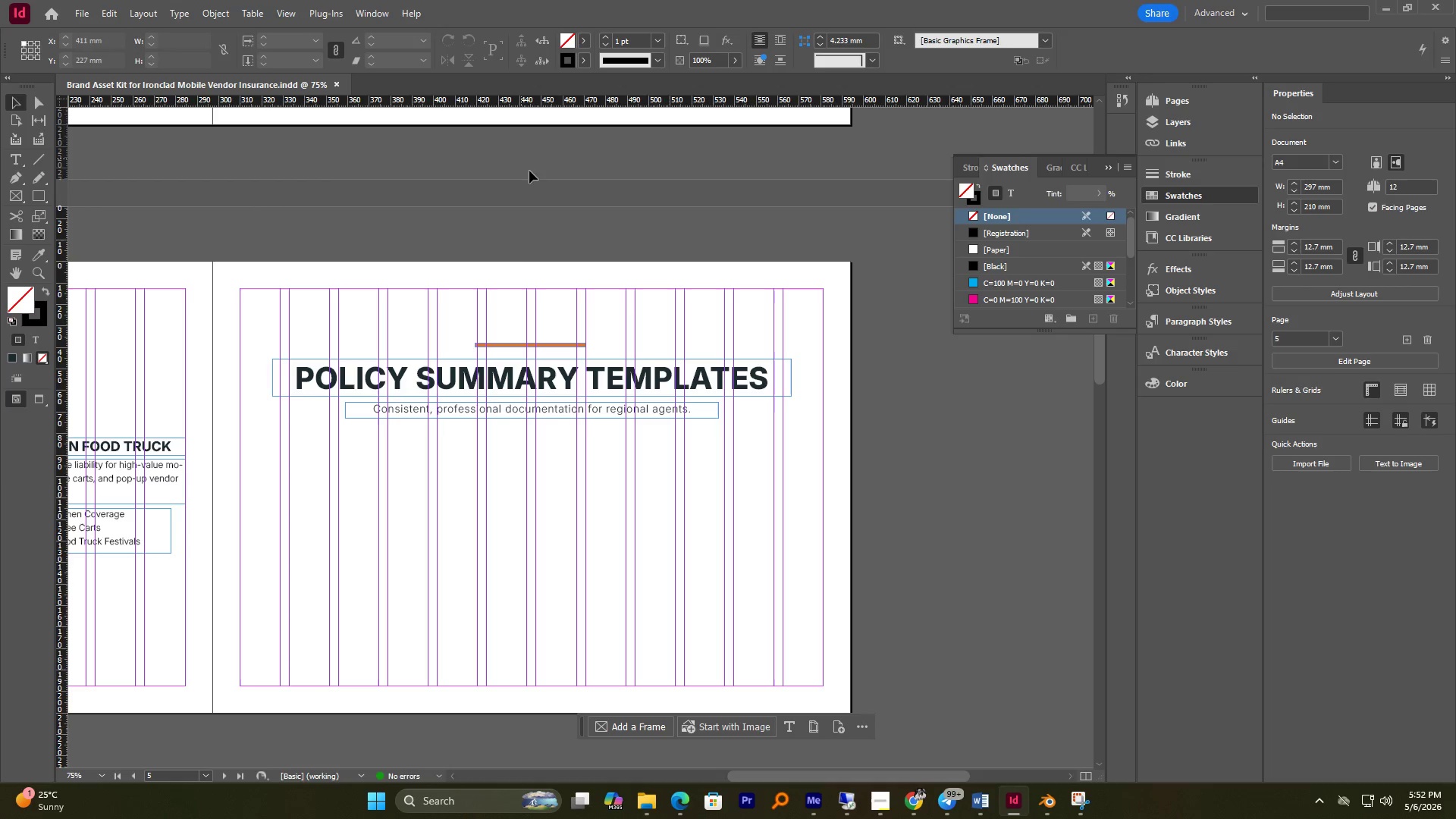 
hold_key(key=AltLeft, duration=0.52)
scroll: coordinate [526, 426], scroll_direction: down, amount: 4.0
 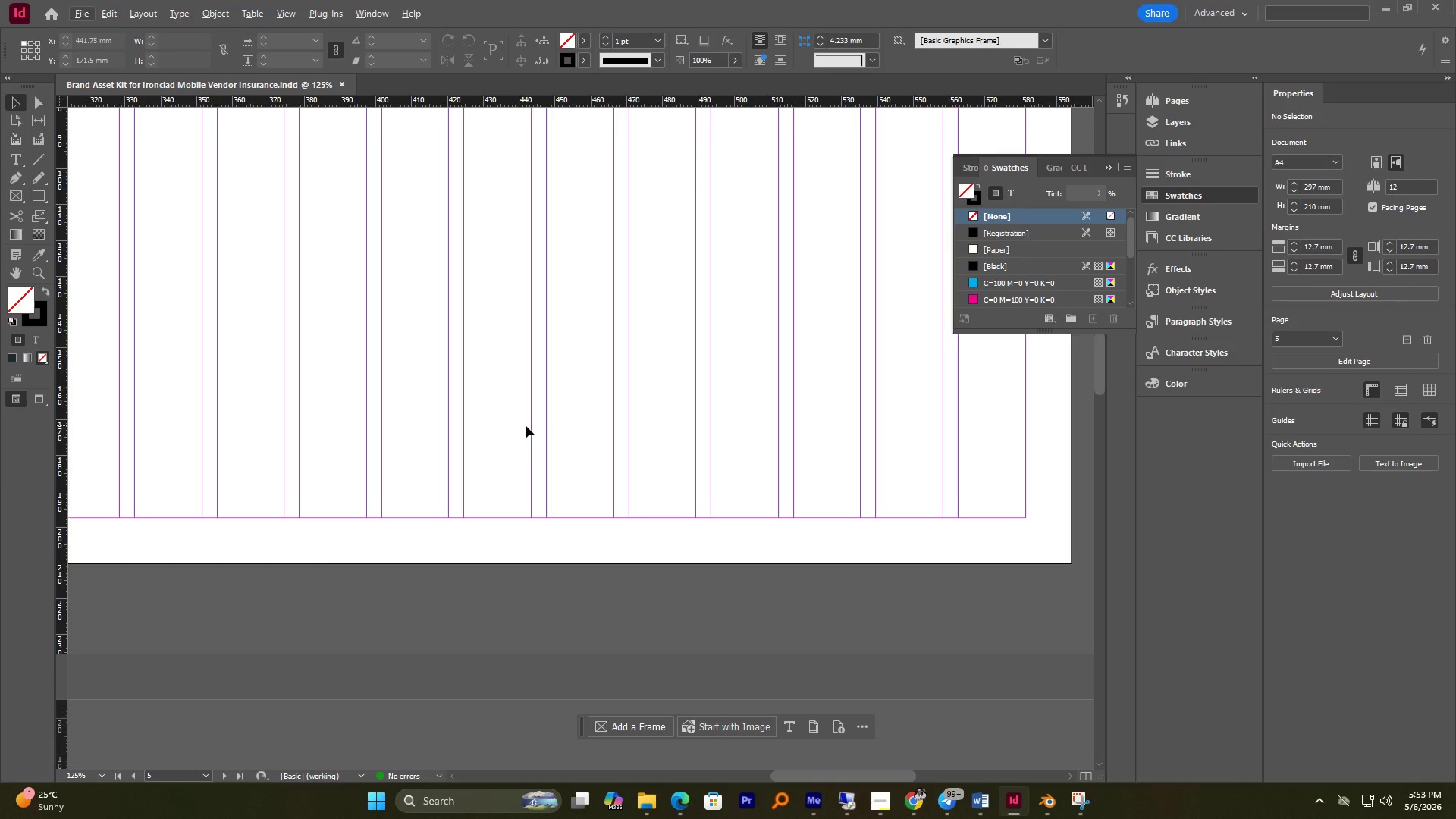 
wait(100.49)
 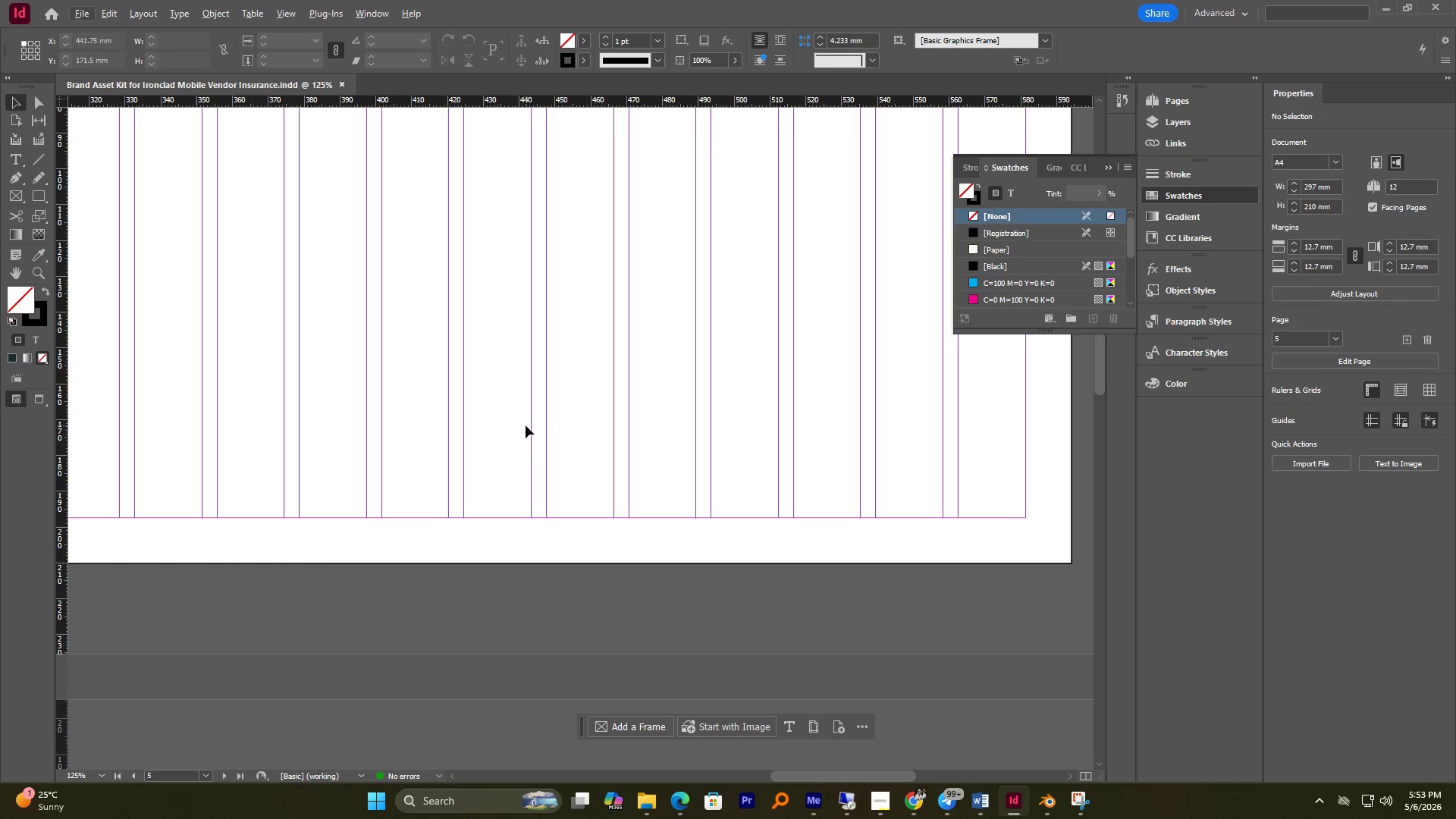 
hold_key(key=AltLeft, duration=0.64)
scroll: coordinate [740, 433], scroll_direction: down, amount: 2.0
 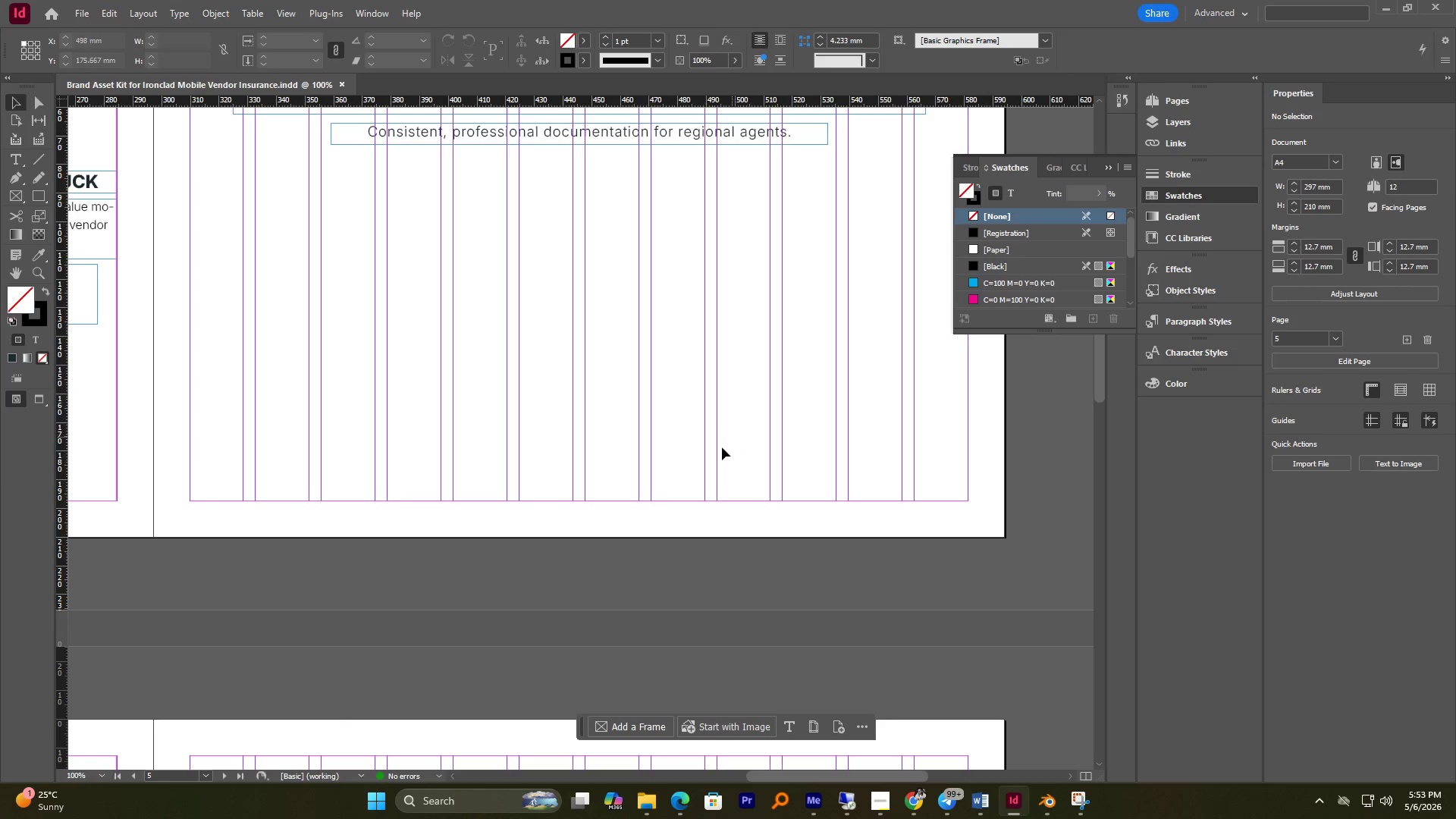 
scroll: coordinate [721, 449], scroll_direction: up, amount: 3.0
 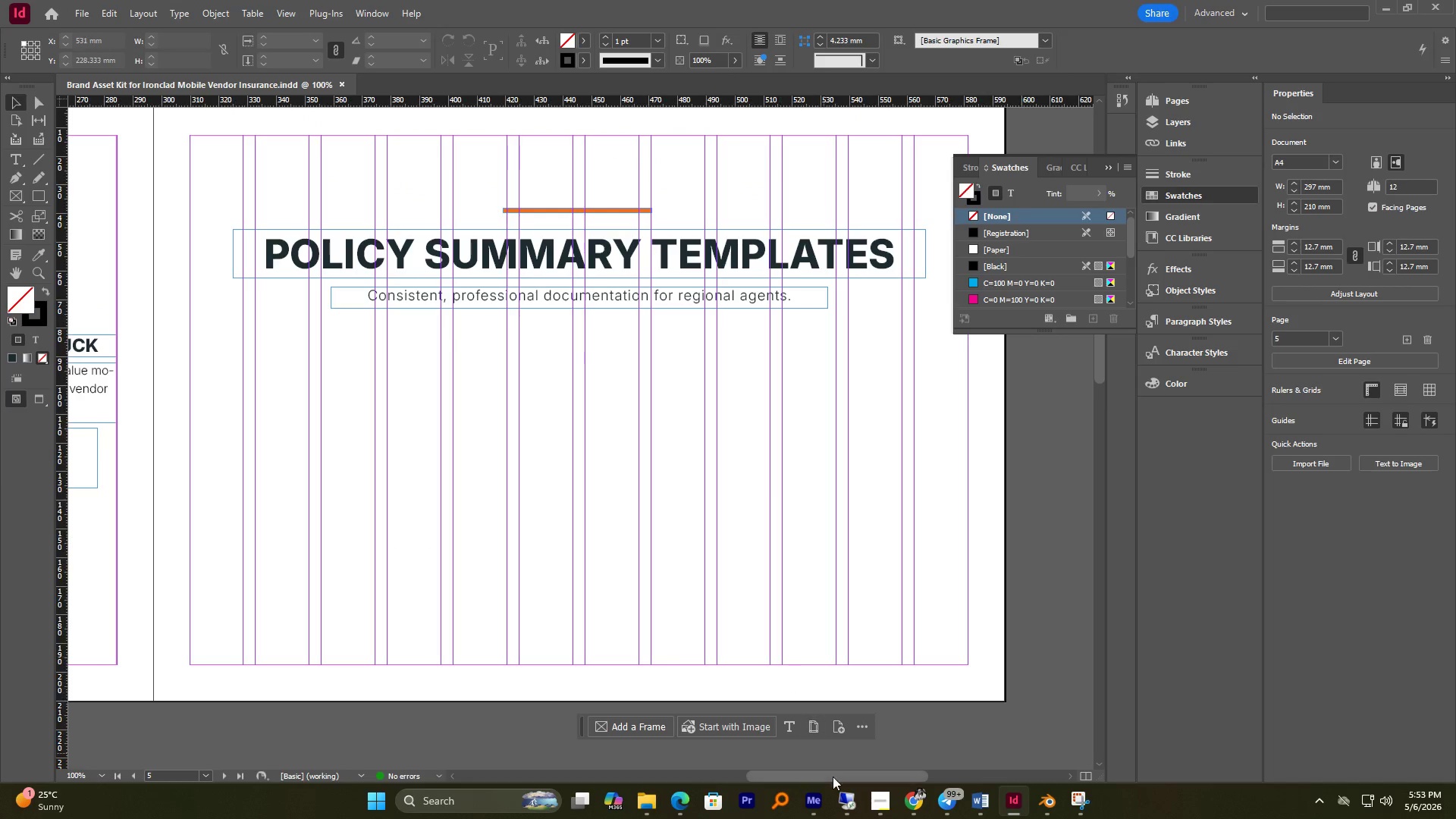 
left_click([844, 796])
 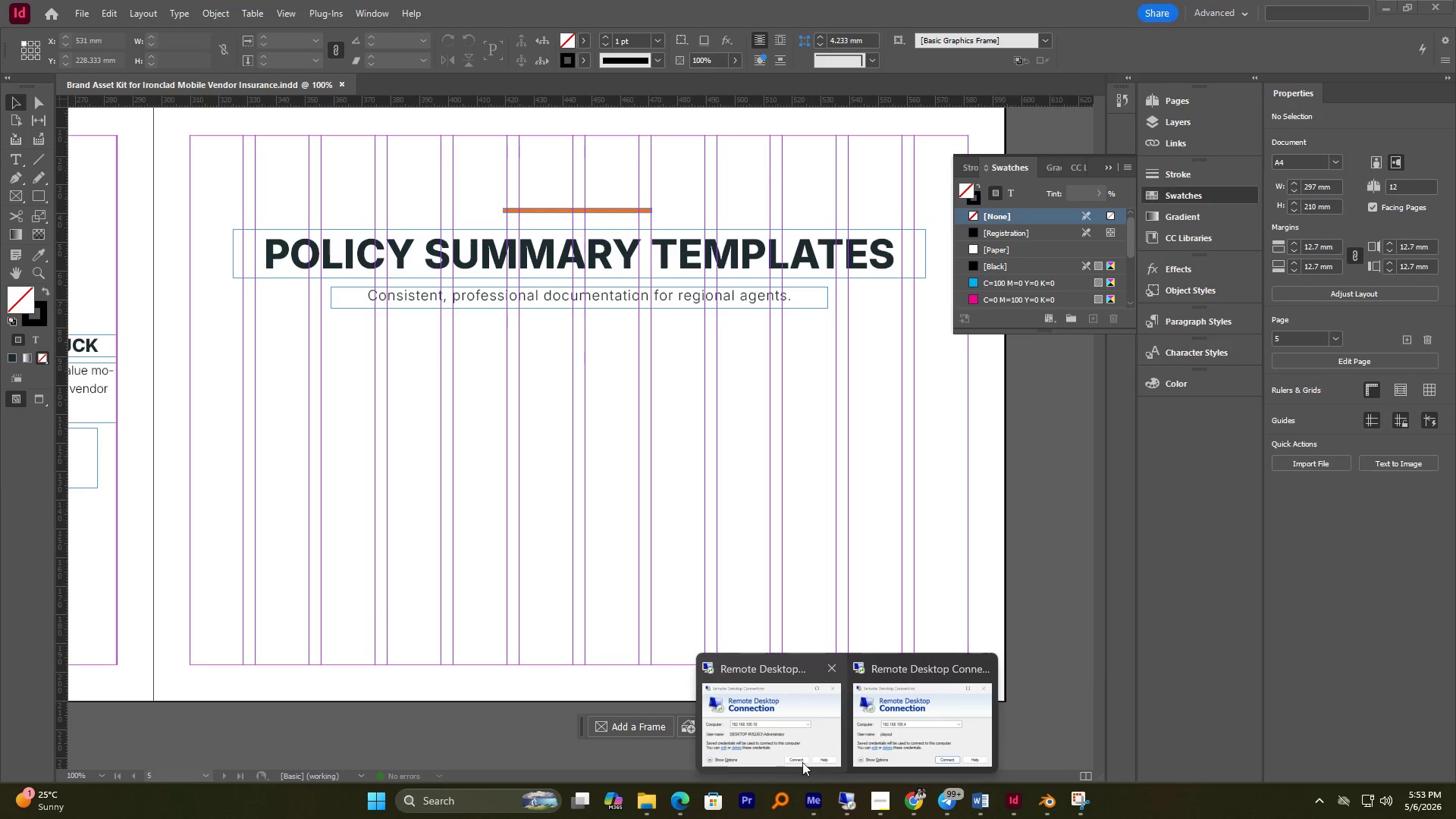 
left_click([790, 747])
 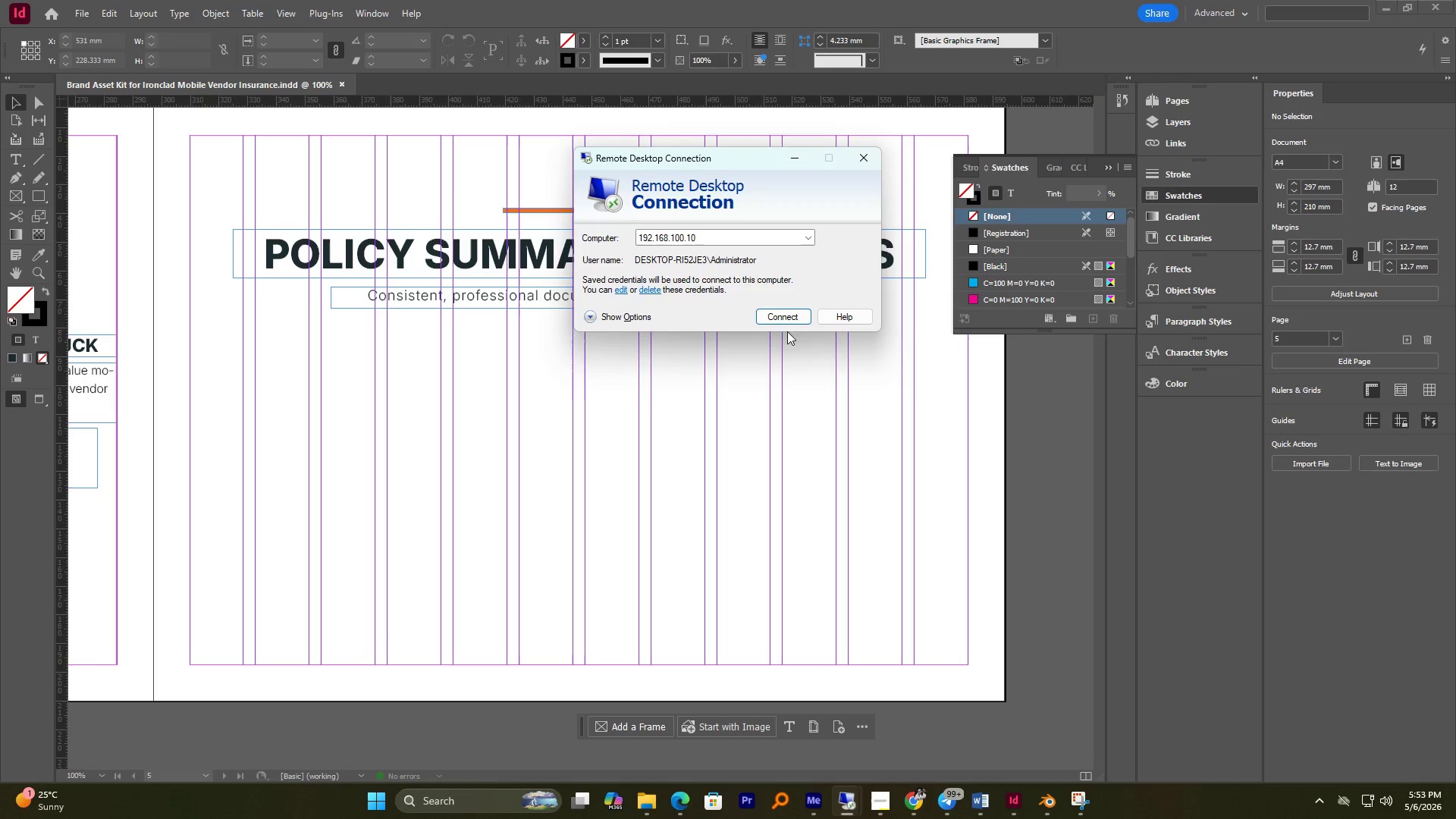 
left_click([797, 317])
 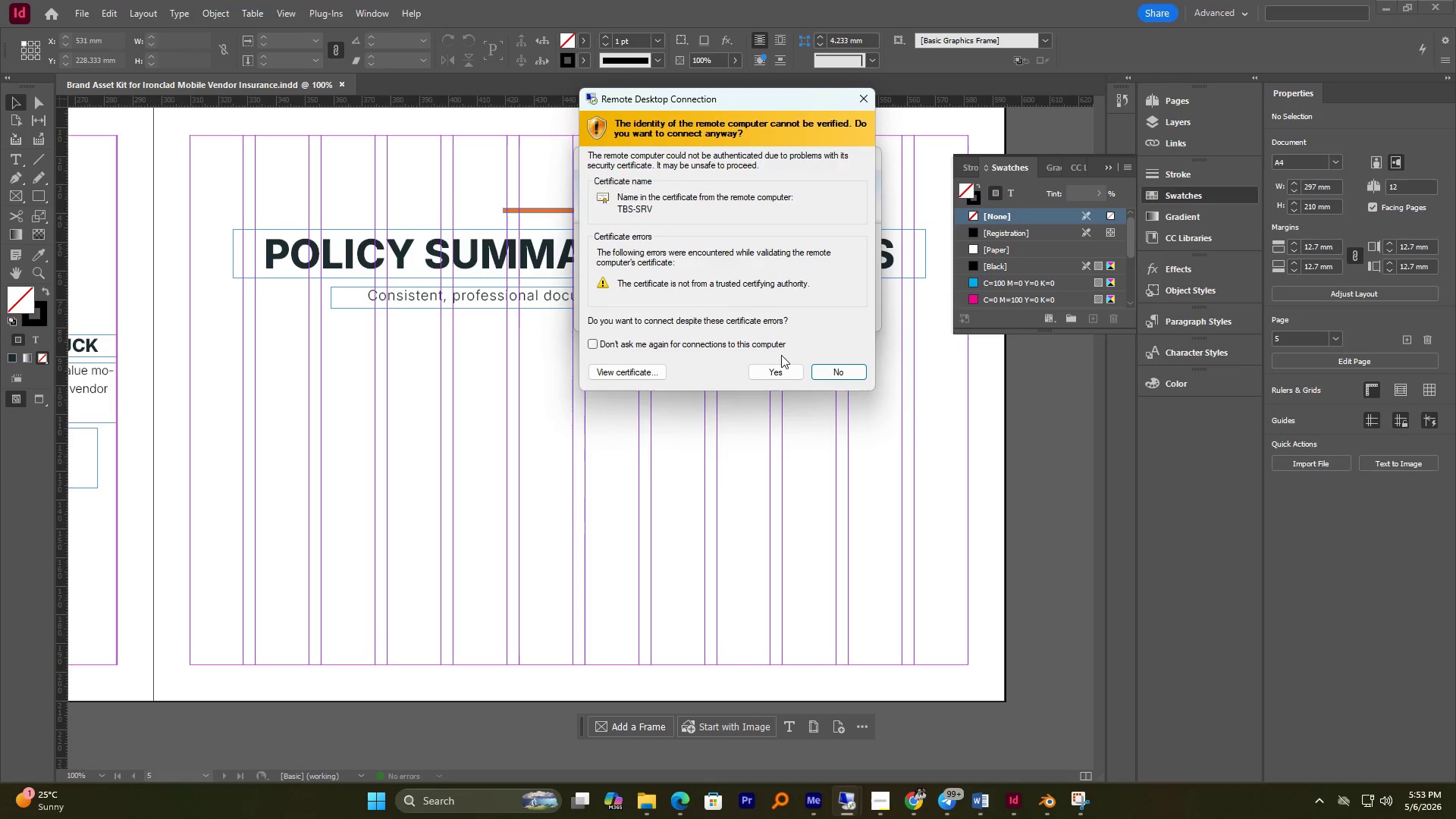 
left_click([781, 362])
 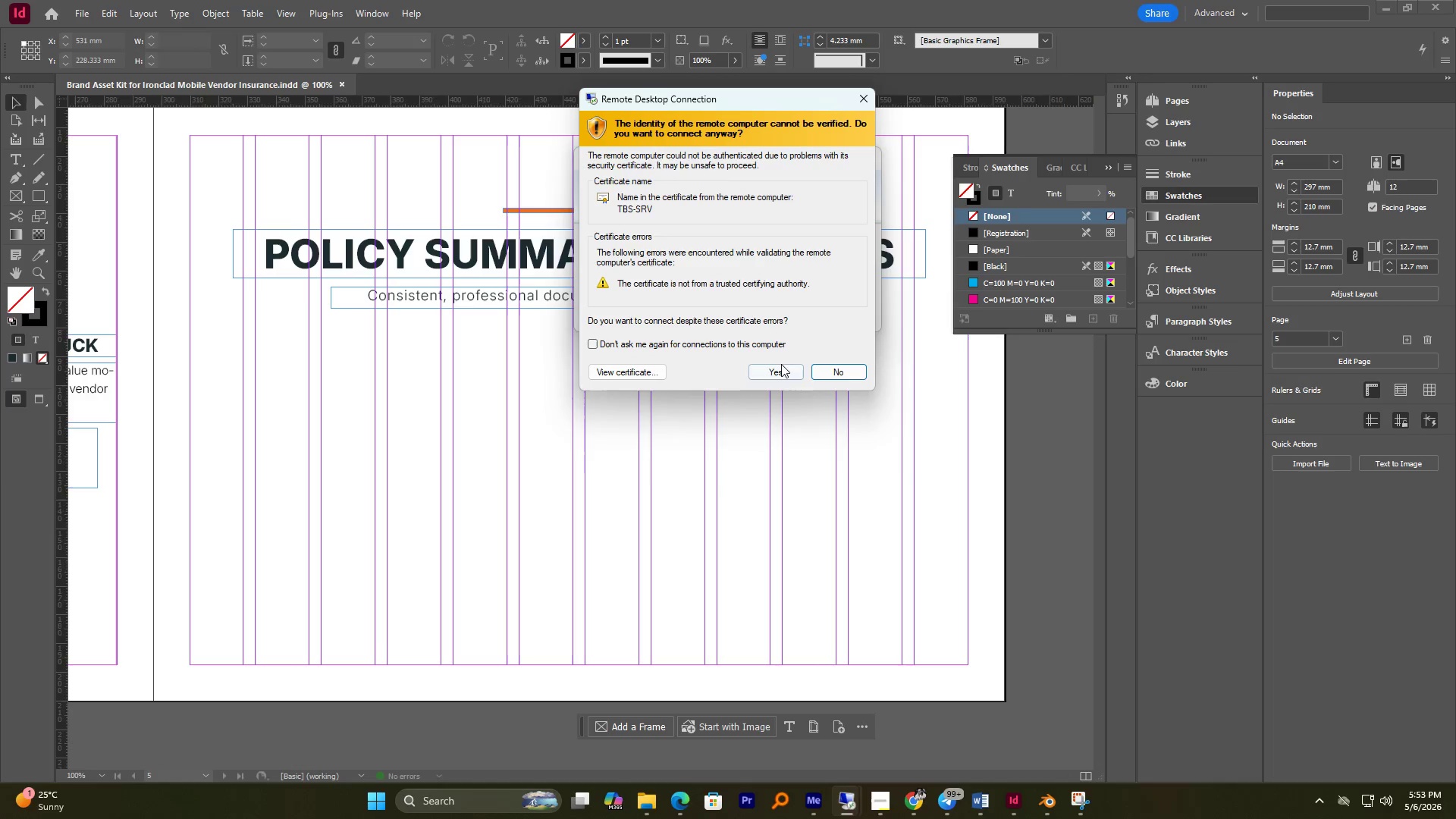 
left_click([779, 369])
 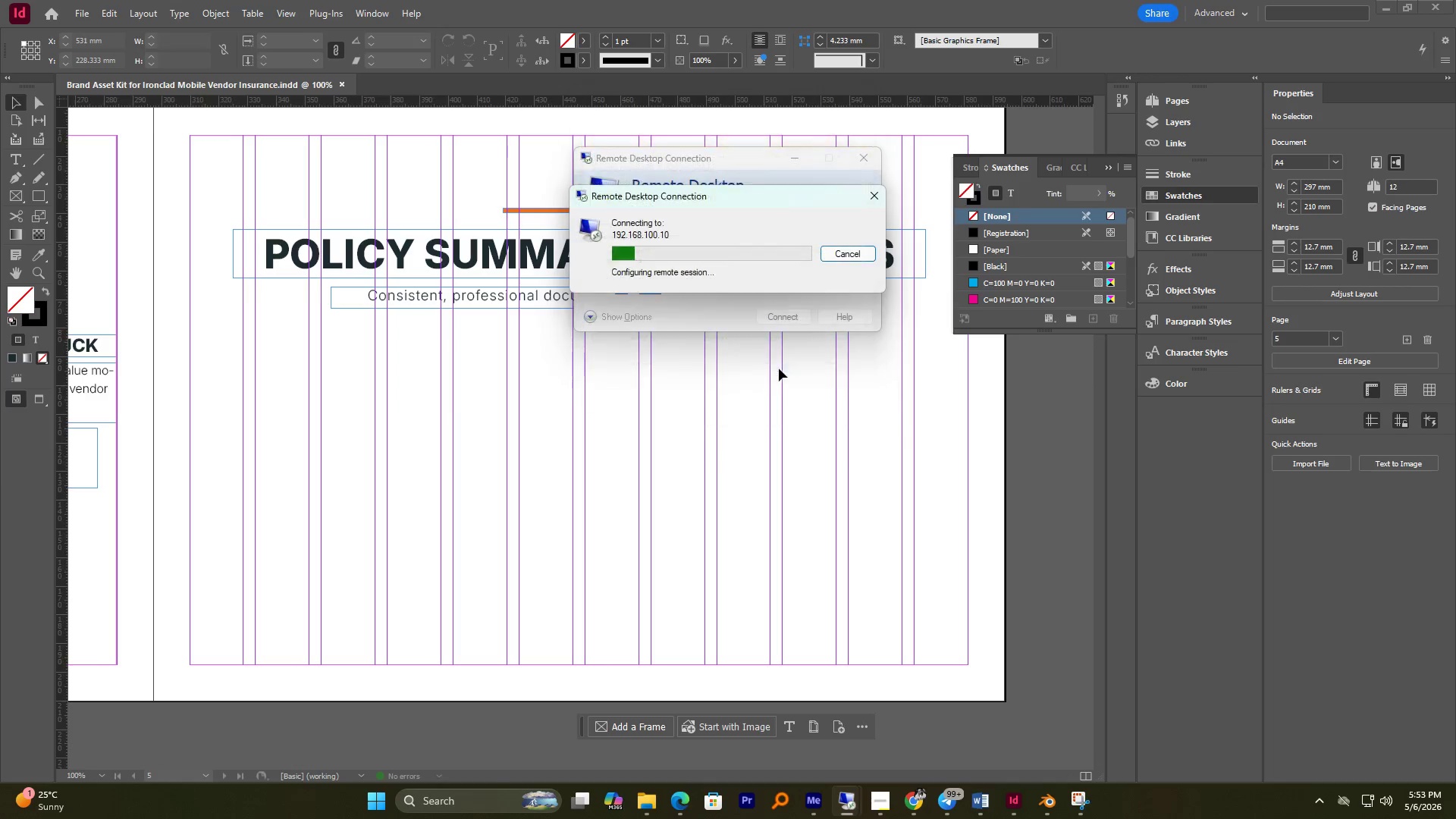 
left_click([77, 47])
 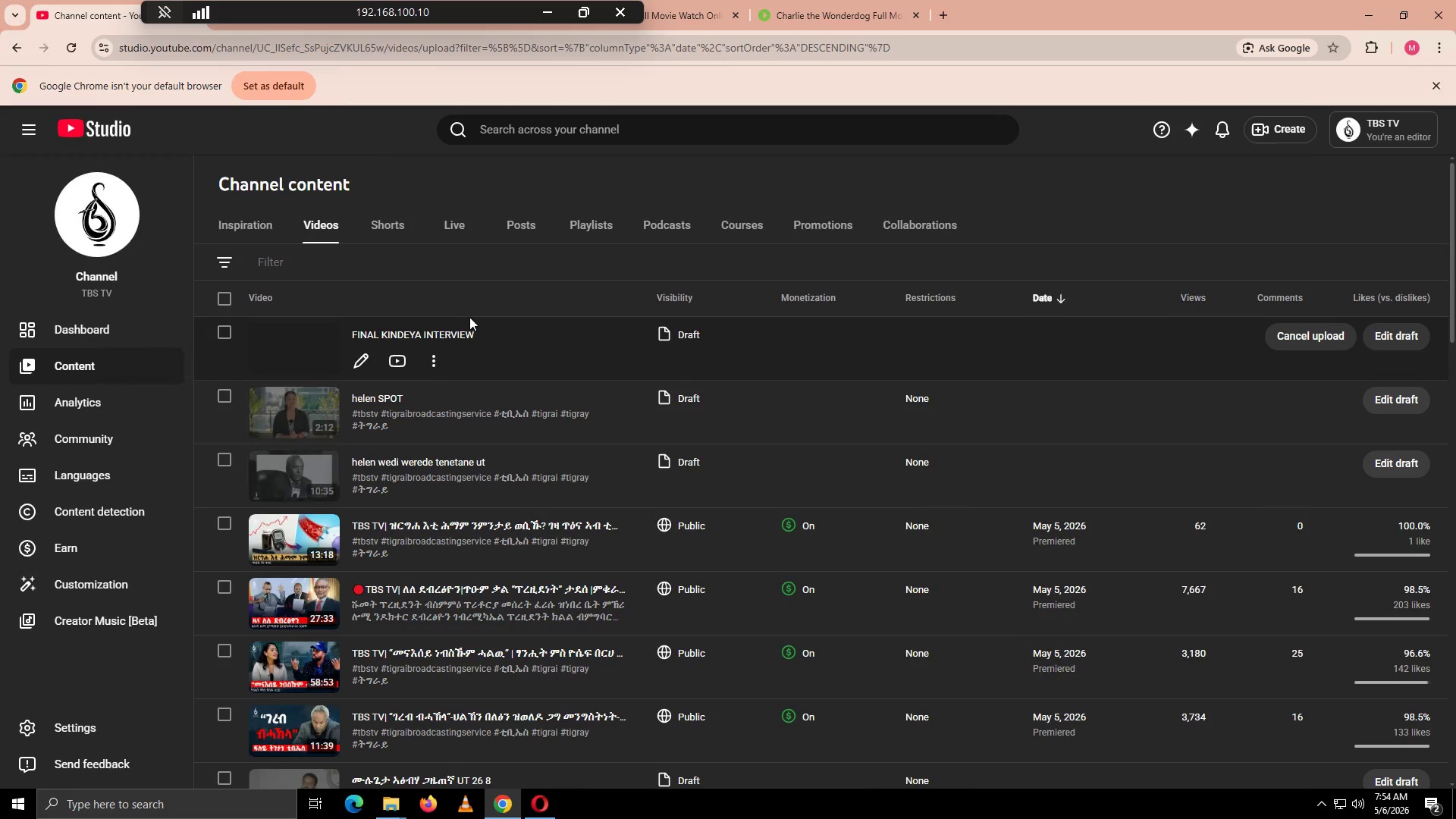 
wait(15.59)
 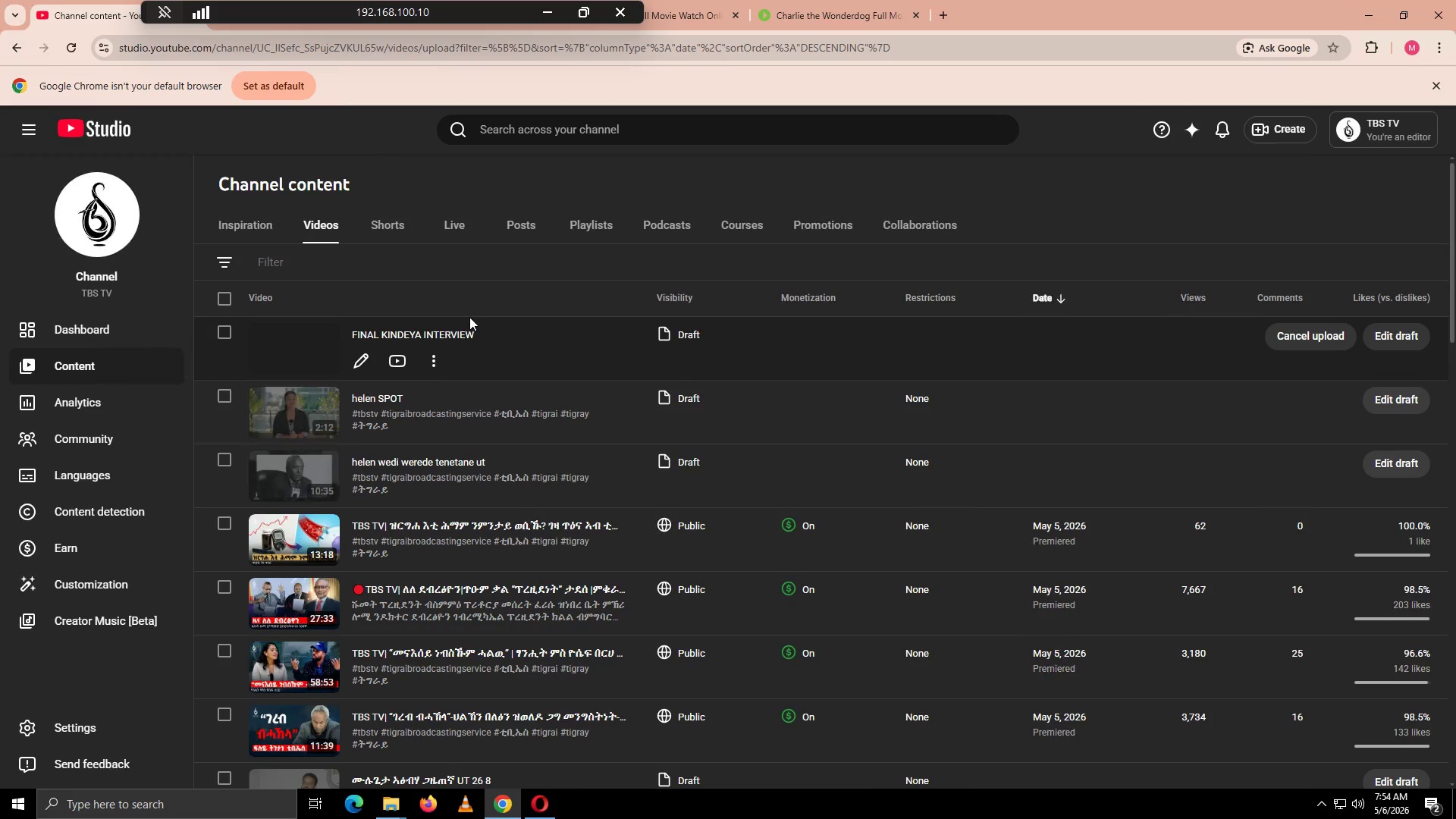 
left_click([435, 427])
 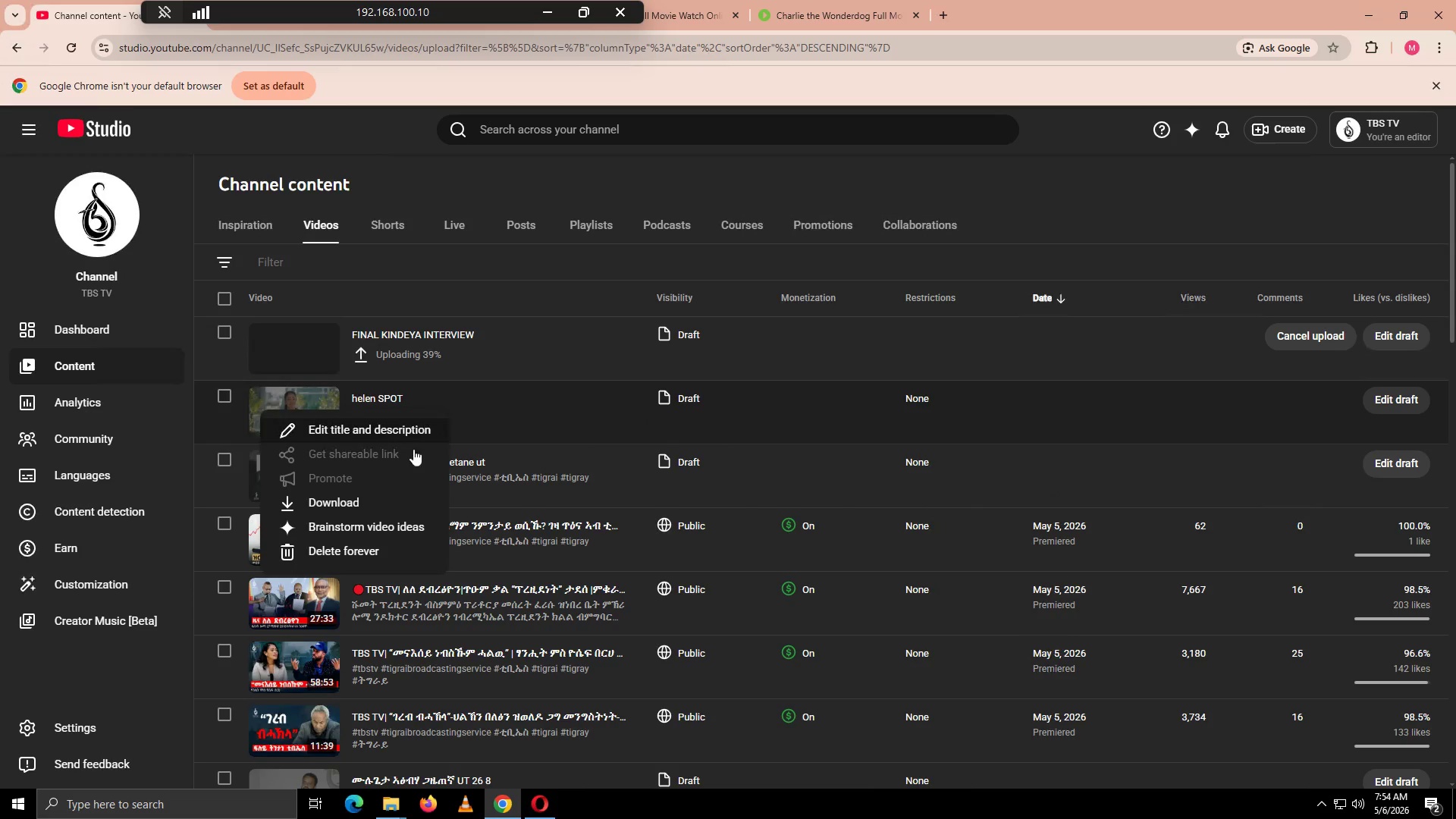 
left_click([373, 498])
 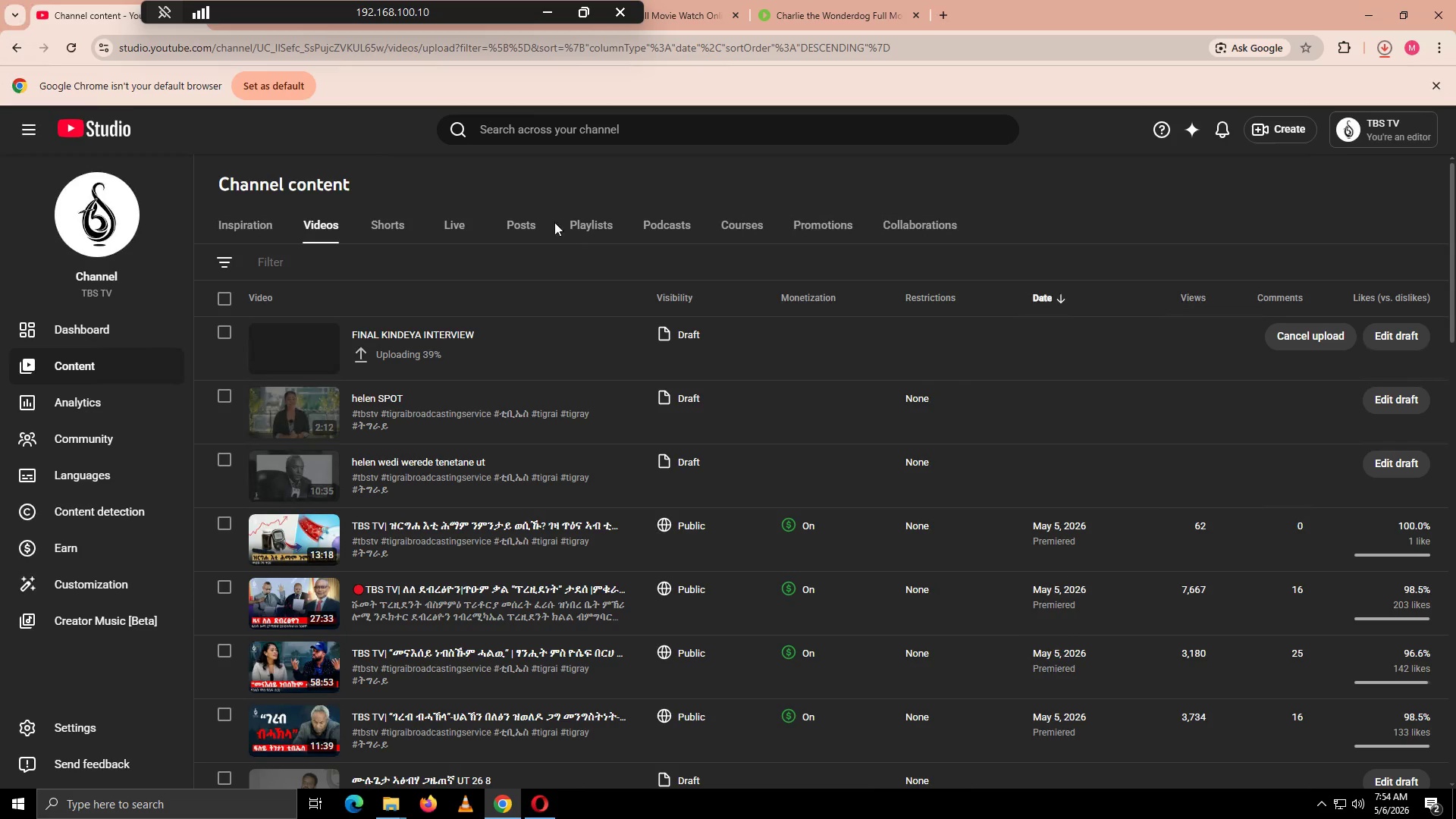 
wait(5.23)
 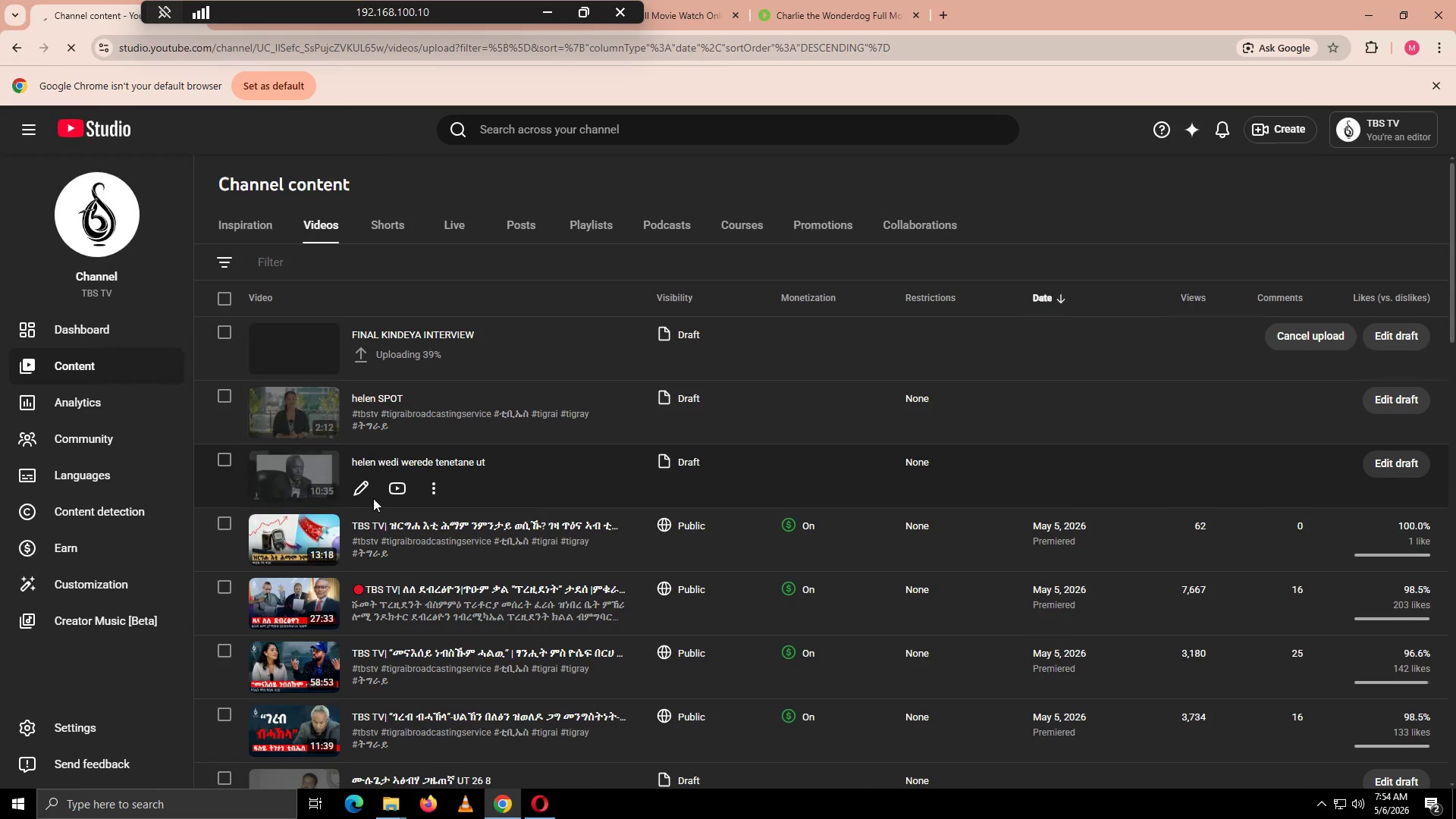 
left_click([551, 8])
 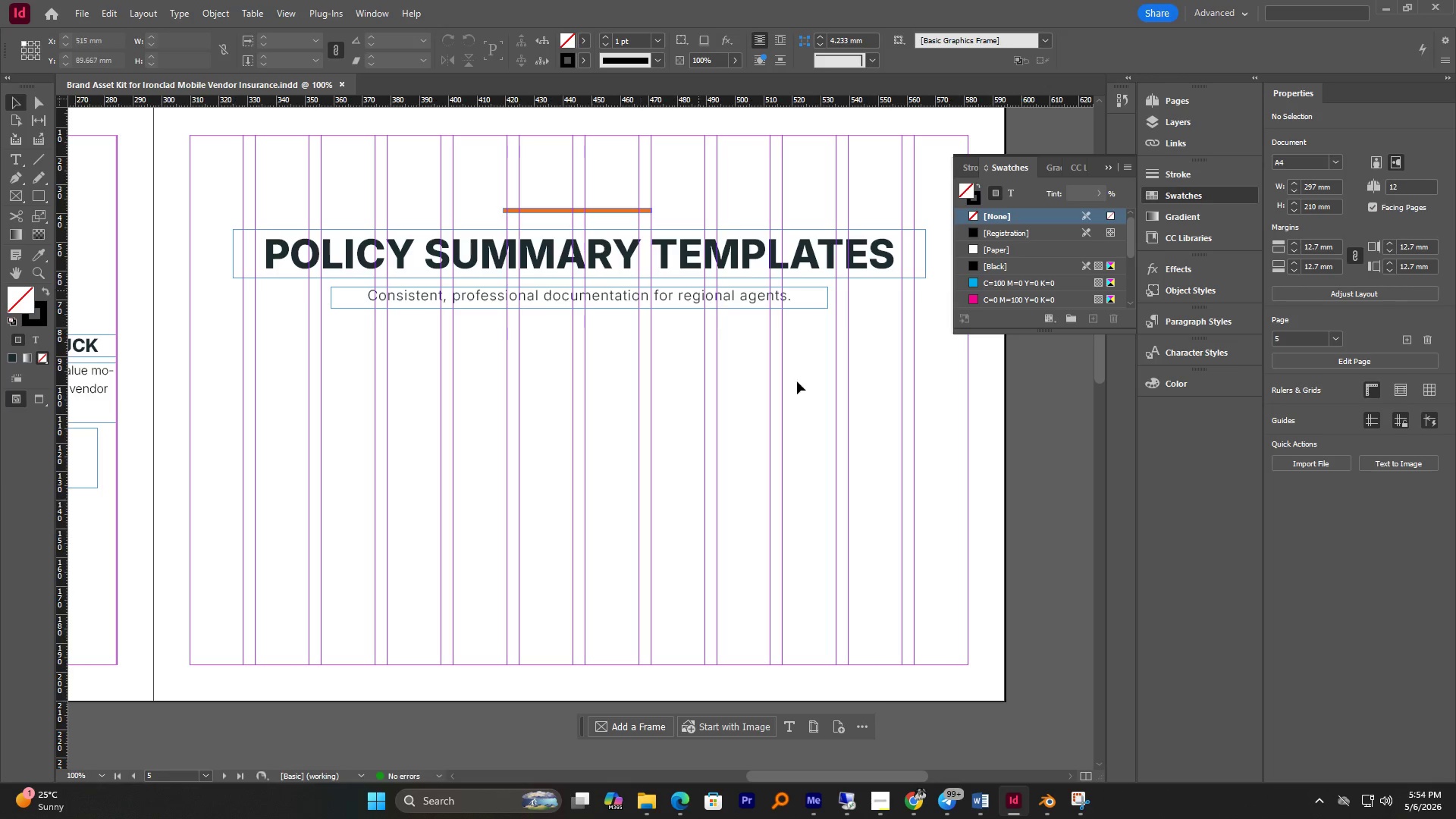 
left_click([721, 378])
 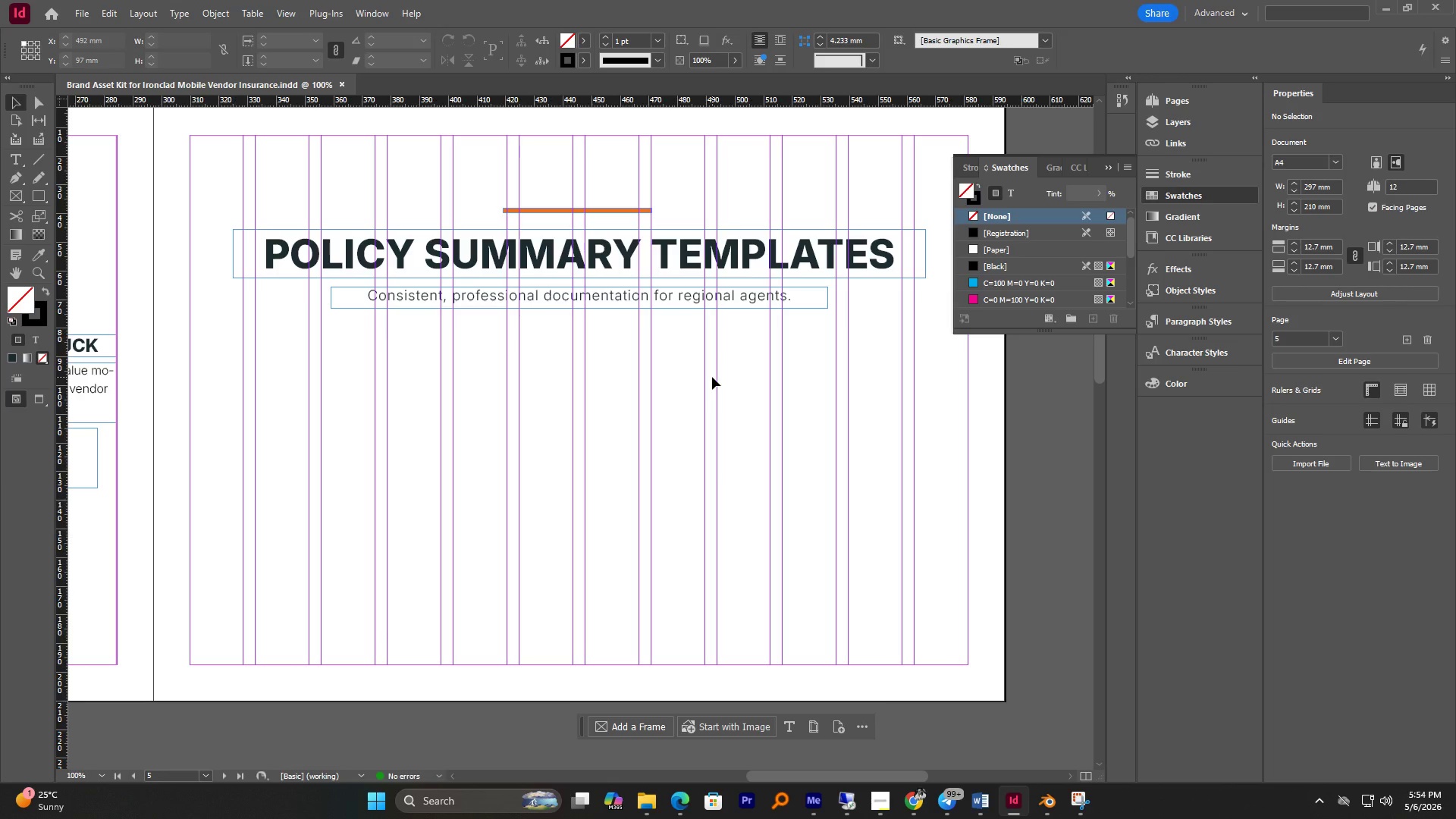 
hold_key(key=AltLeft, duration=1.86)
scroll: coordinate [712, 377], scroll_direction: down, amount: 2.0
 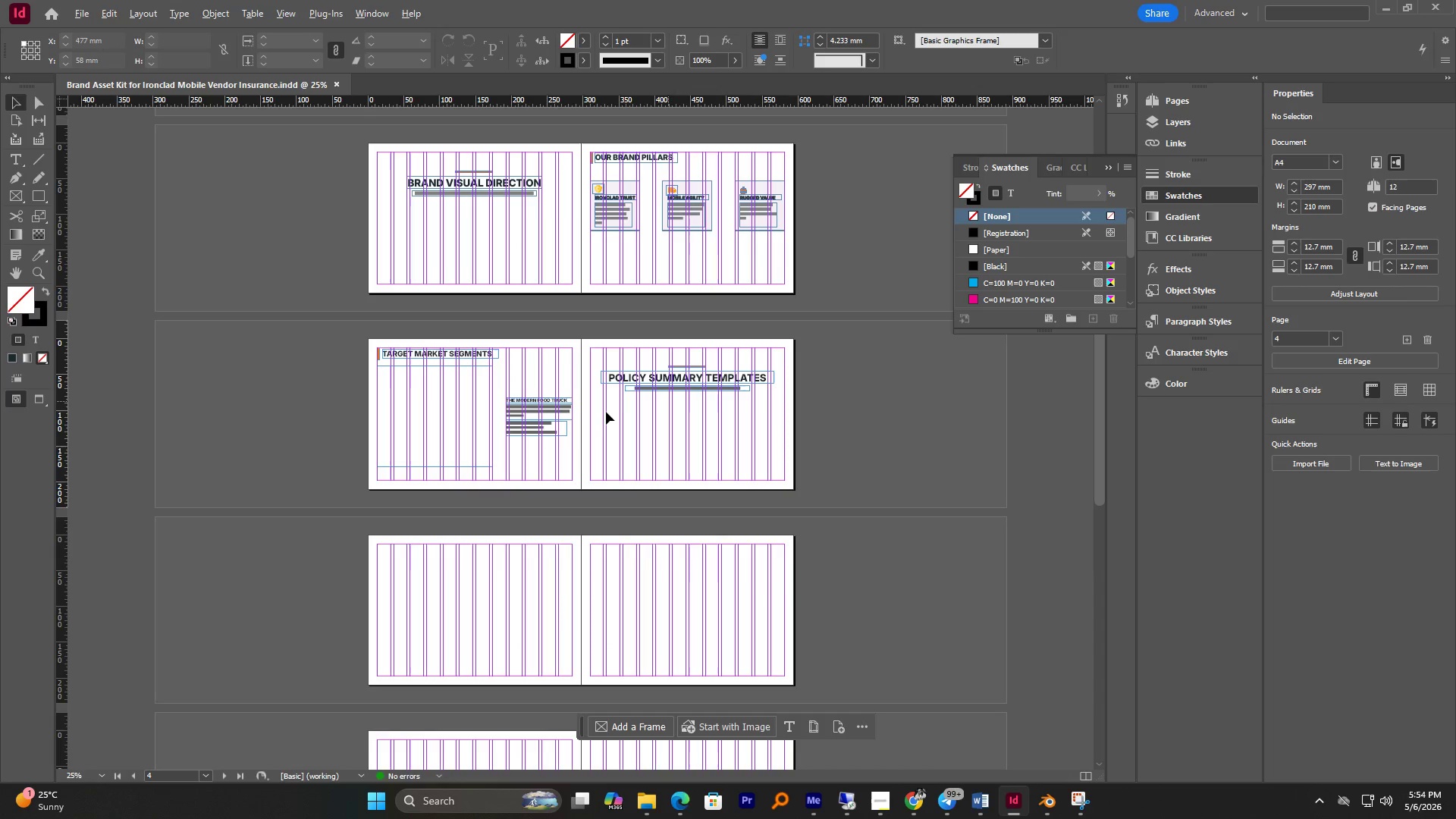 
scroll: coordinate [604, 412], scroll_direction: up, amount: 1.0
 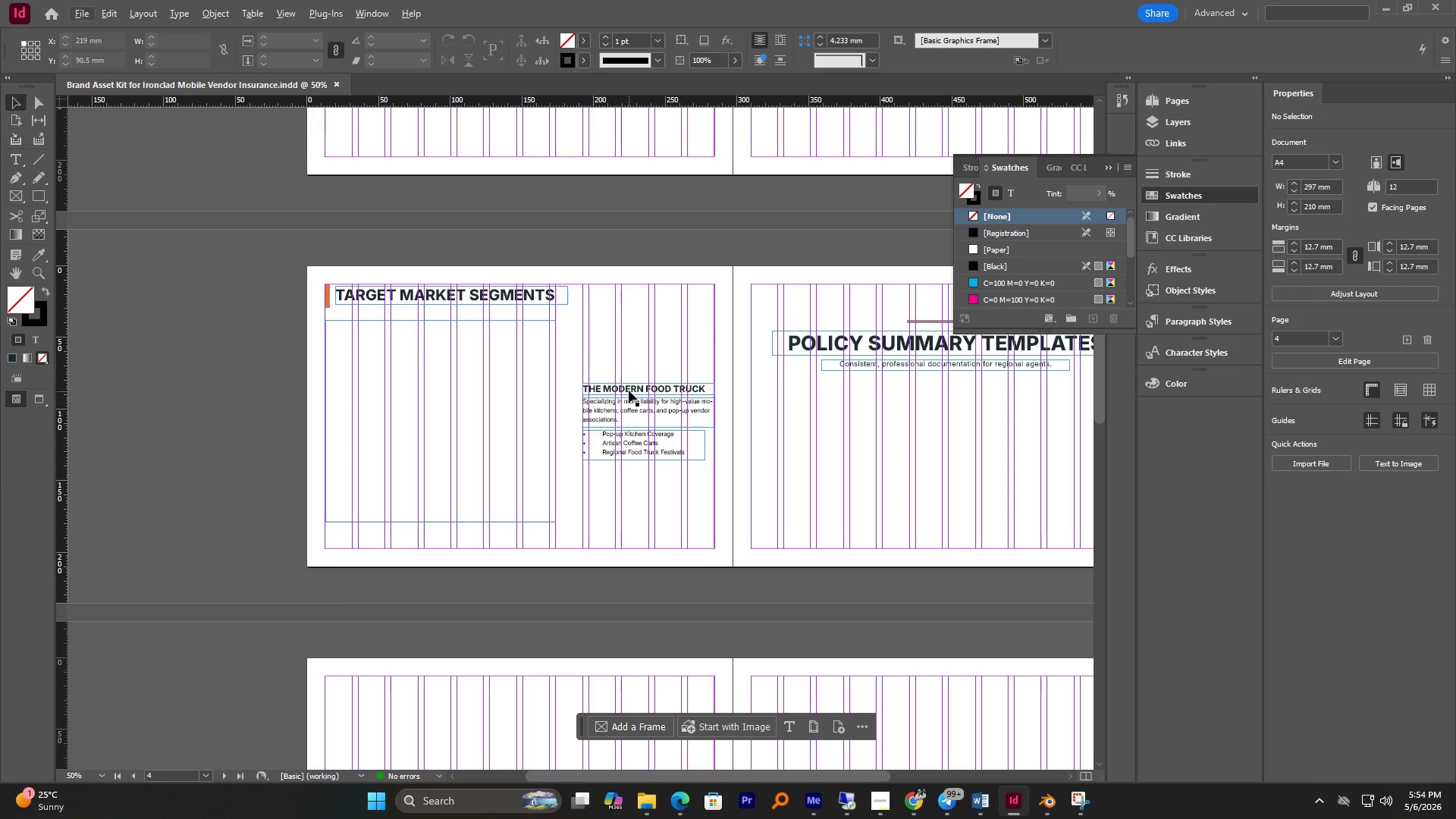 
scroll: coordinate [629, 391], scroll_direction: down, amount: 2.0
 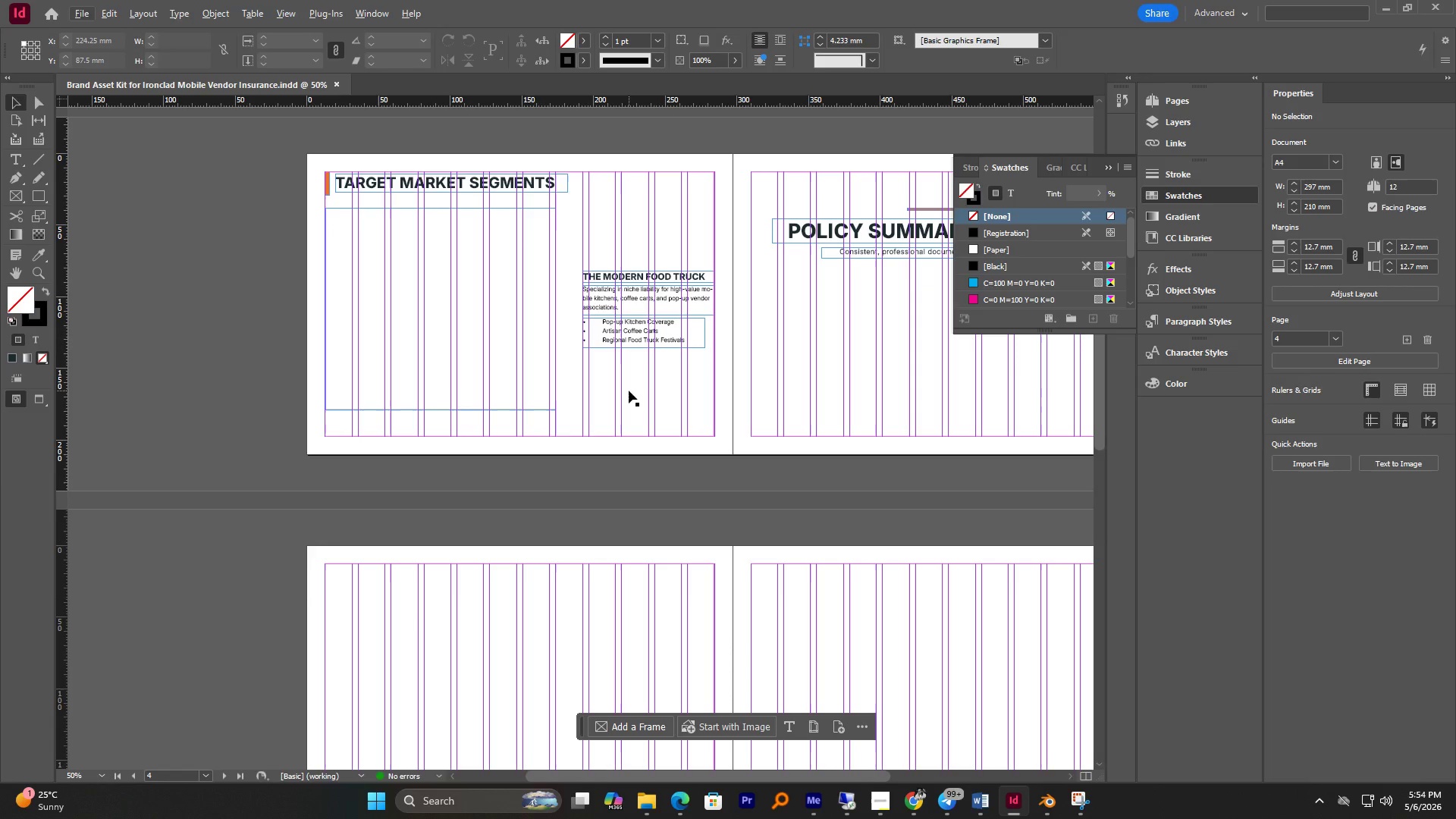 
wait(7.1)
 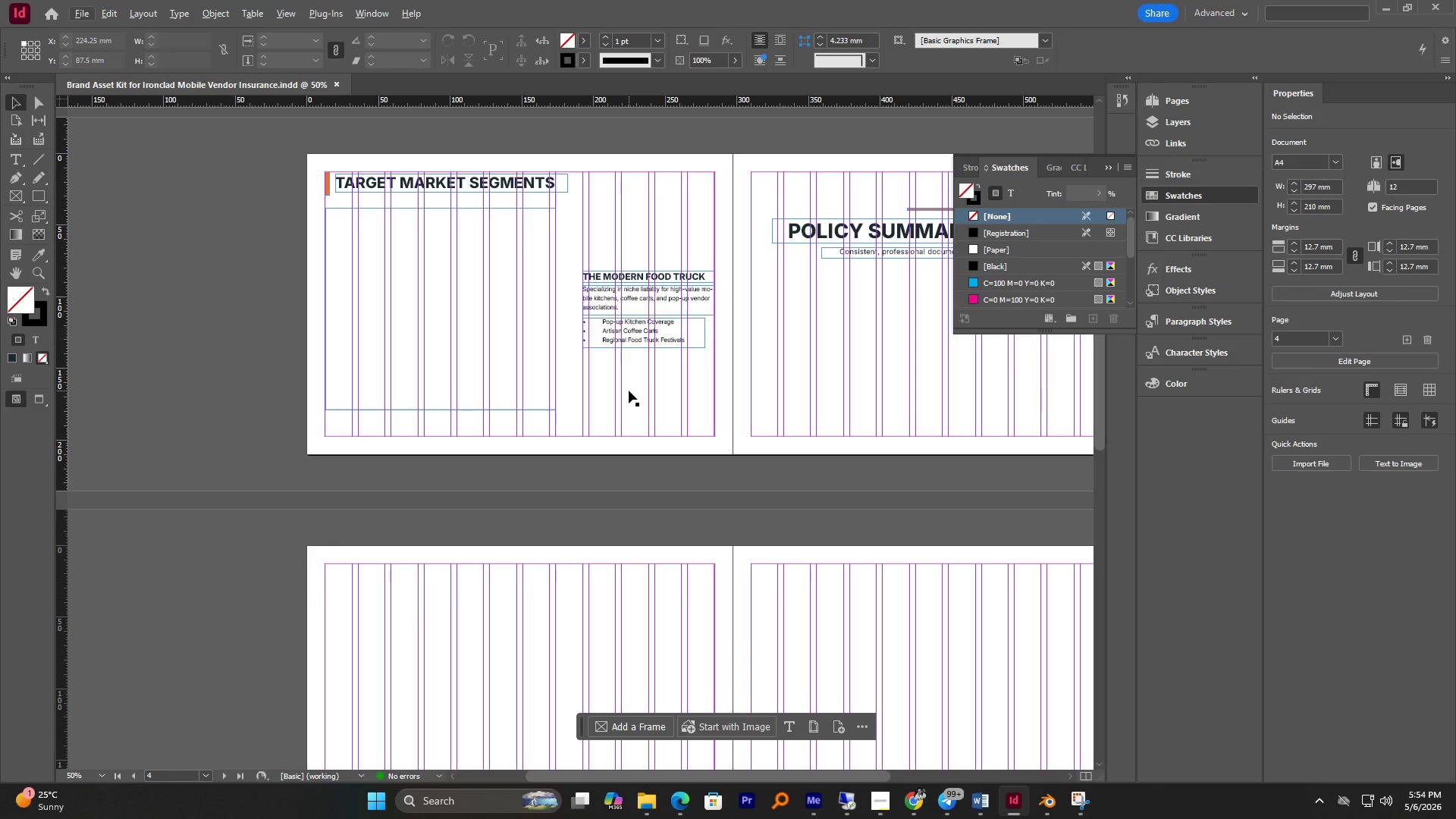 
left_click_drag(start_coordinate=[288, 152], to_coordinate=[415, 213])
 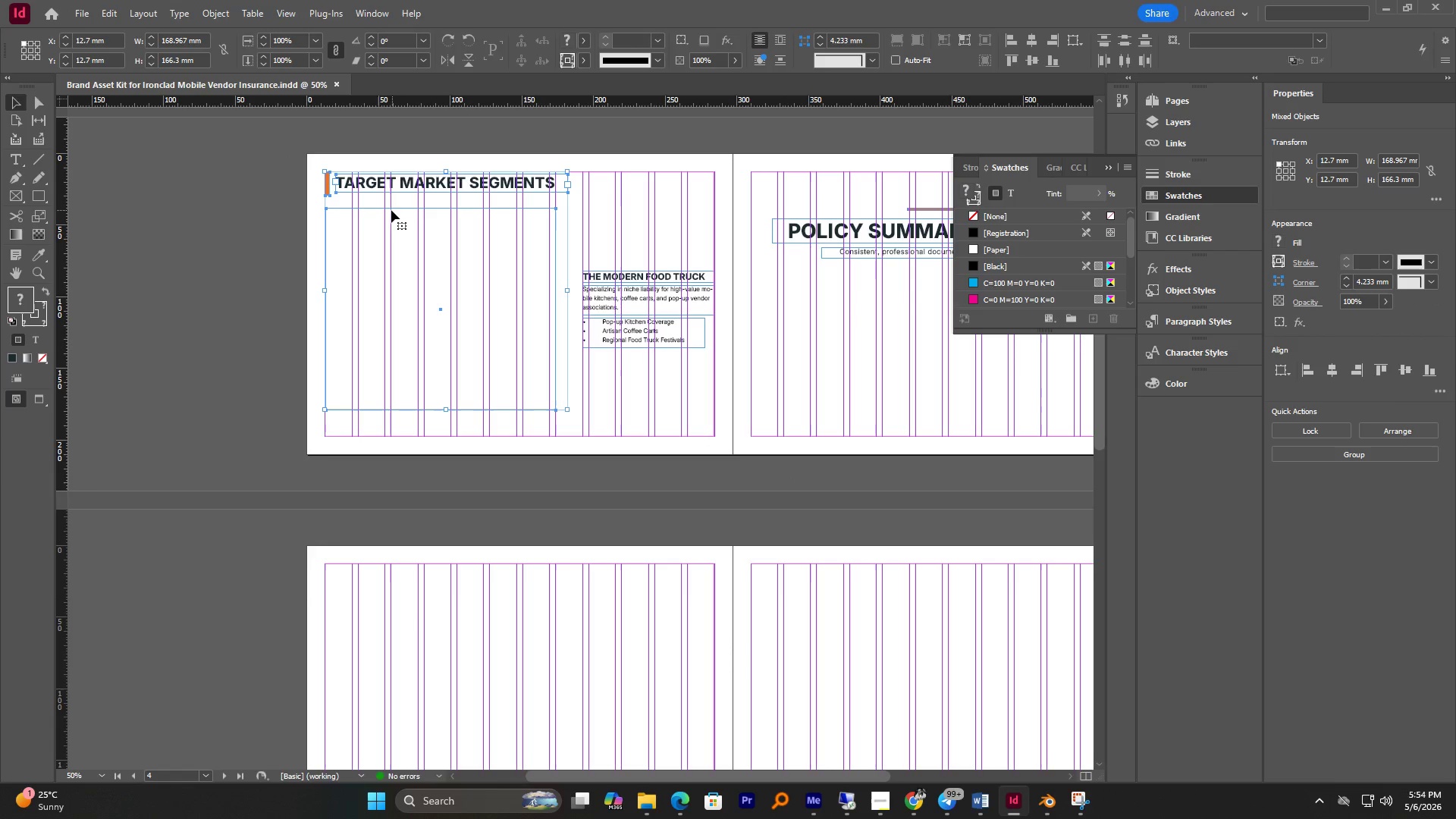 
hold_key(key=ShiftLeft, duration=1.42)
left_click_drag(start_coordinate=[290, 227], to_coordinate=[328, 235])
 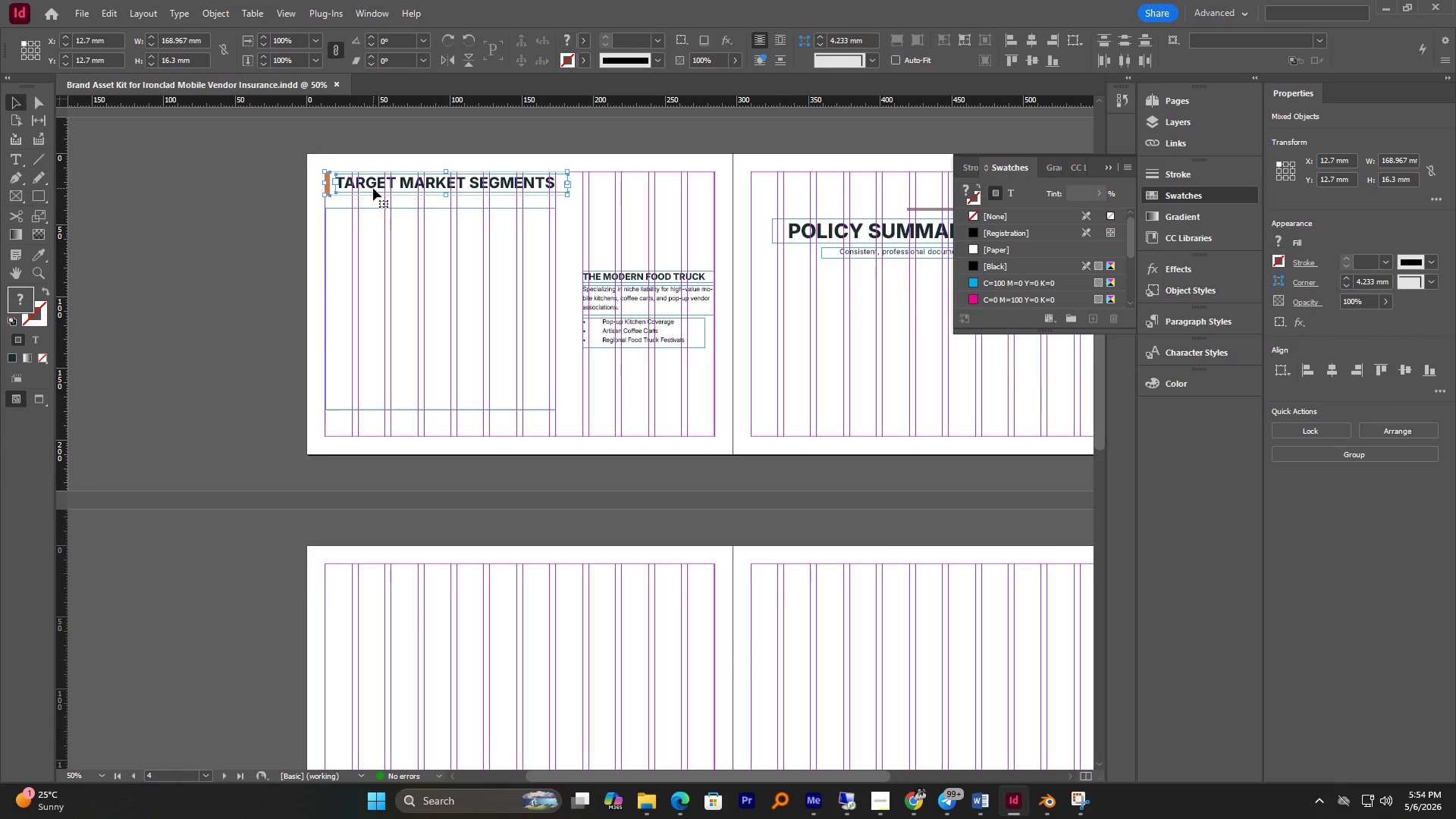 
left_click_drag(start_coordinate=[387, 177], to_coordinate=[391, 570])
 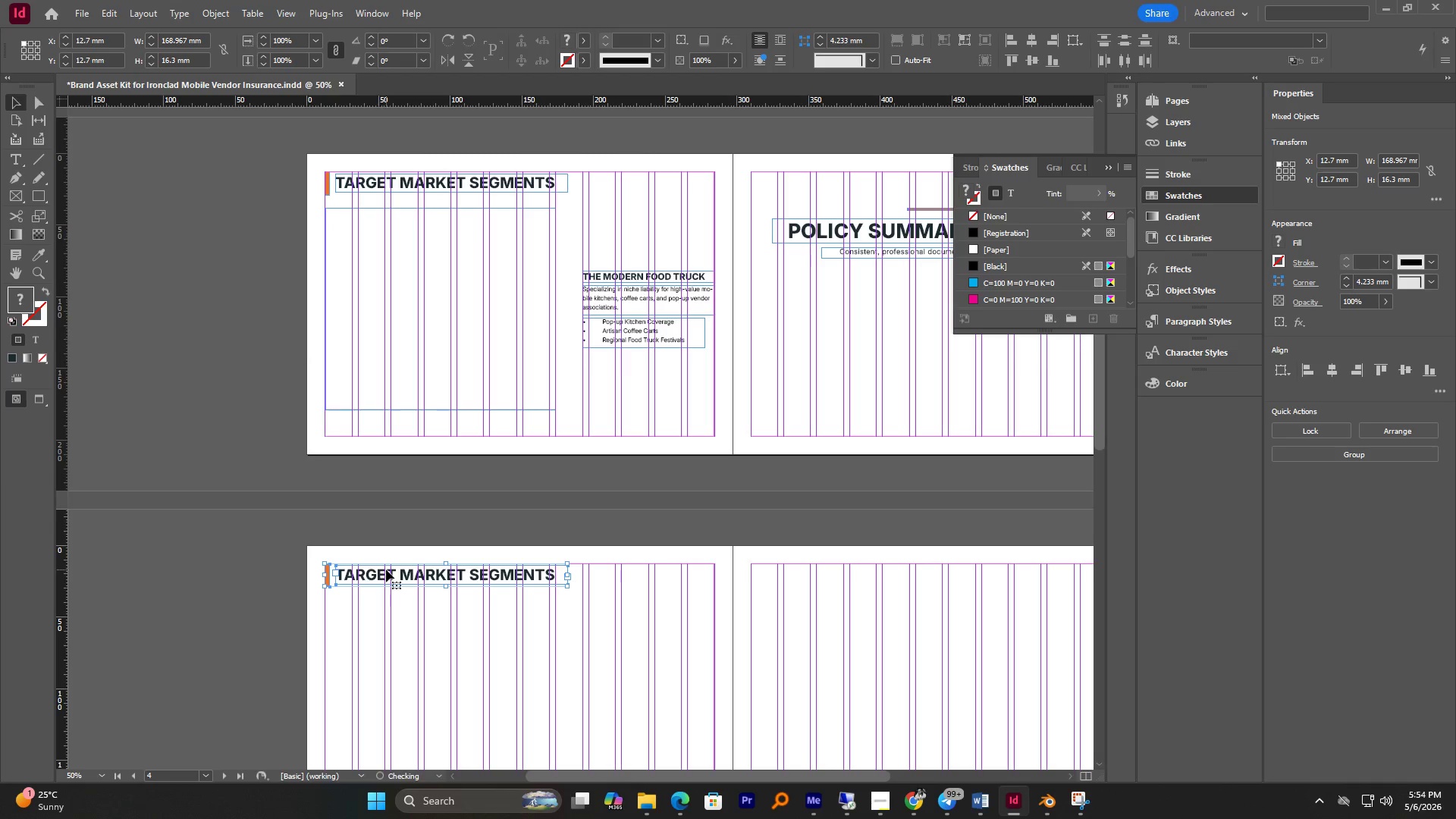 
hold_key(key=AltLeft, duration=2.27)
 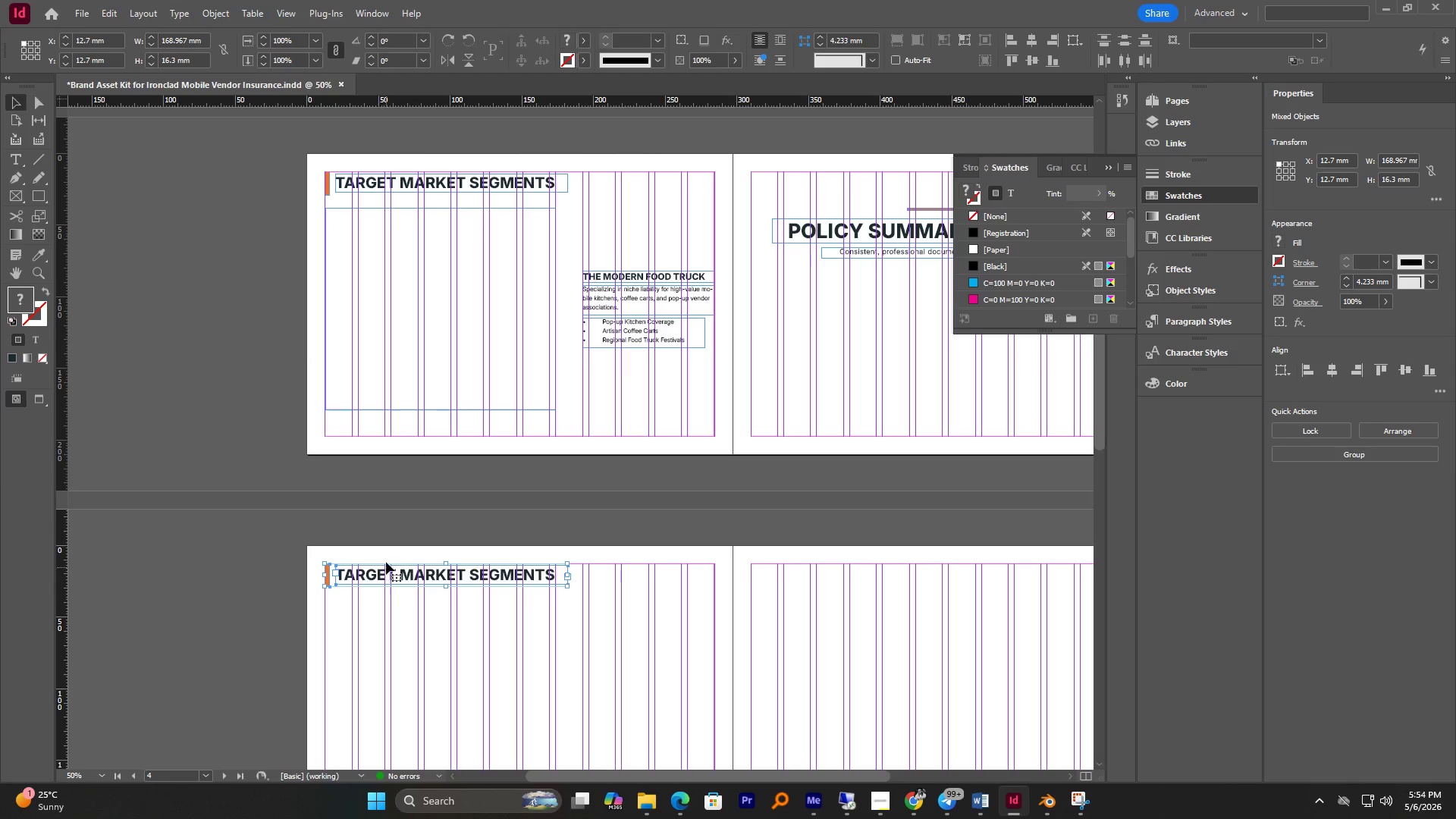 
hold_key(key=ShiftLeft, duration=2.14)
 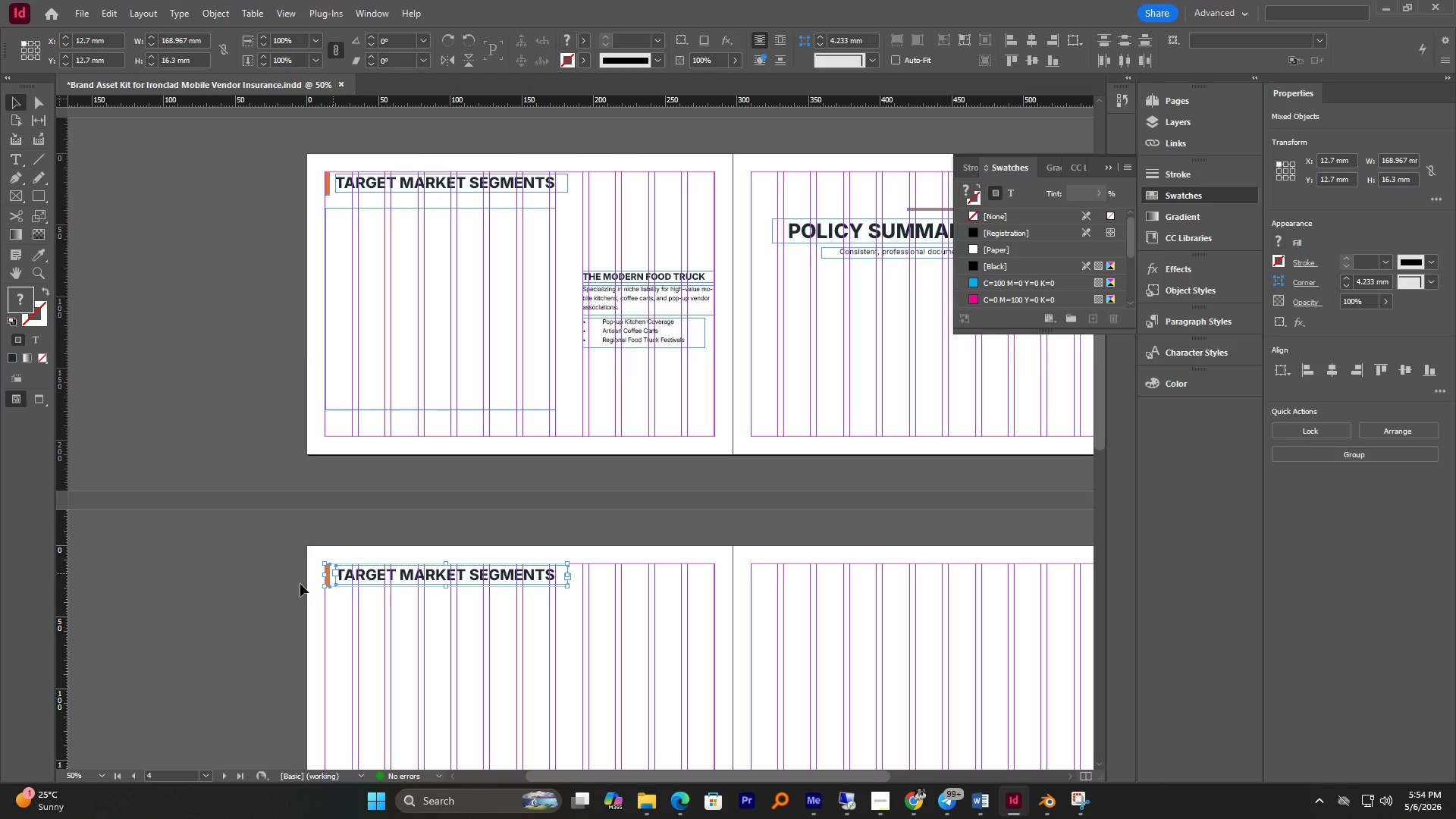 
scroll: coordinate [377, 573], scroll_direction: none, amount: 0.0
 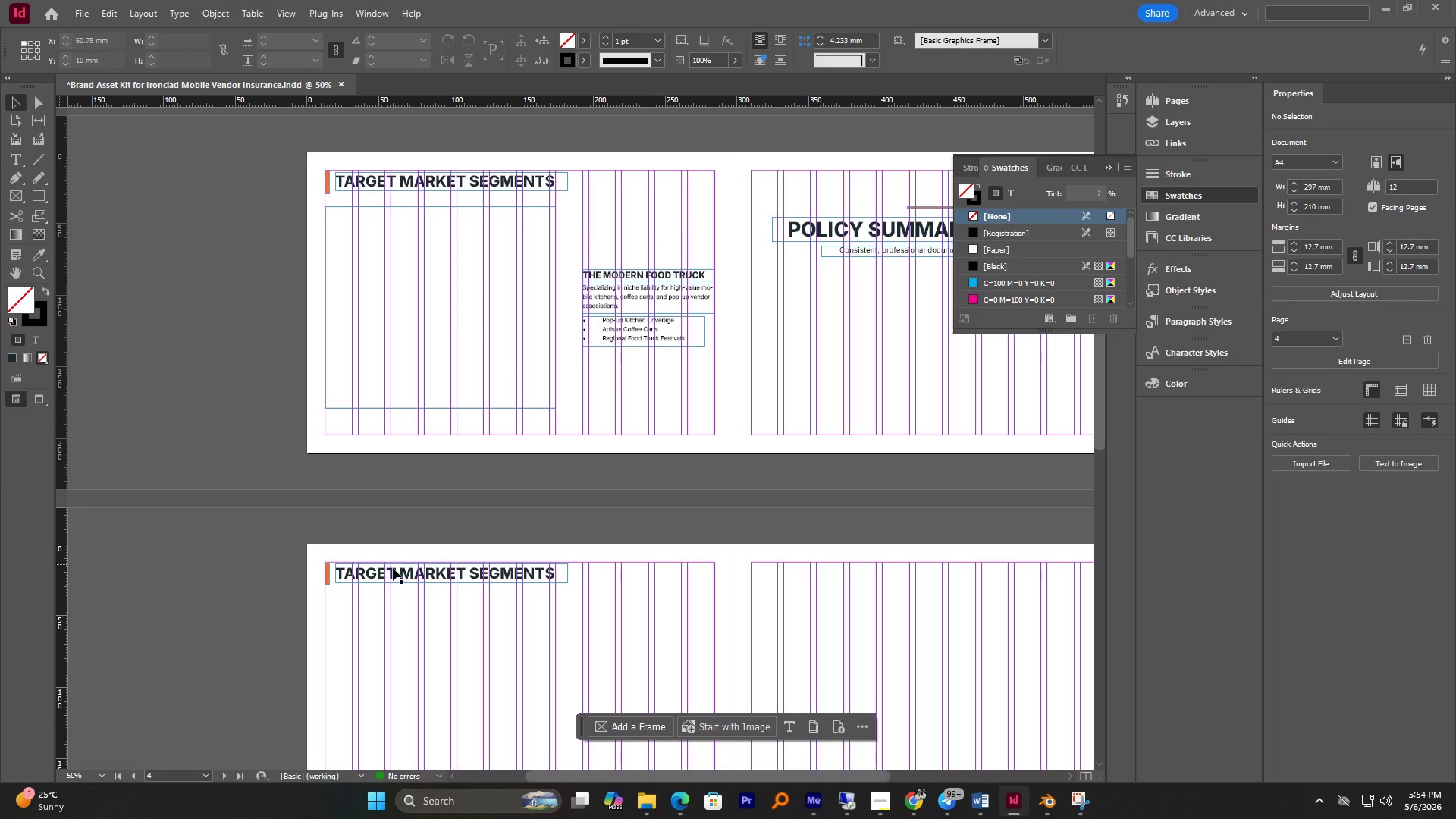 
left_click([392, 571])
 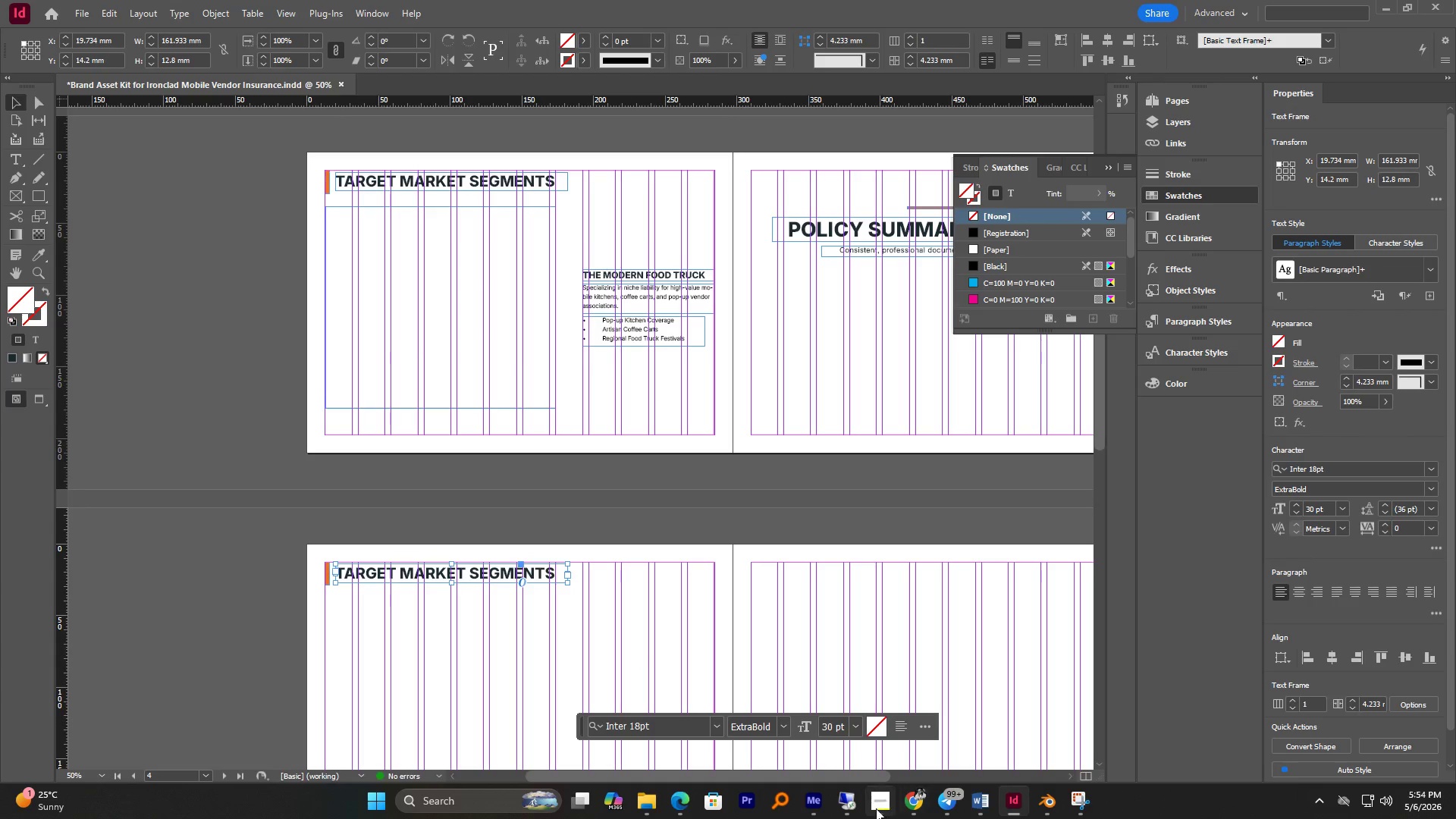 
left_click([971, 801])
 